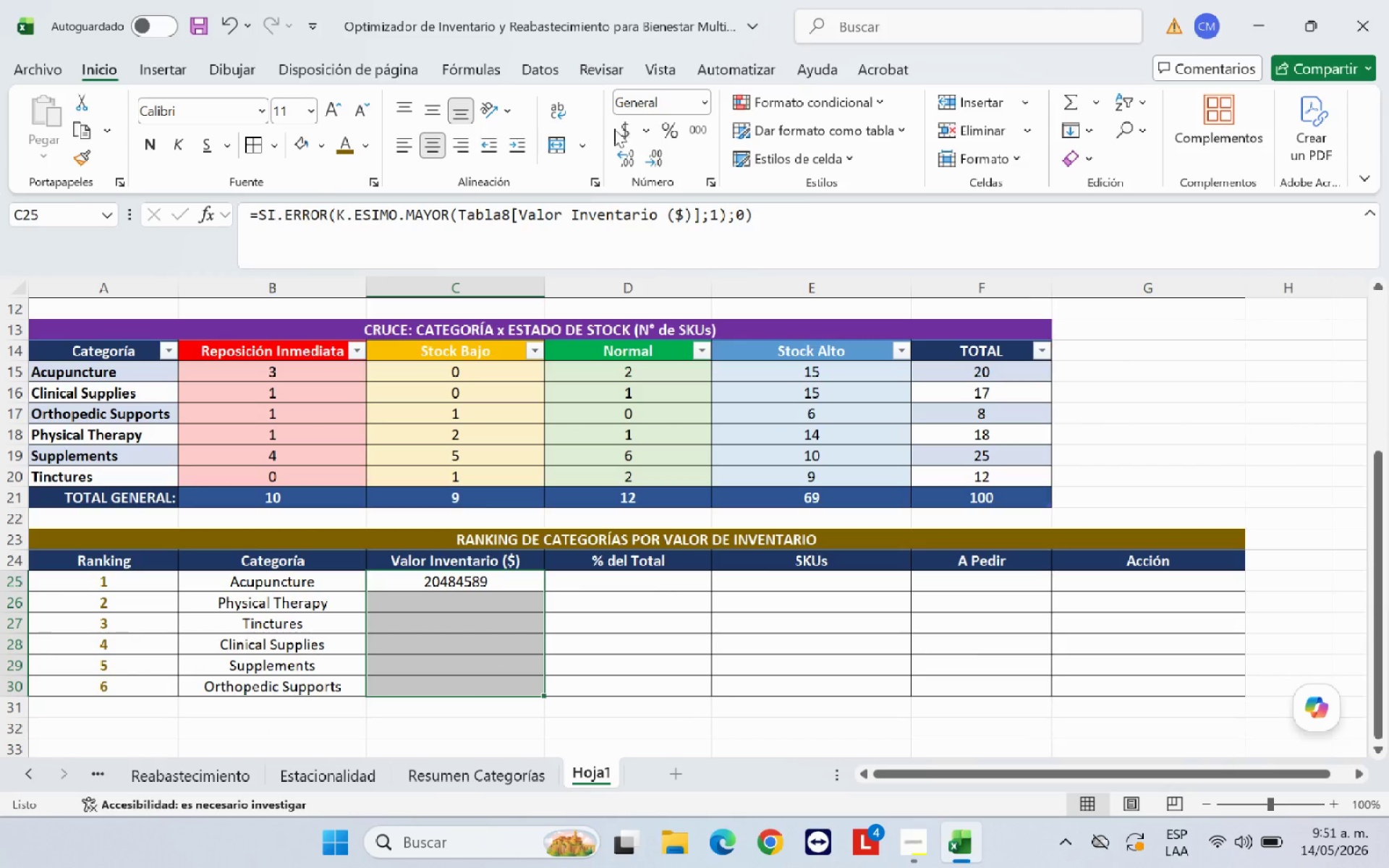 
left_click([626, 130])
 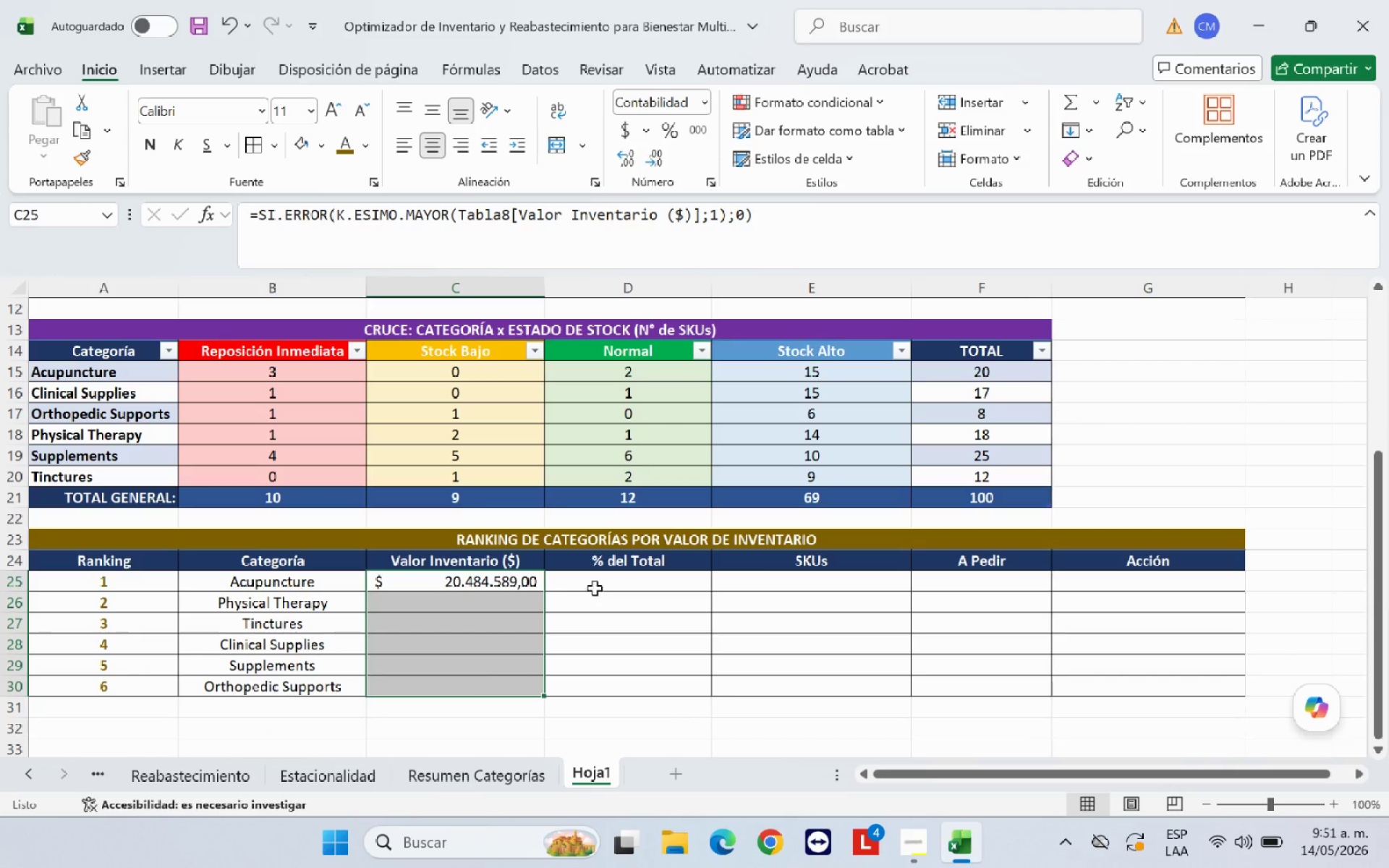 
left_click_drag(start_coordinate=[598, 584], to_coordinate=[610, 688])
 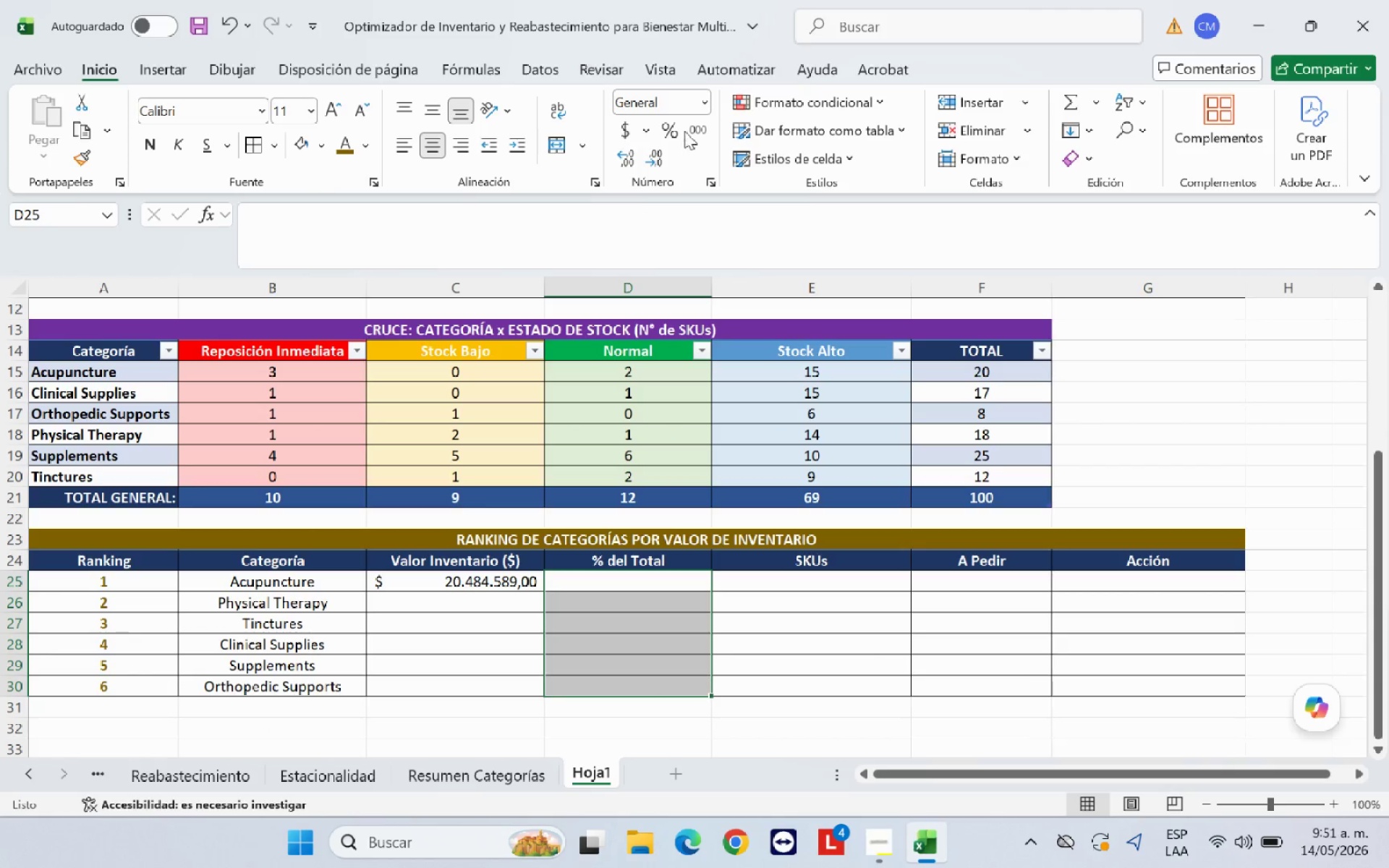 
left_click([674, 129])
 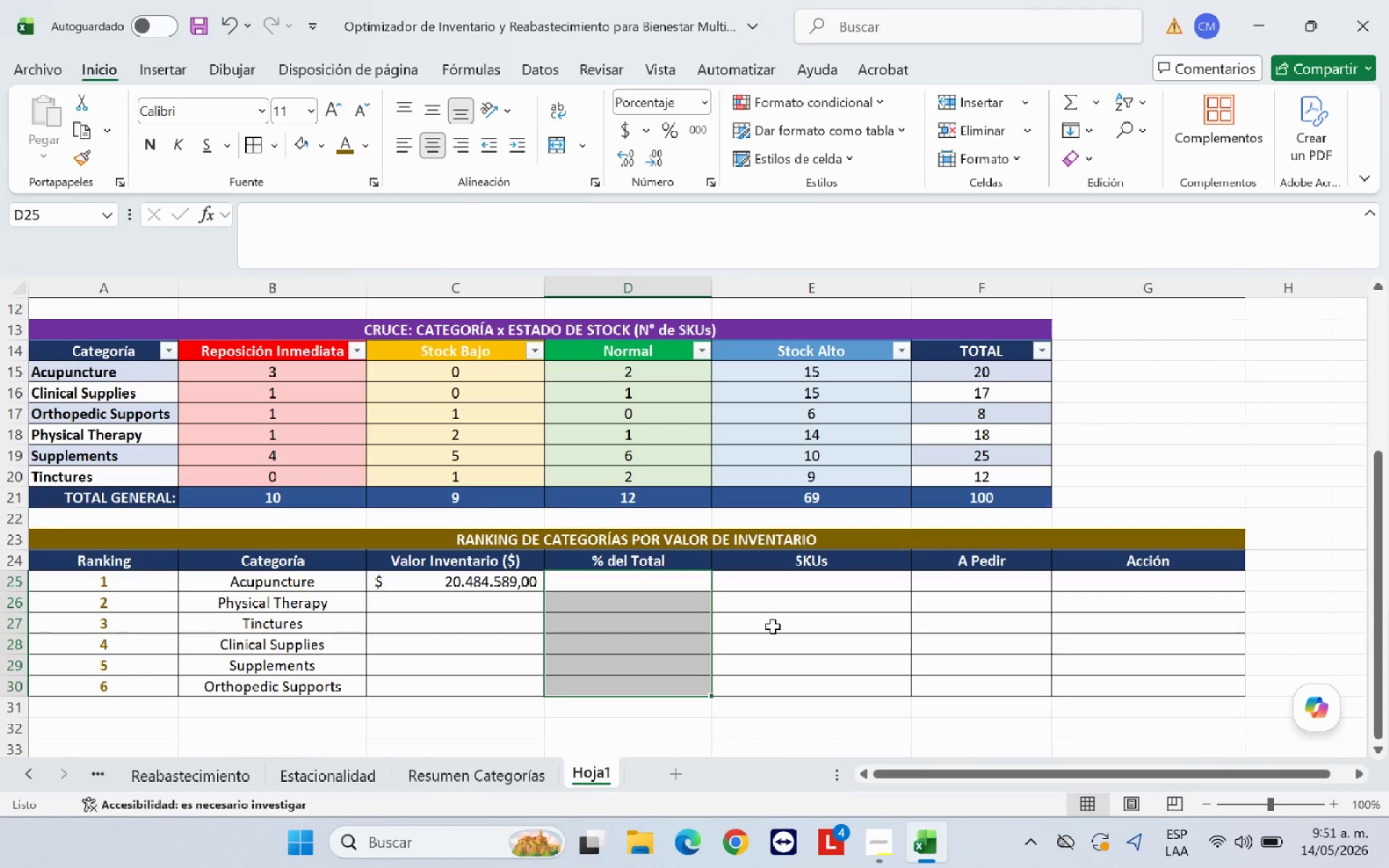 
left_click([773, 626])
 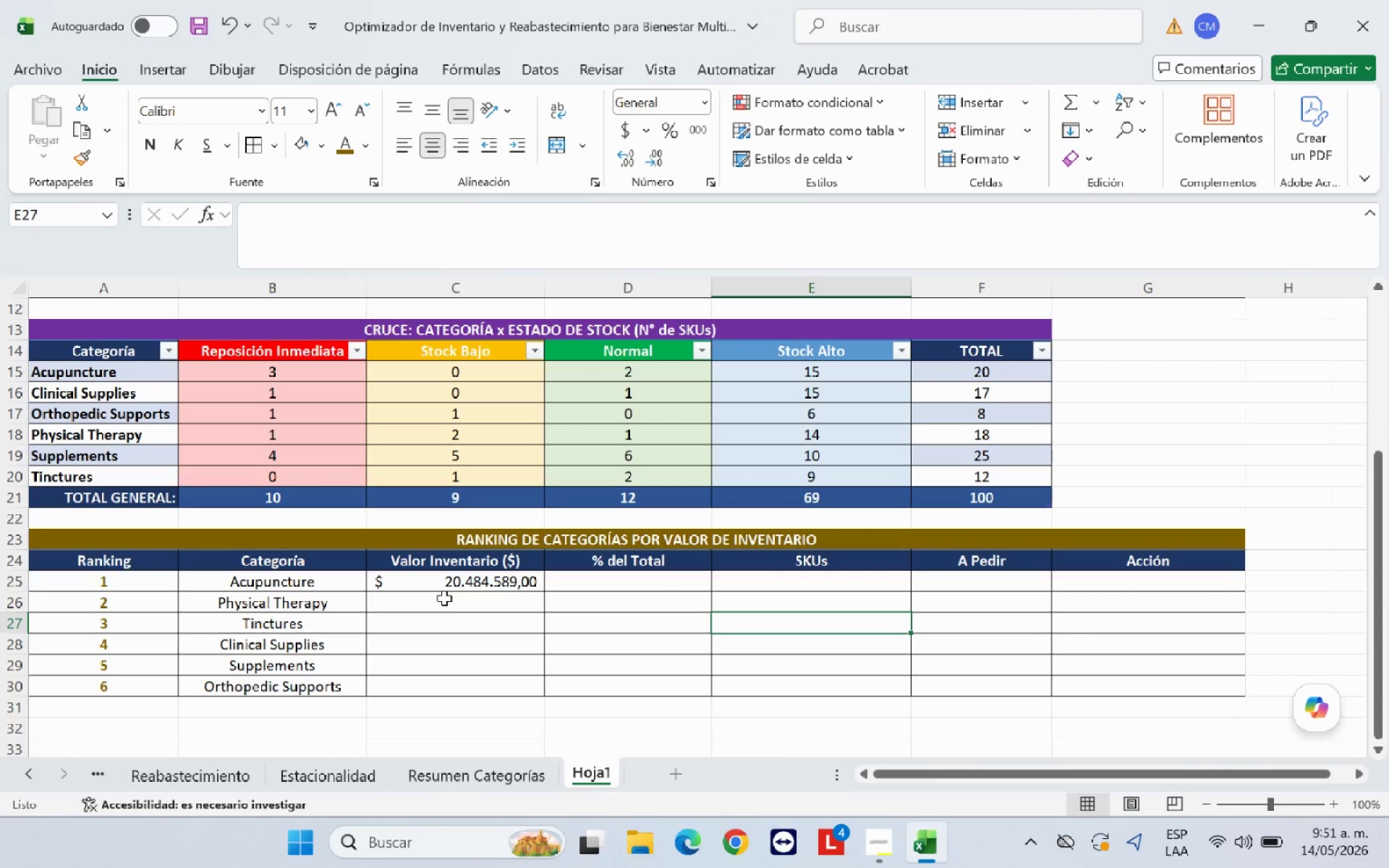 
left_click([451, 598])
 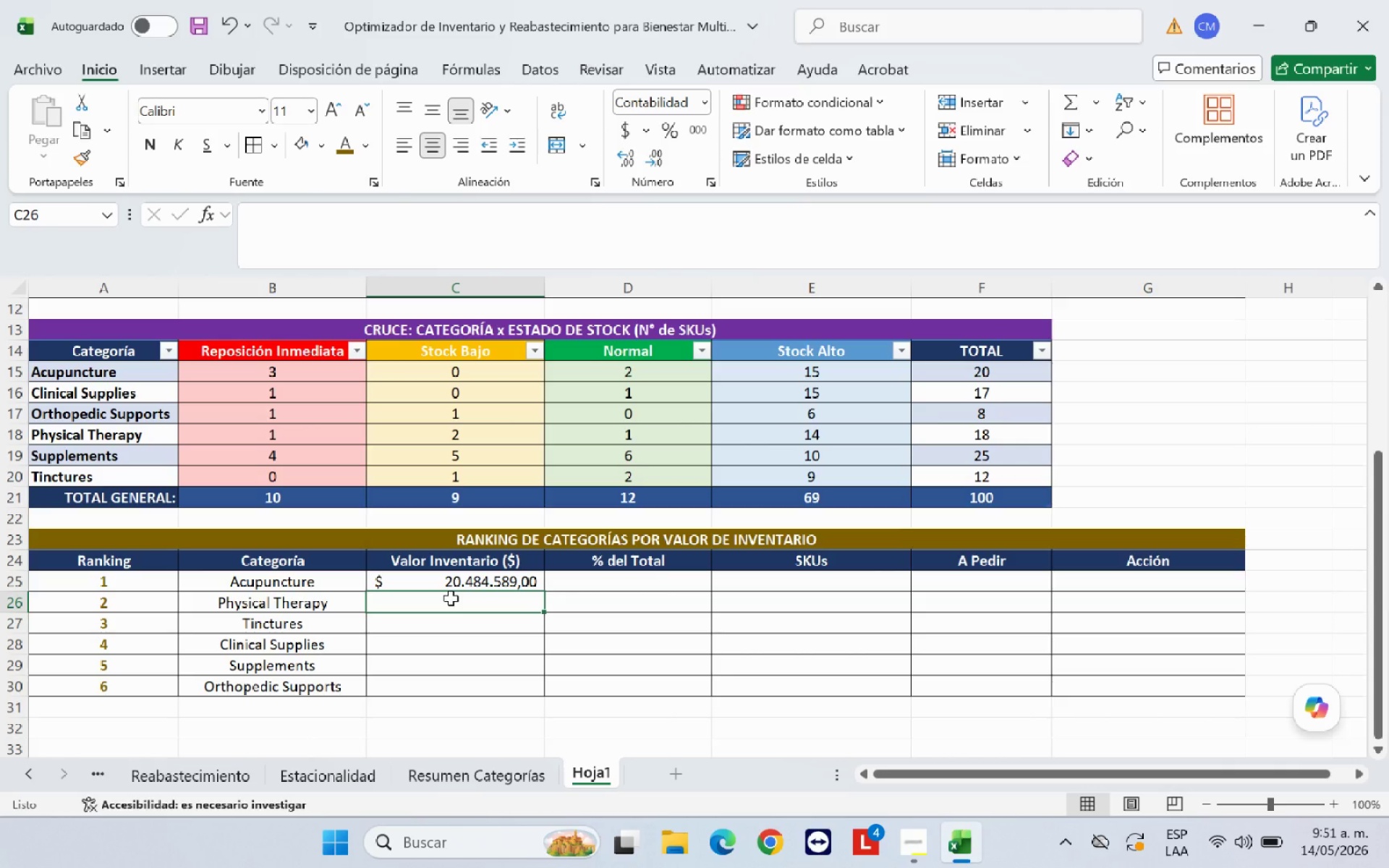 
wait(6.08)
 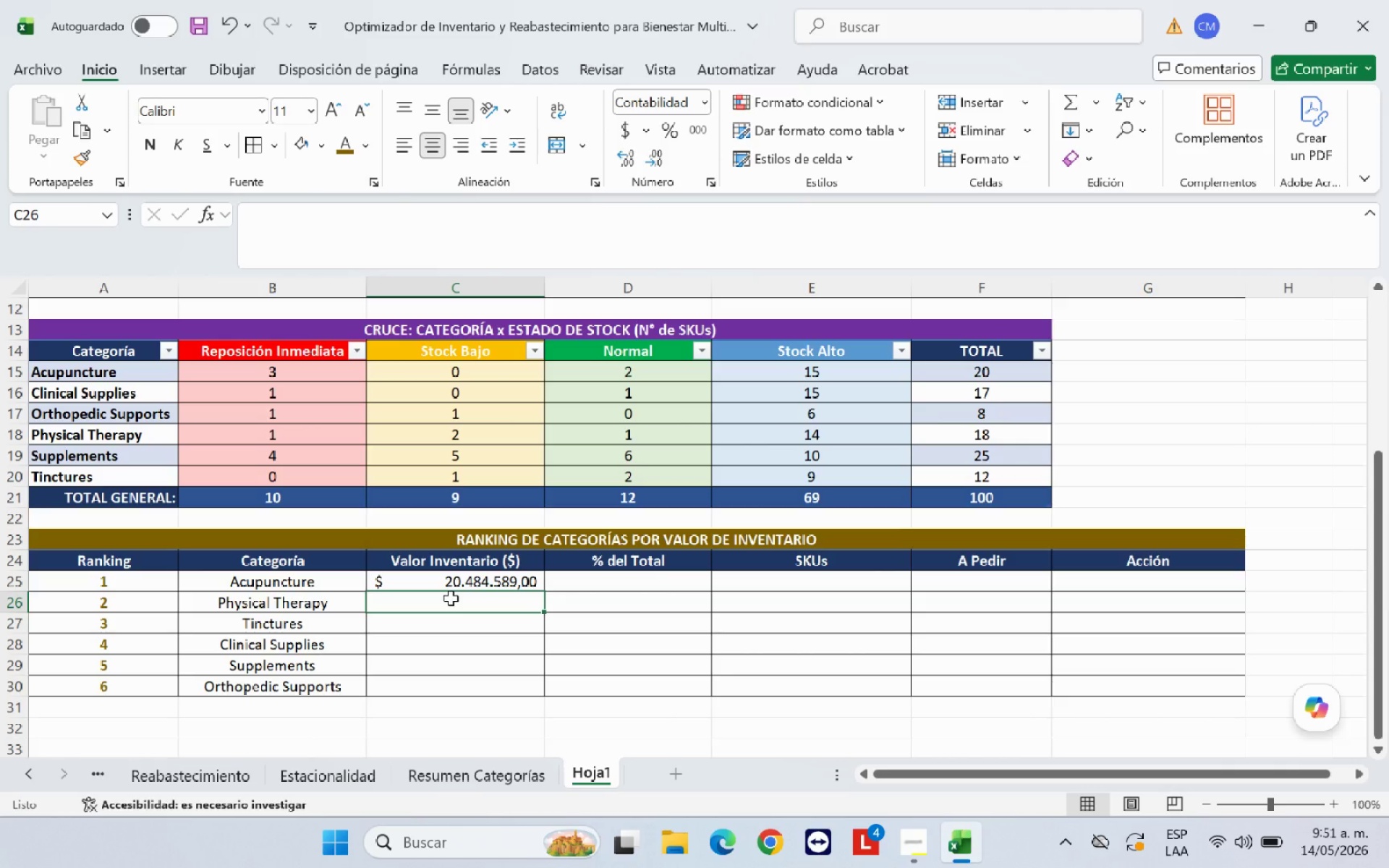 
type()SI.ERROR*K.ESIMO.MAYOR*)
 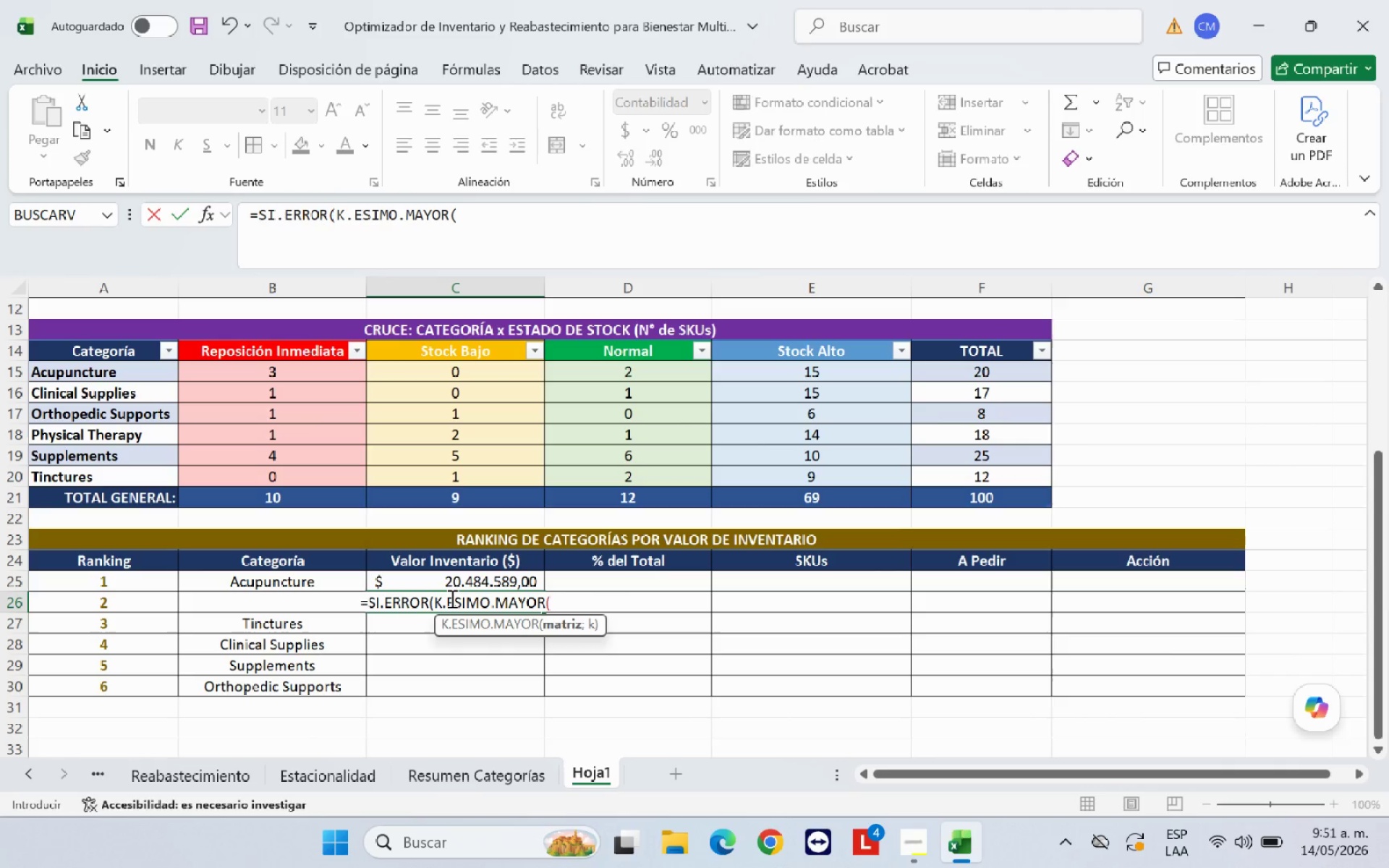 
scroll: coordinate [508, 492], scroll_direction: up, amount: 12.0
 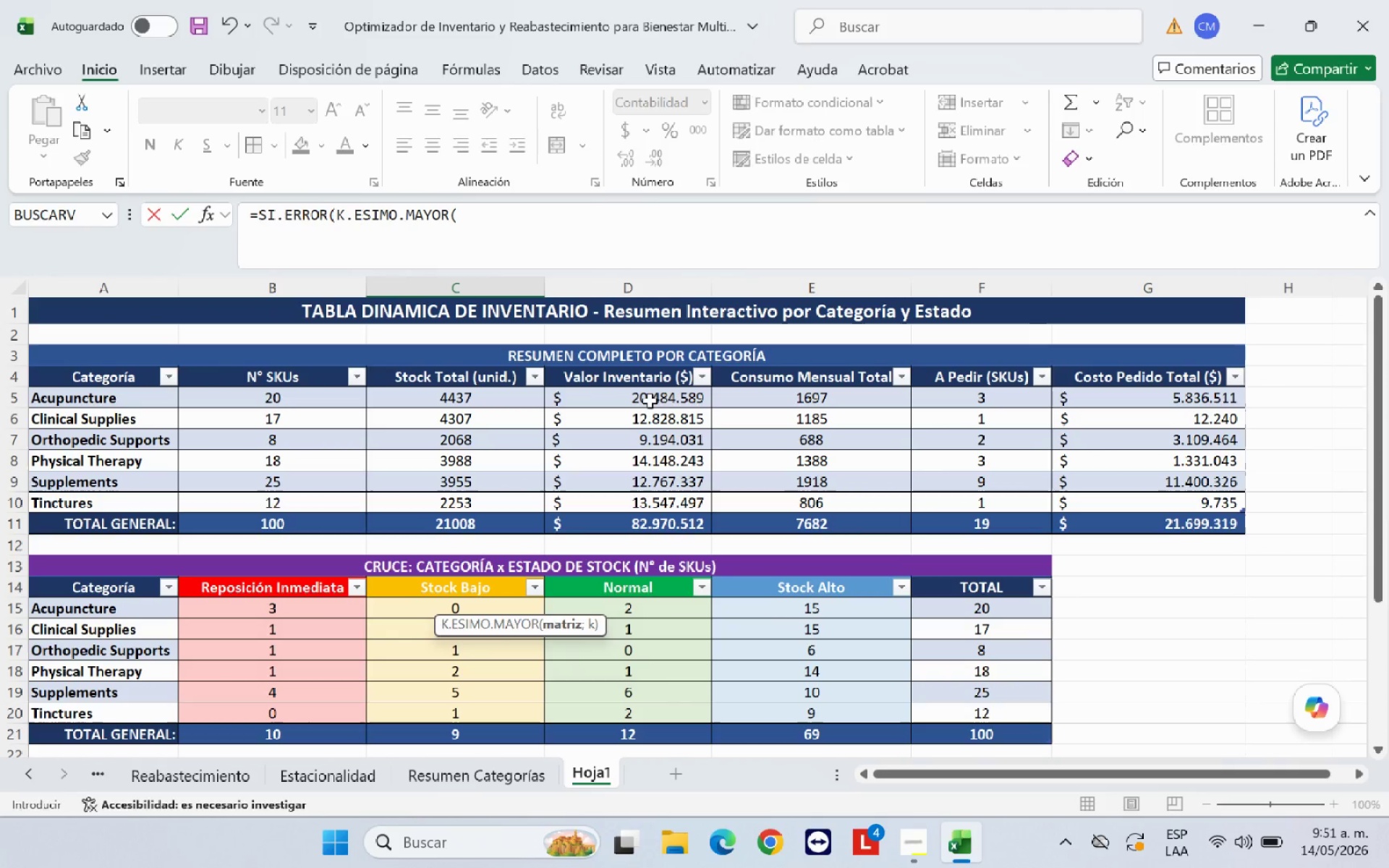 
left_click_drag(start_coordinate=[650, 401], to_coordinate=[640, 498])
 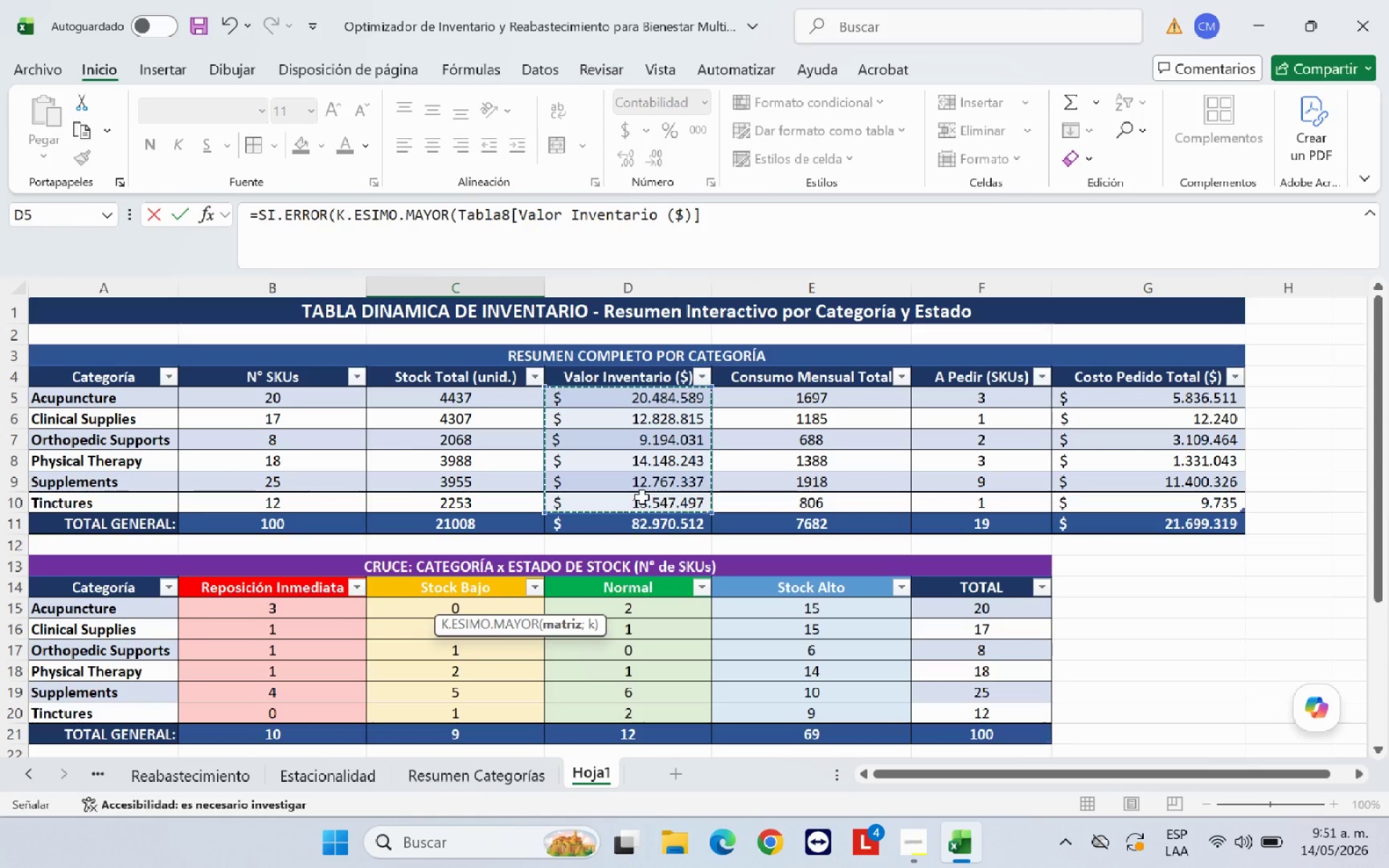 
scroll: coordinate [642, 497], scroll_direction: down, amount: 4.0
 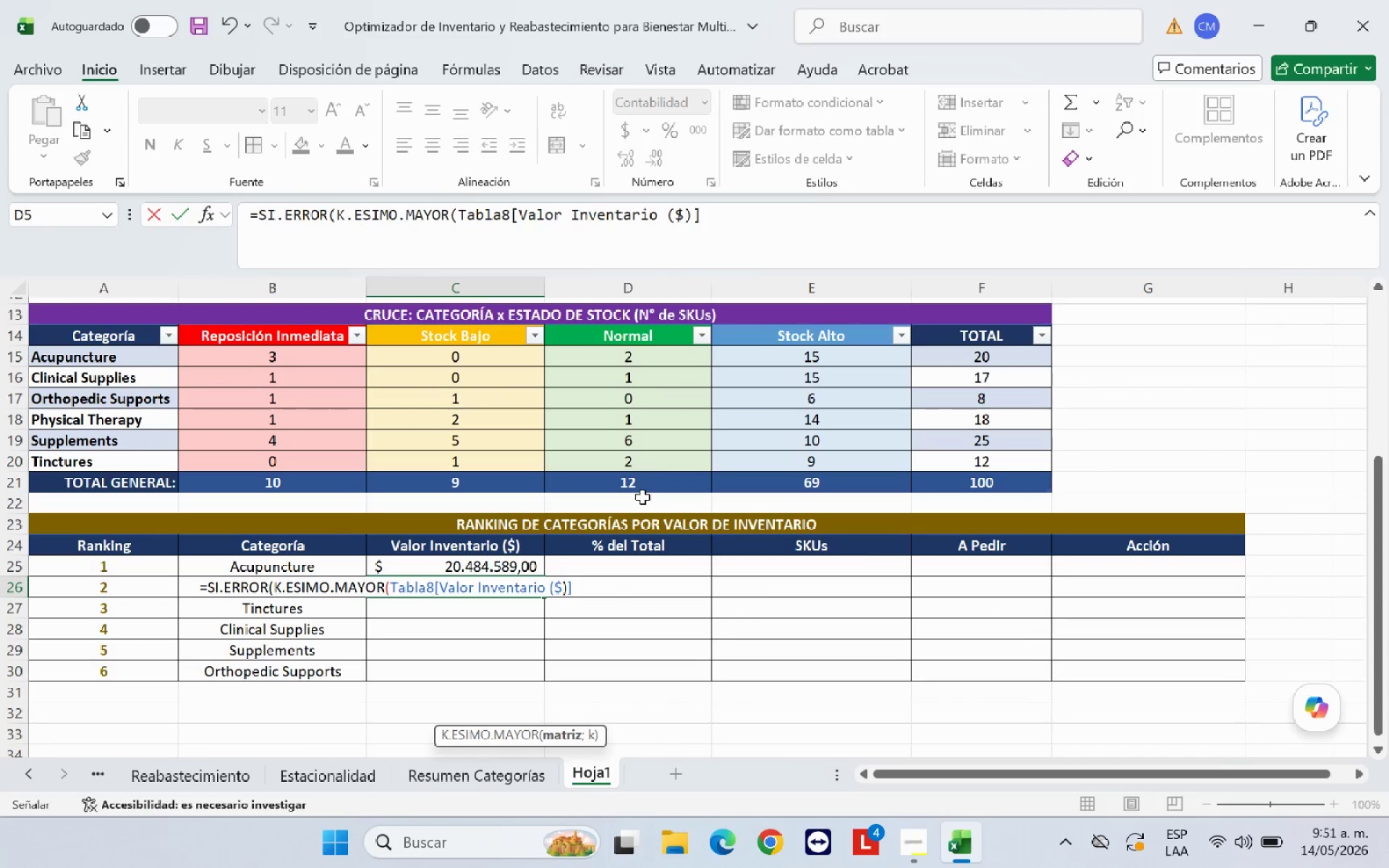 
type(<2(<0()
 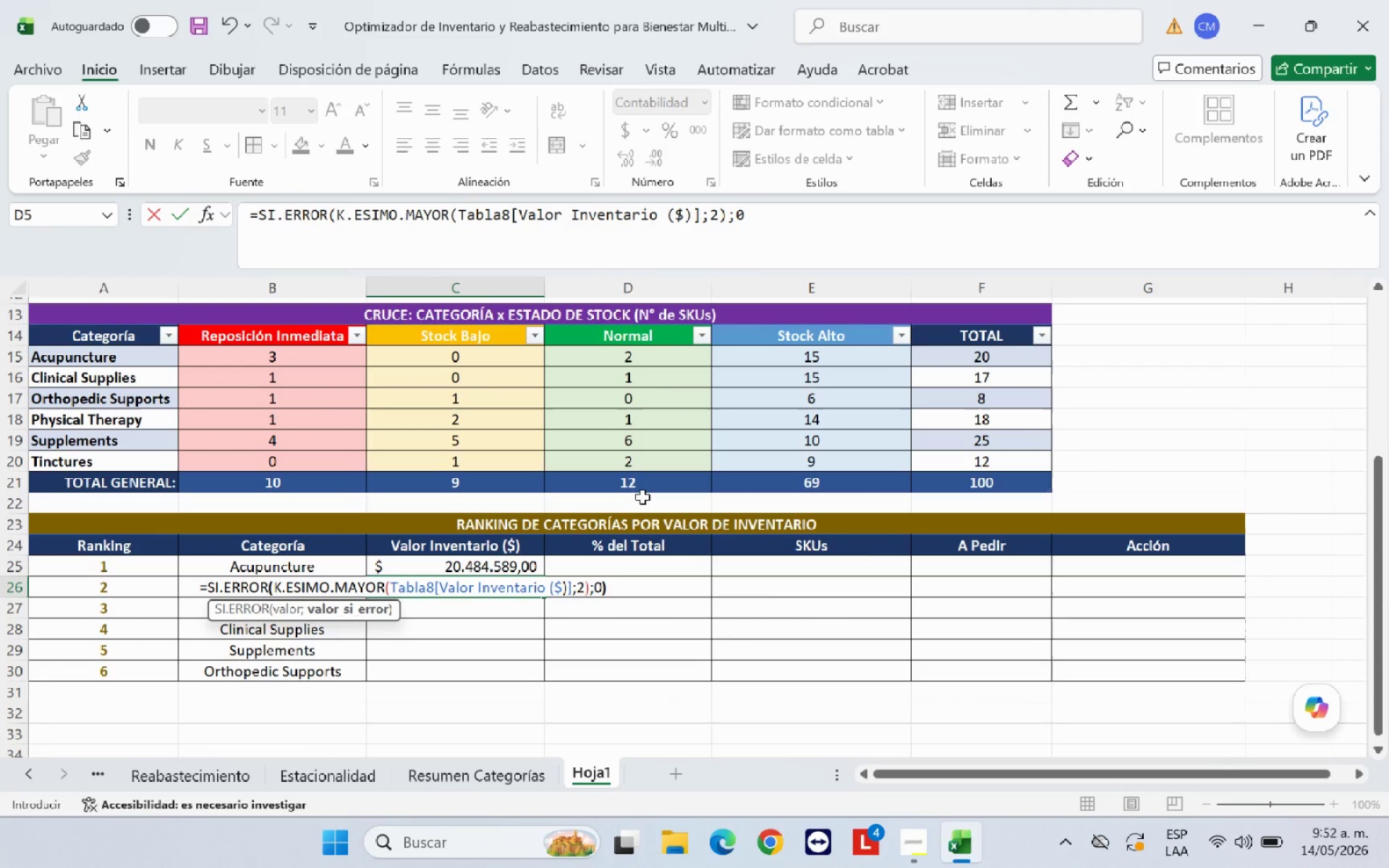 
key(Enter)
 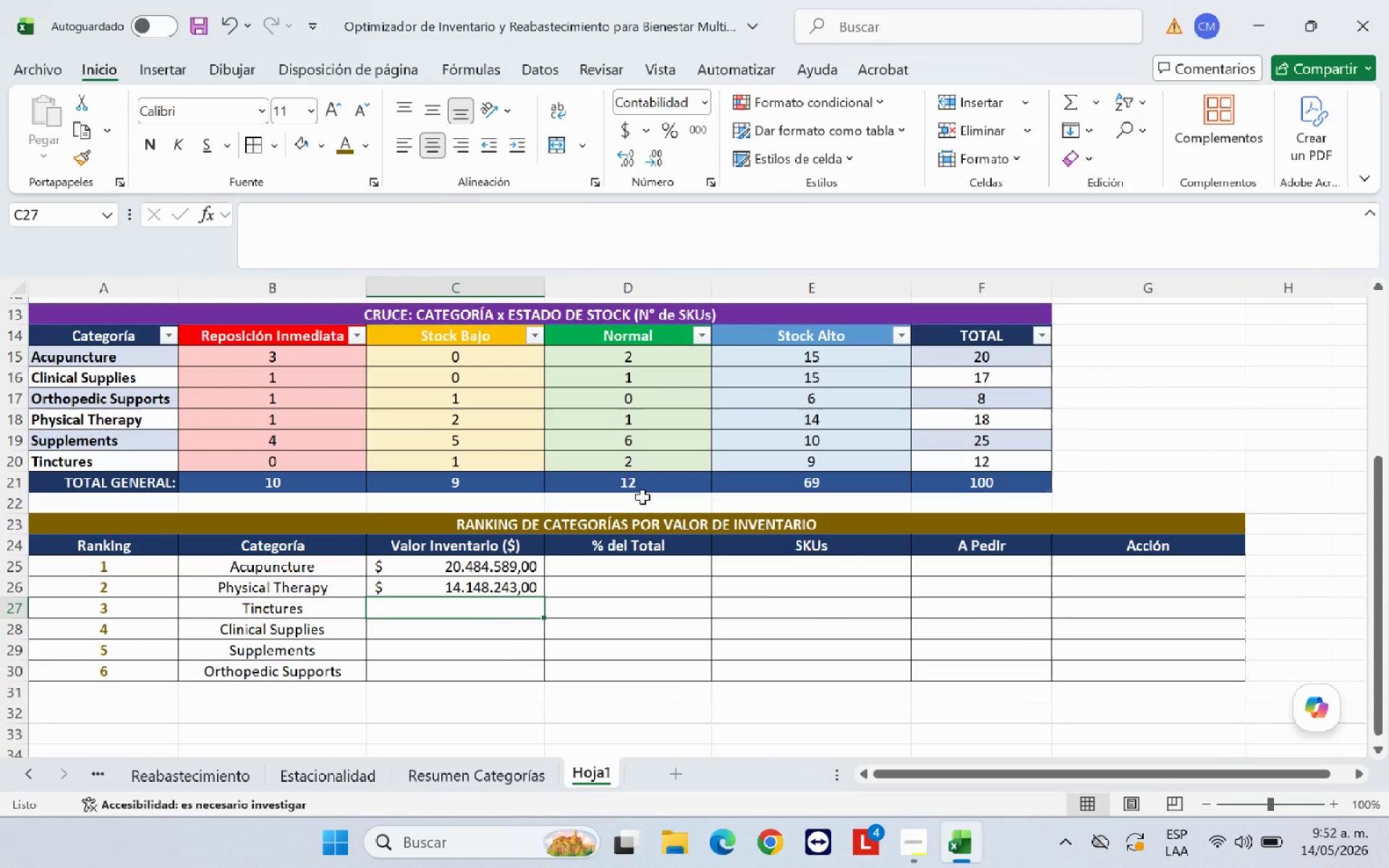 
wait(9.31)
 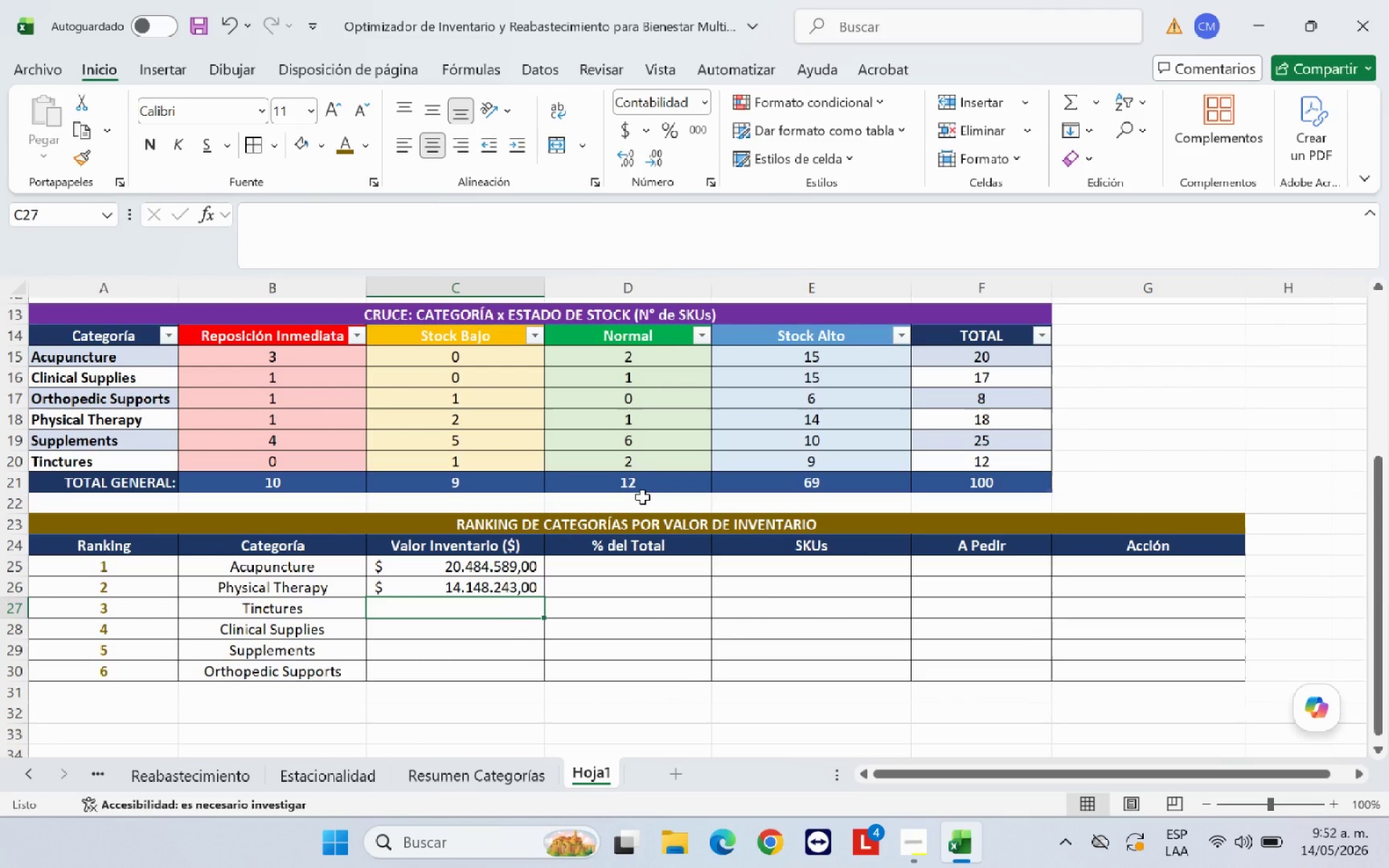 
scroll: coordinate [631, 550], scroll_direction: down, amount: 1.0
 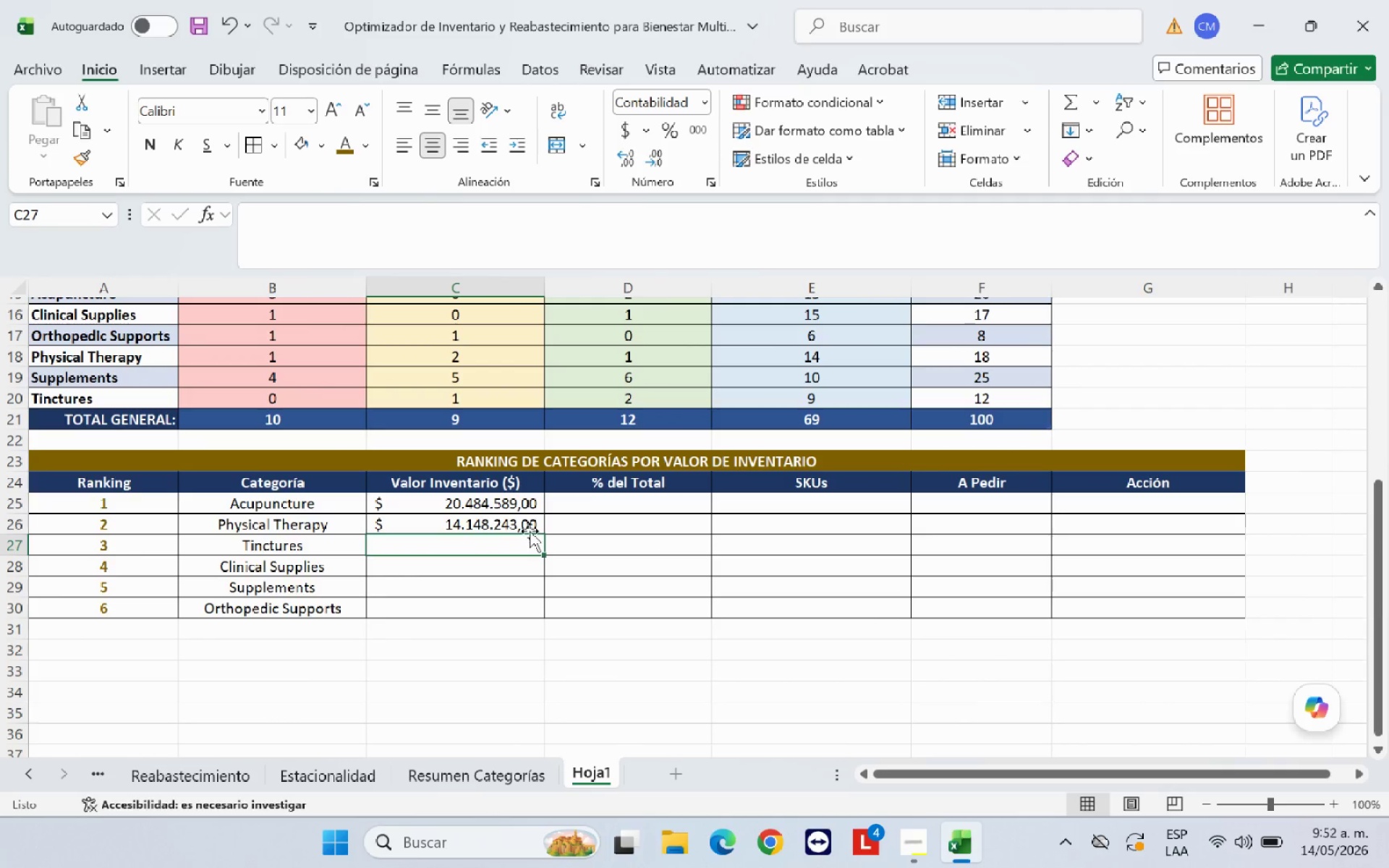 
left_click([531, 528])
 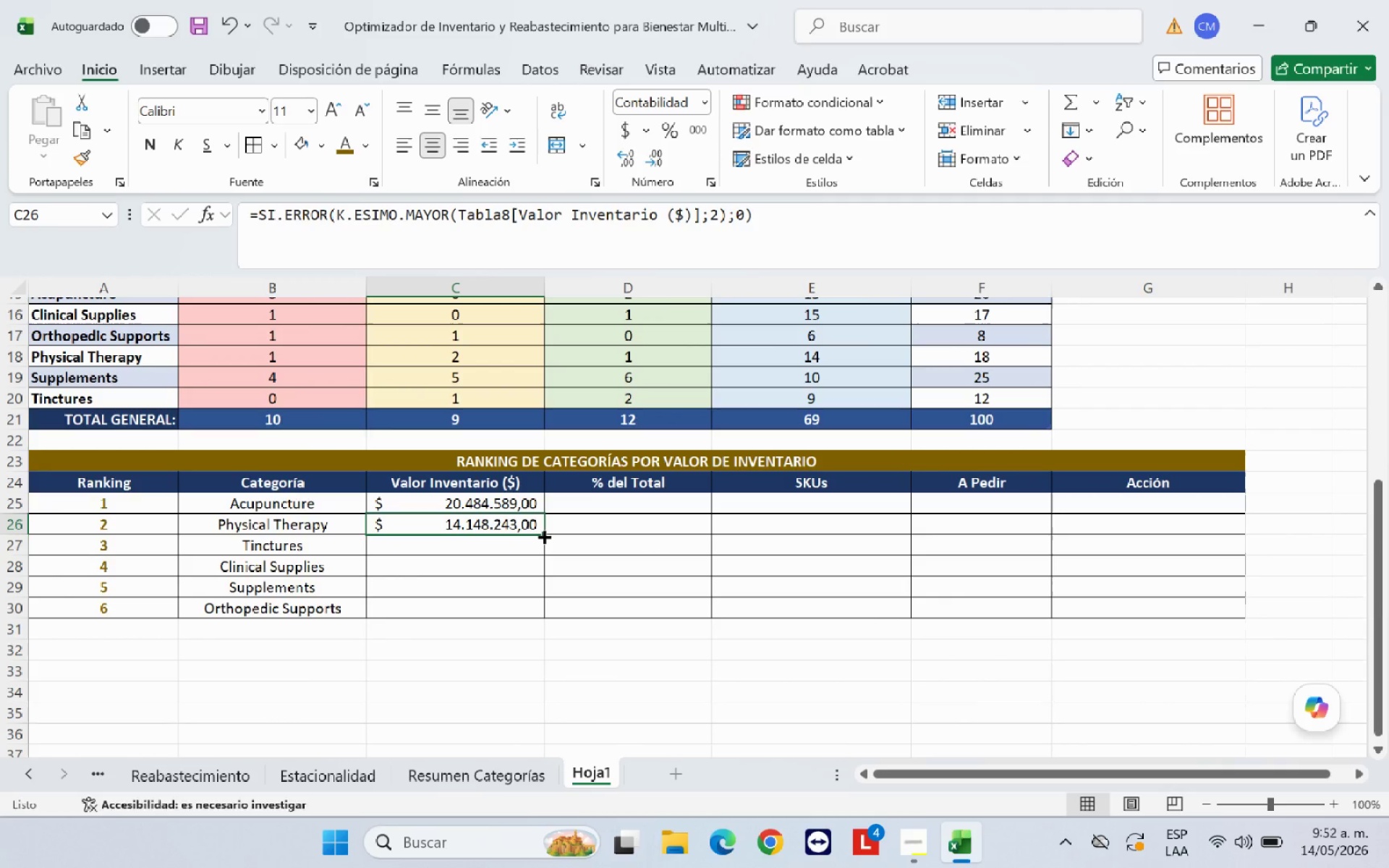 
left_click_drag(start_coordinate=[543, 535], to_coordinate=[534, 614])
 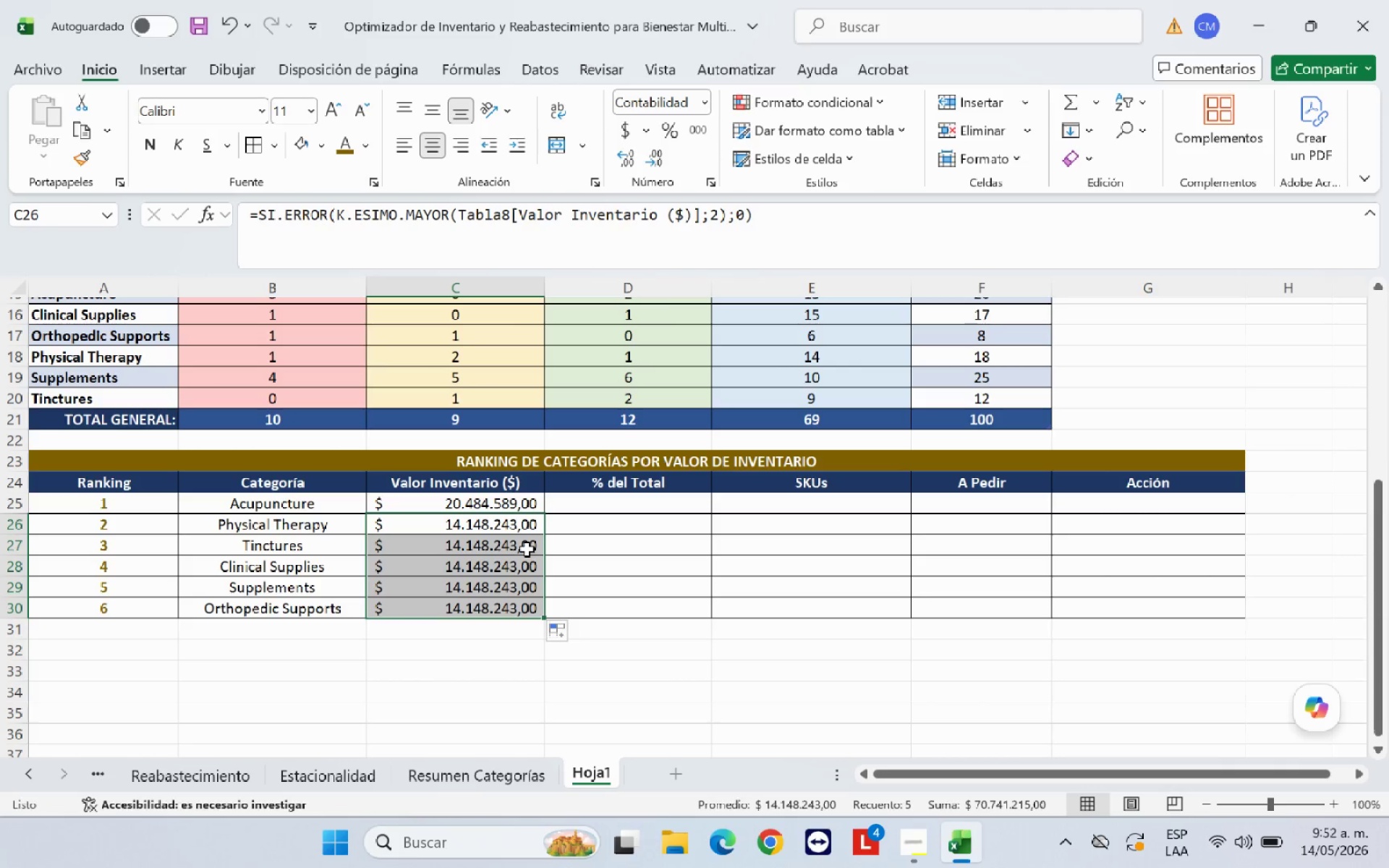 
left_click([527, 549])
 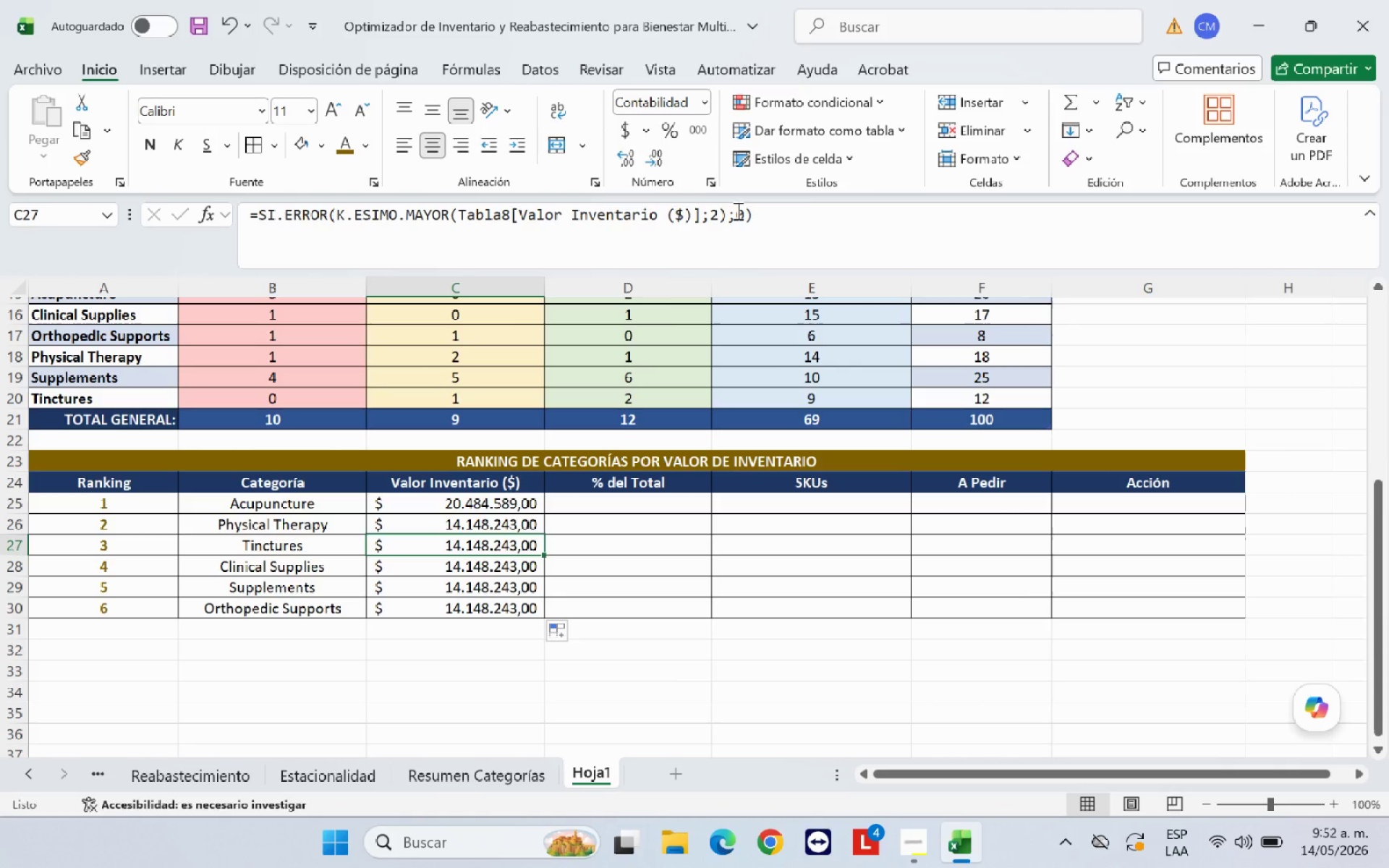 
left_click([717, 212])
 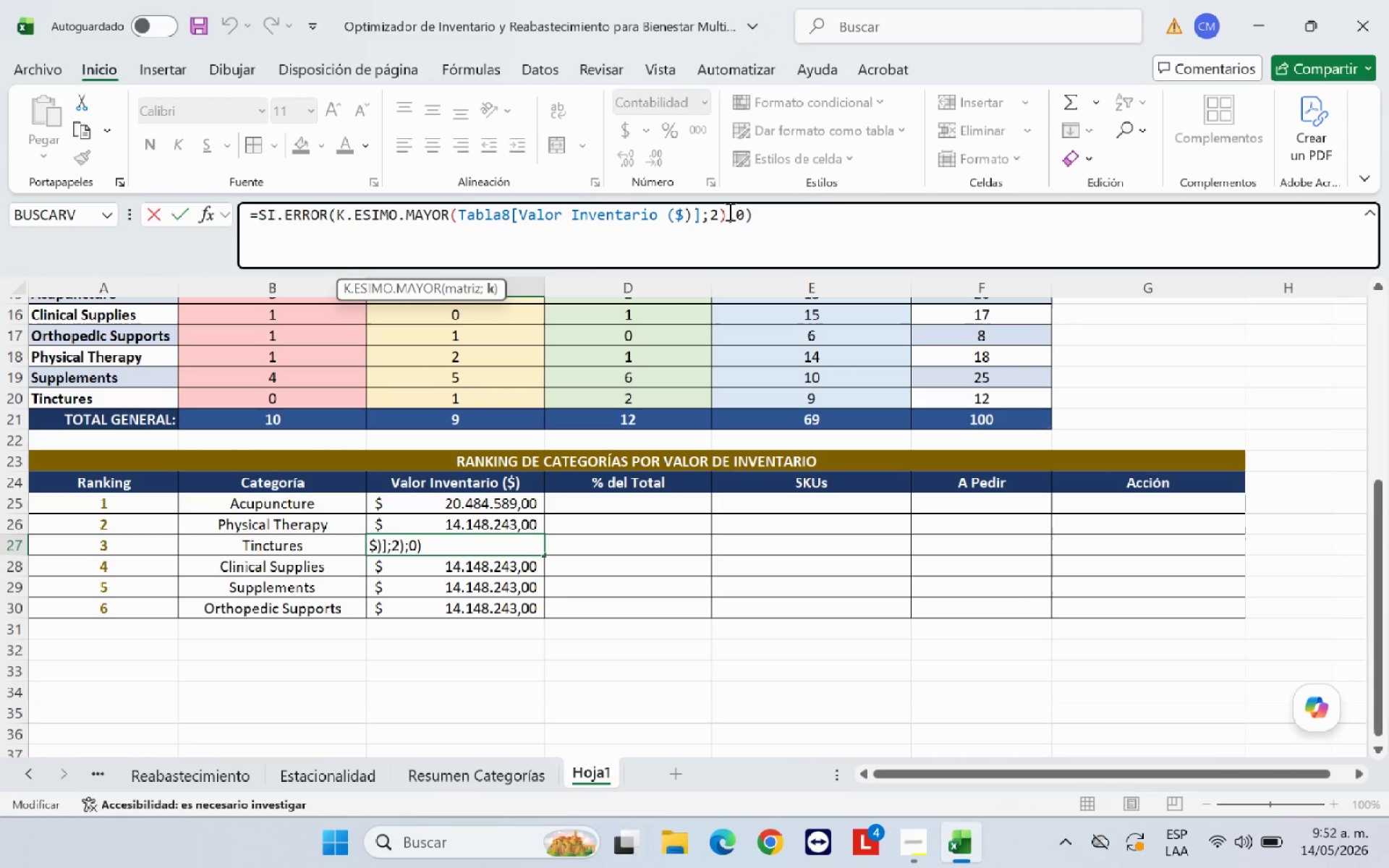 
key(Backspace)
 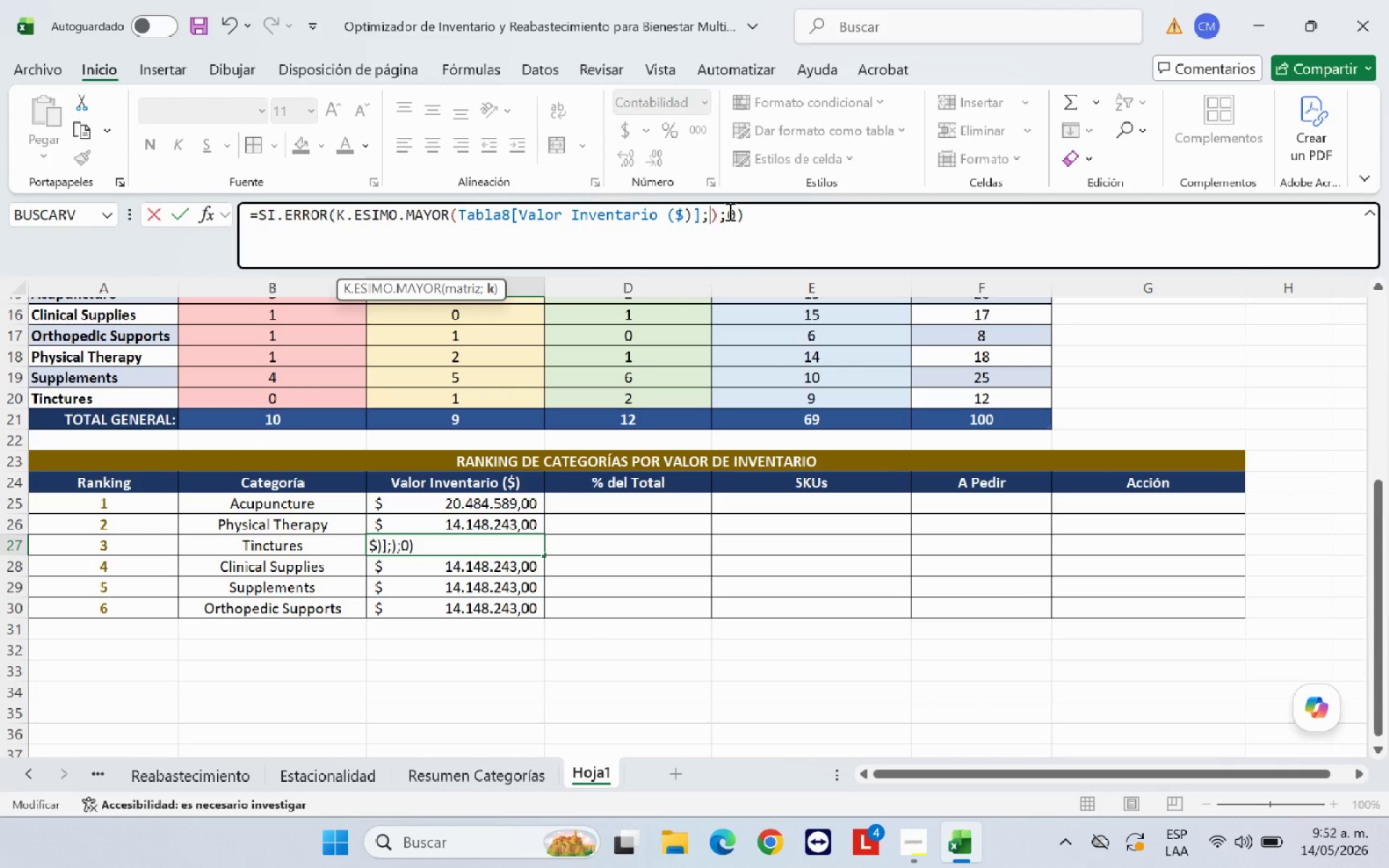 
key(3)
 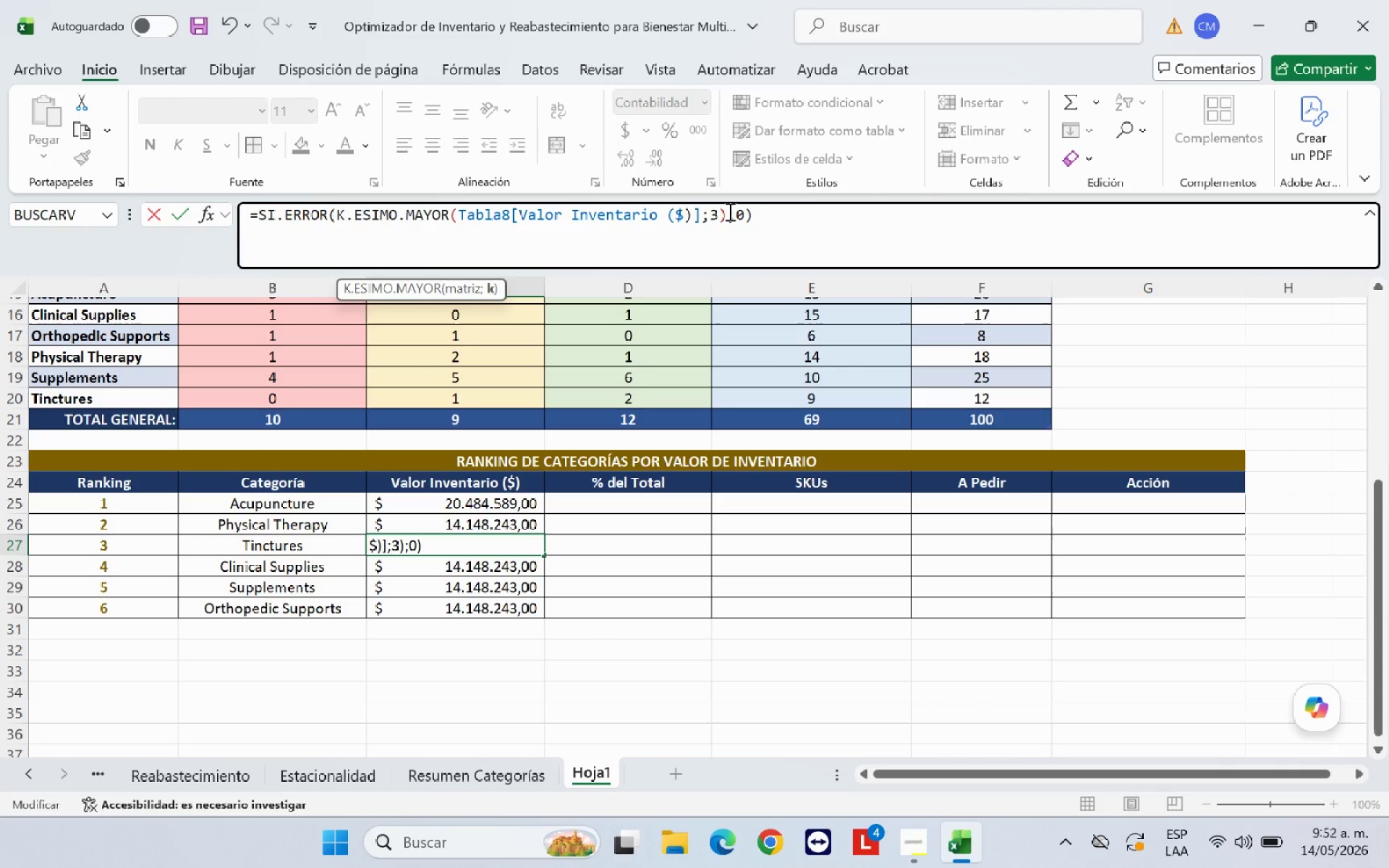 
key(Enter)
 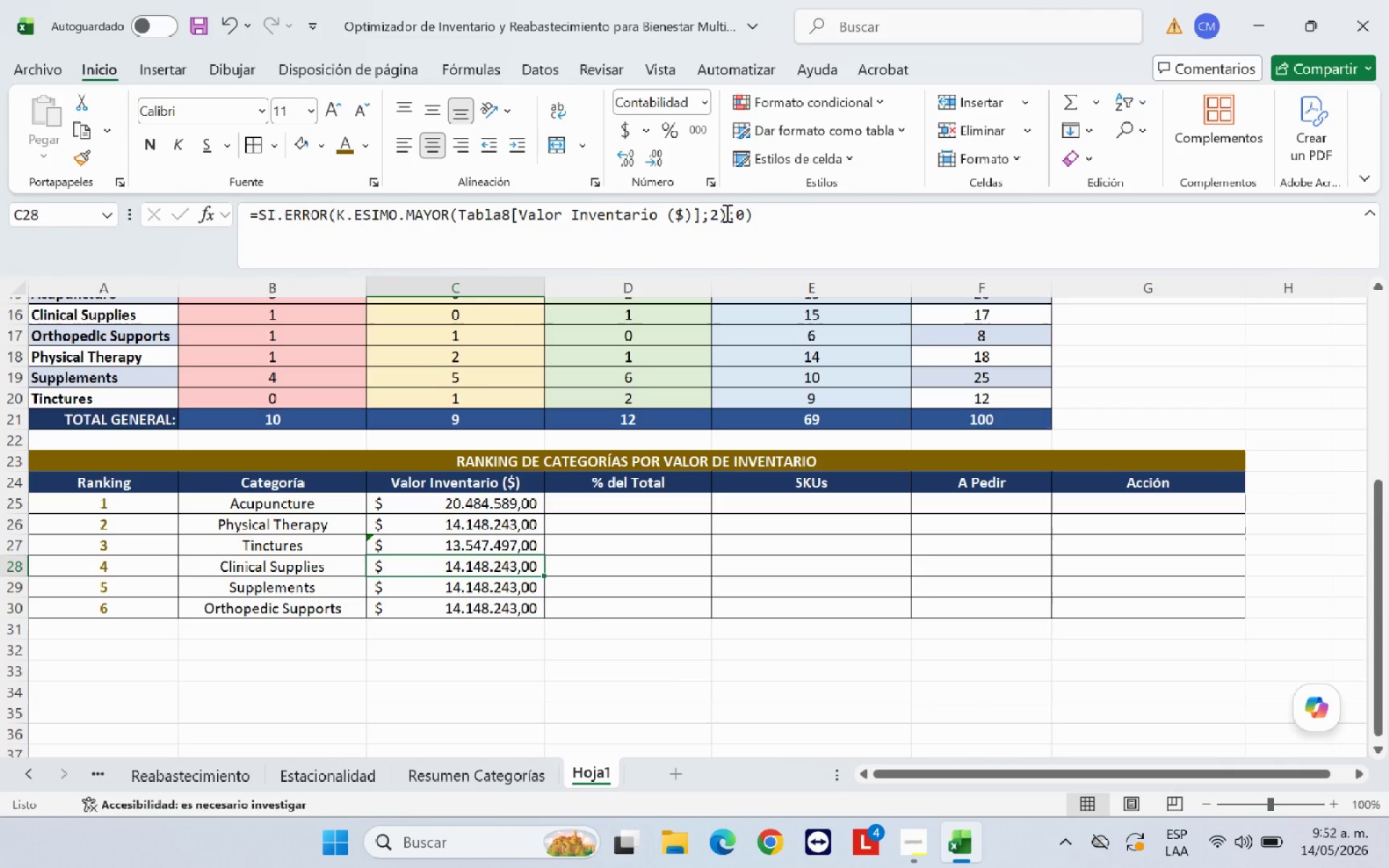 
left_click([719, 213])
 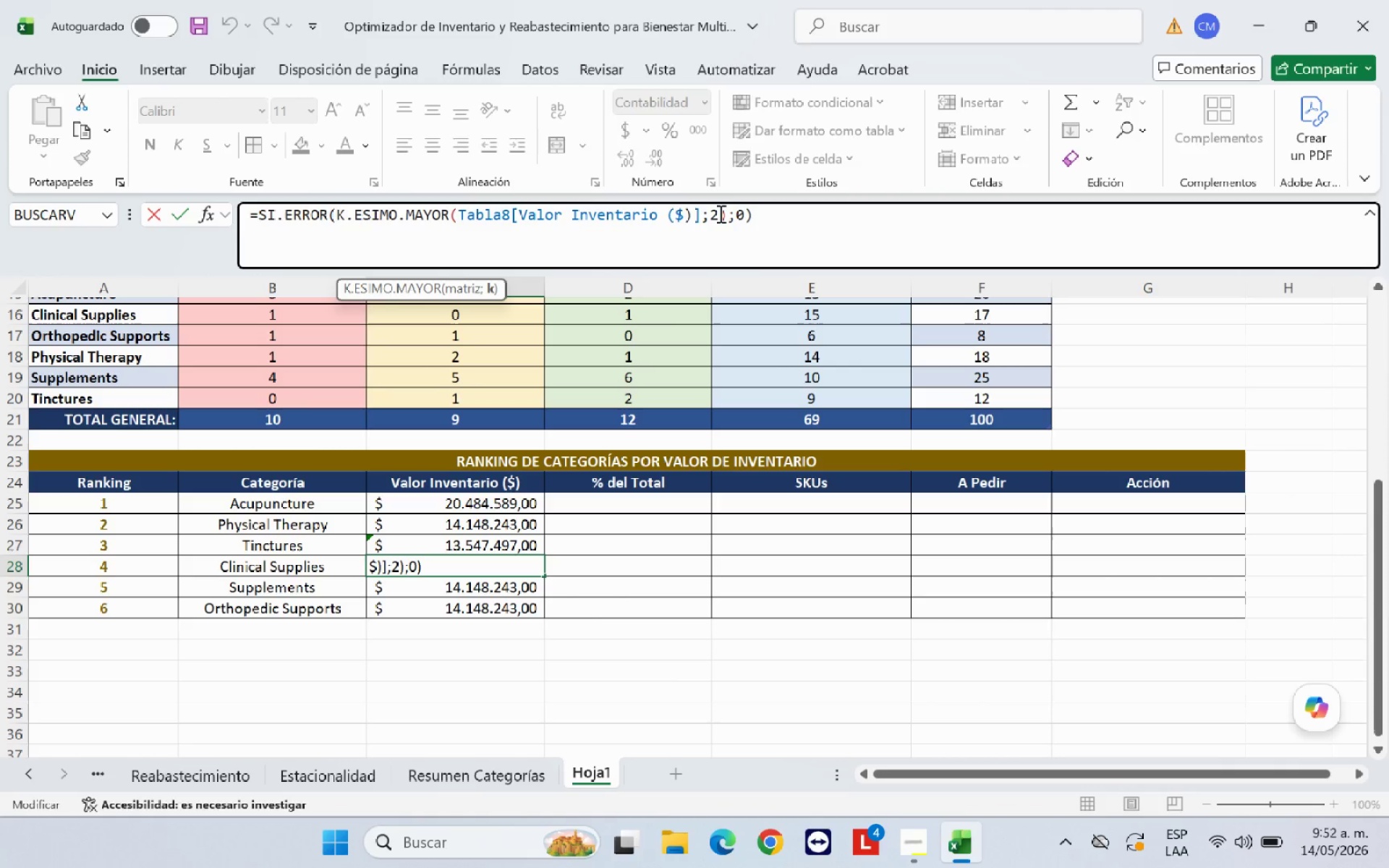 
key(Backspace)
 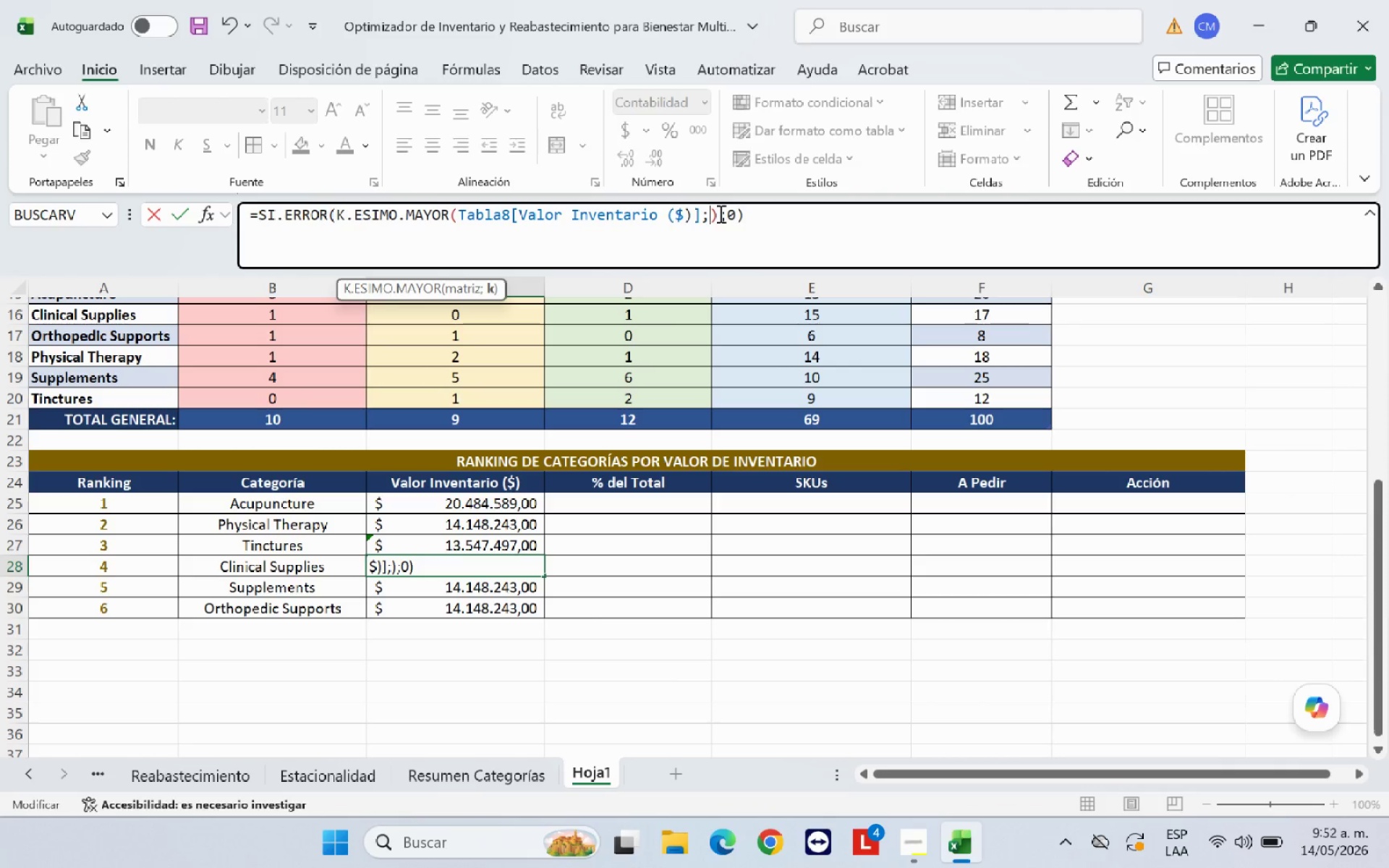 
key(4)
 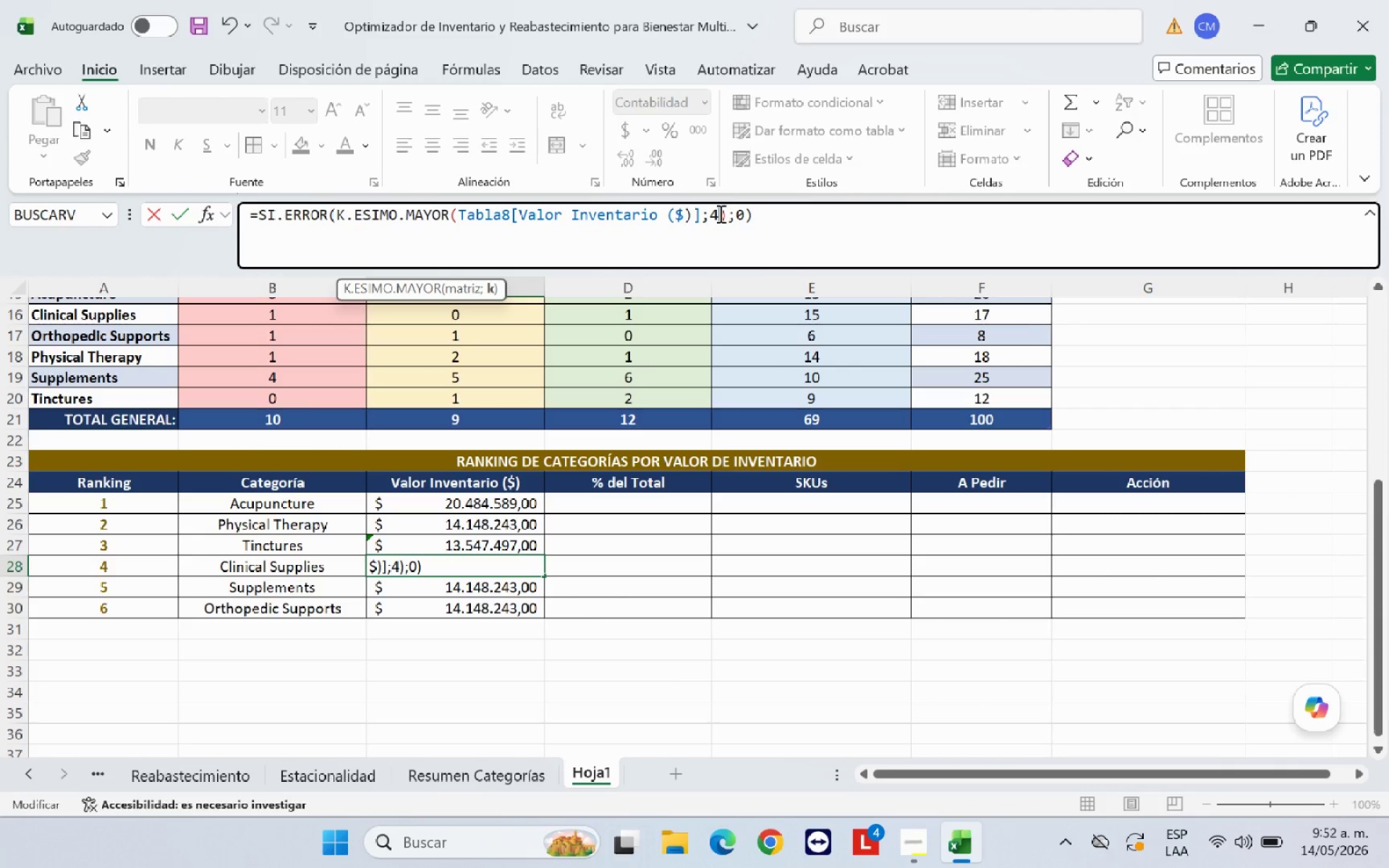 
key(Enter)
 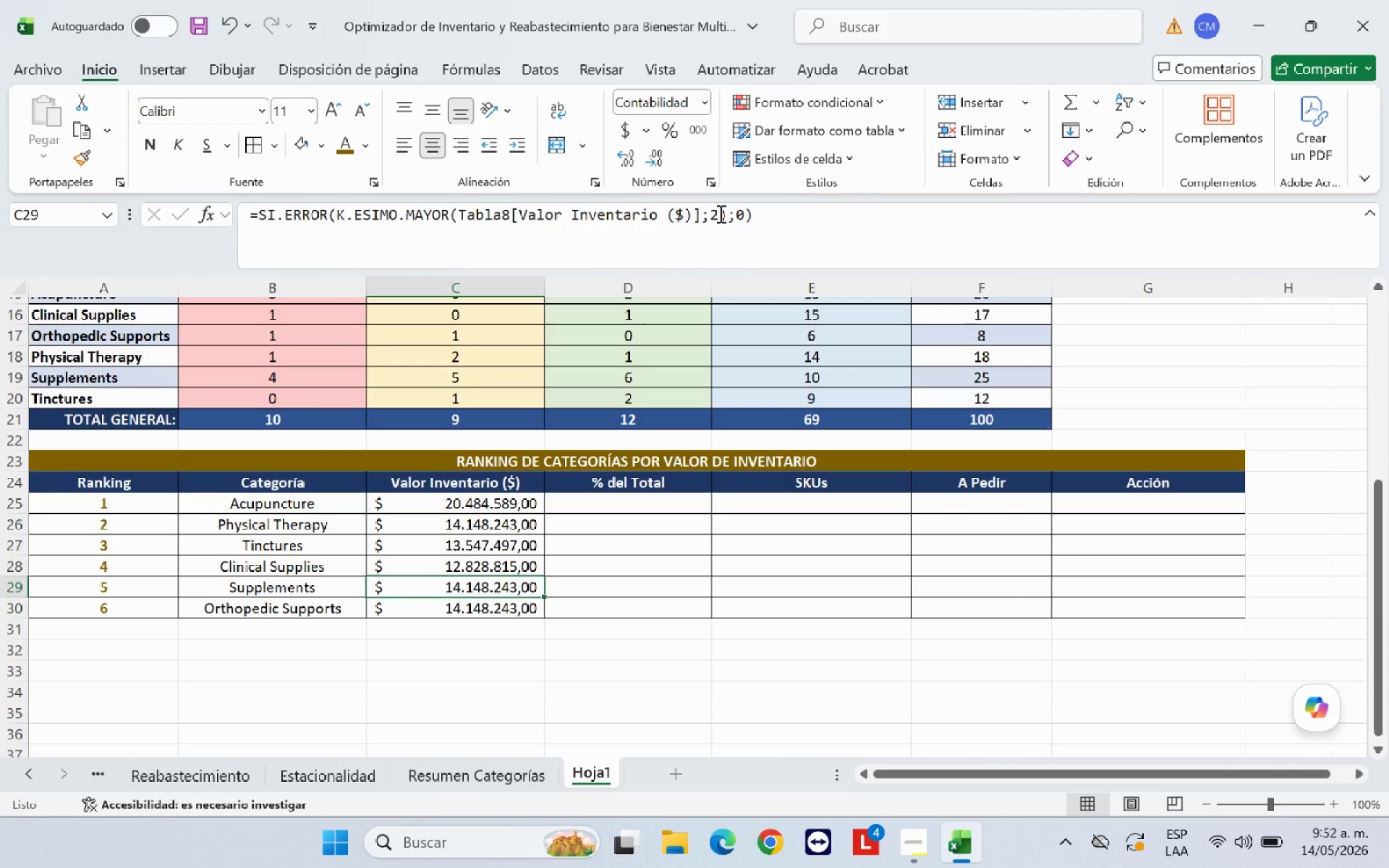 
left_click([719, 213])
 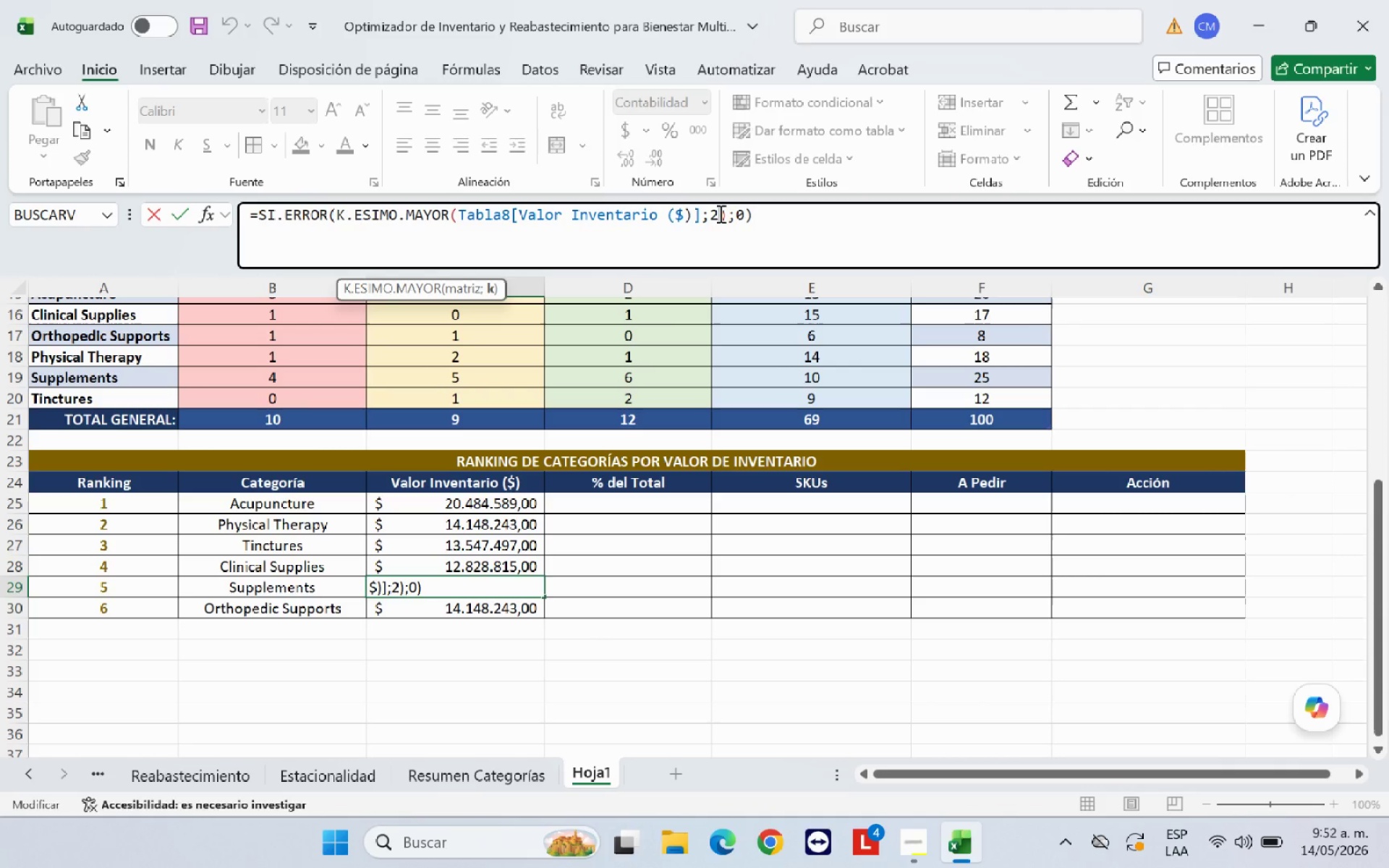 
key(Backspace)
 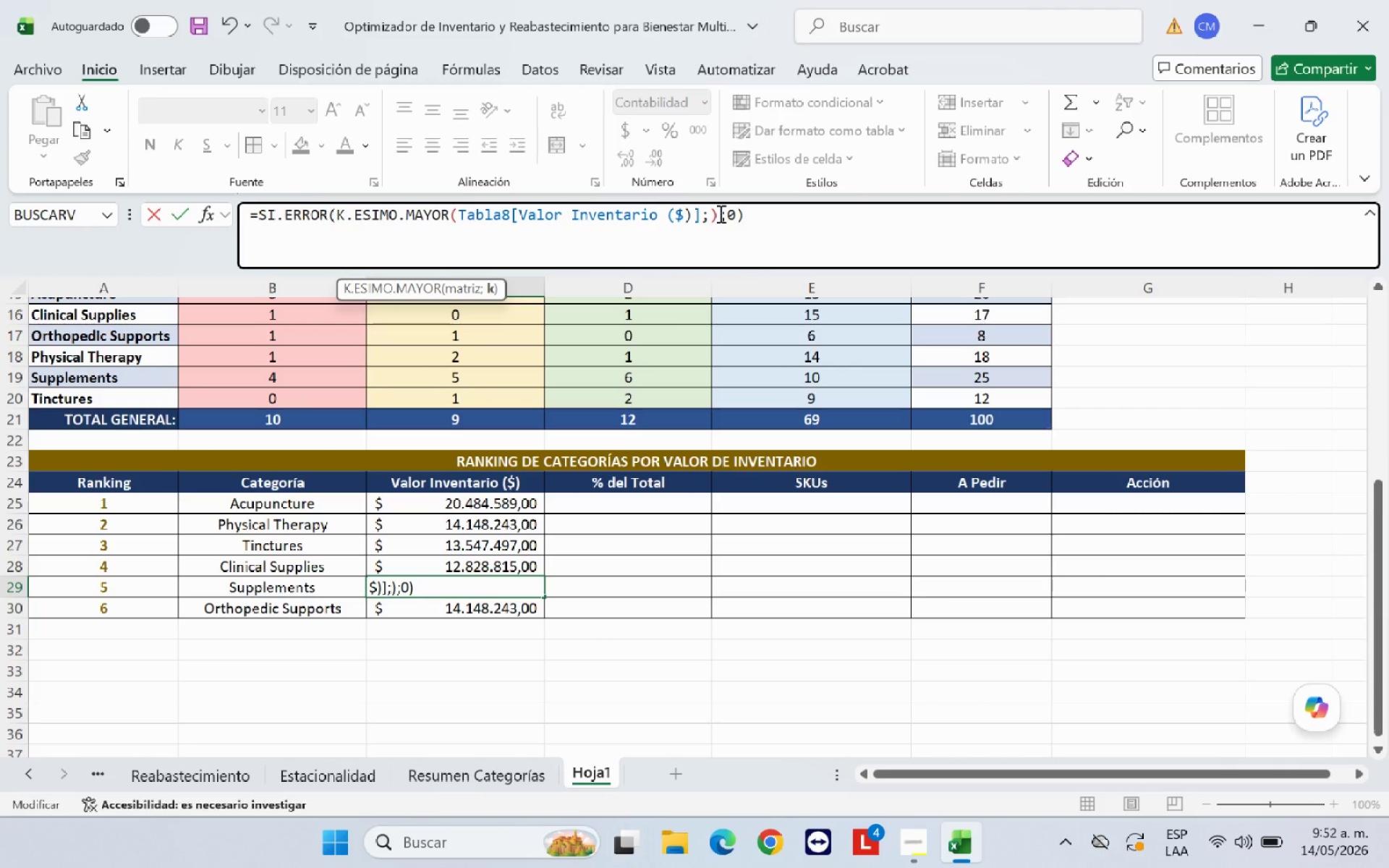 
key(5)
 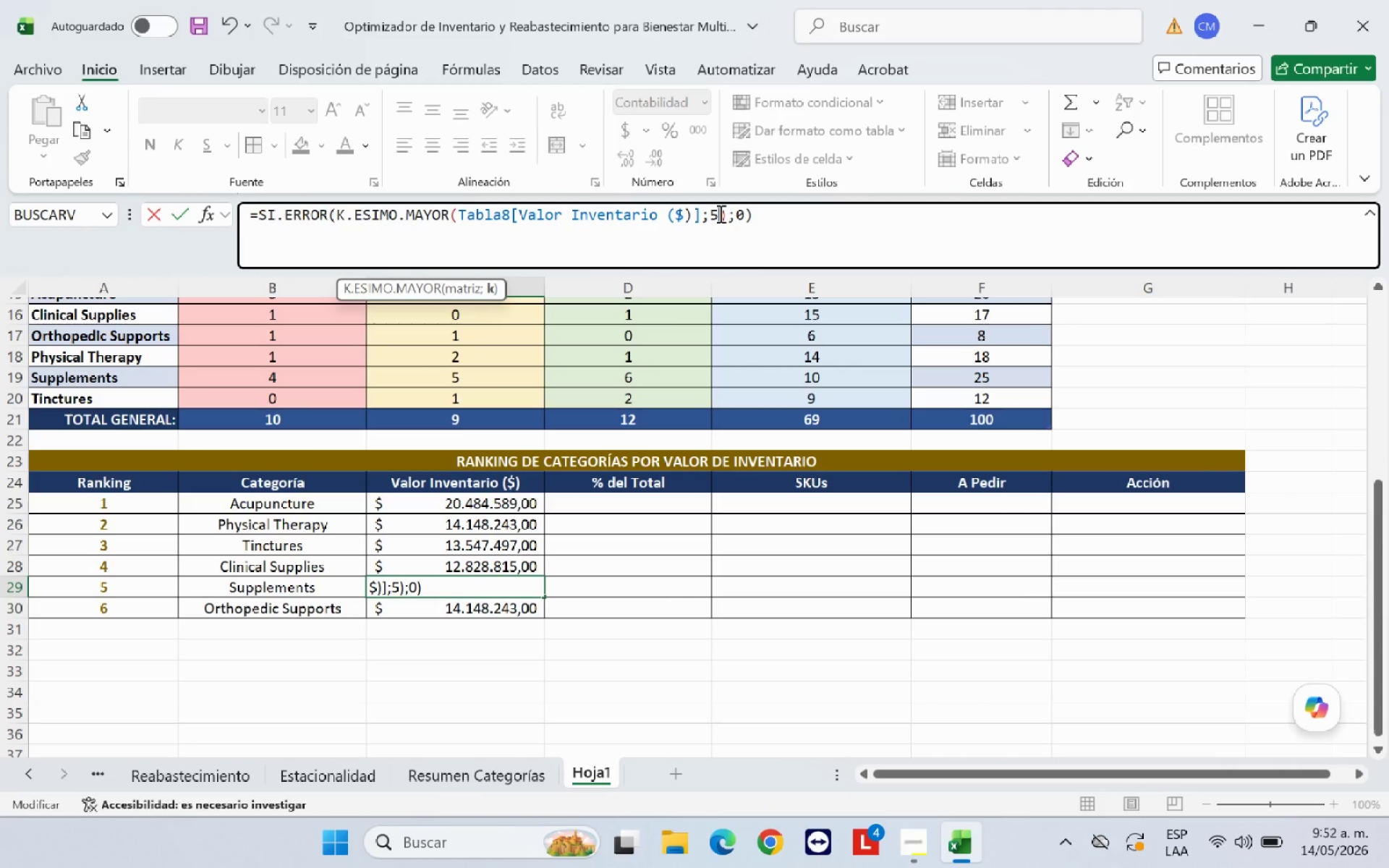 
key(Enter)
 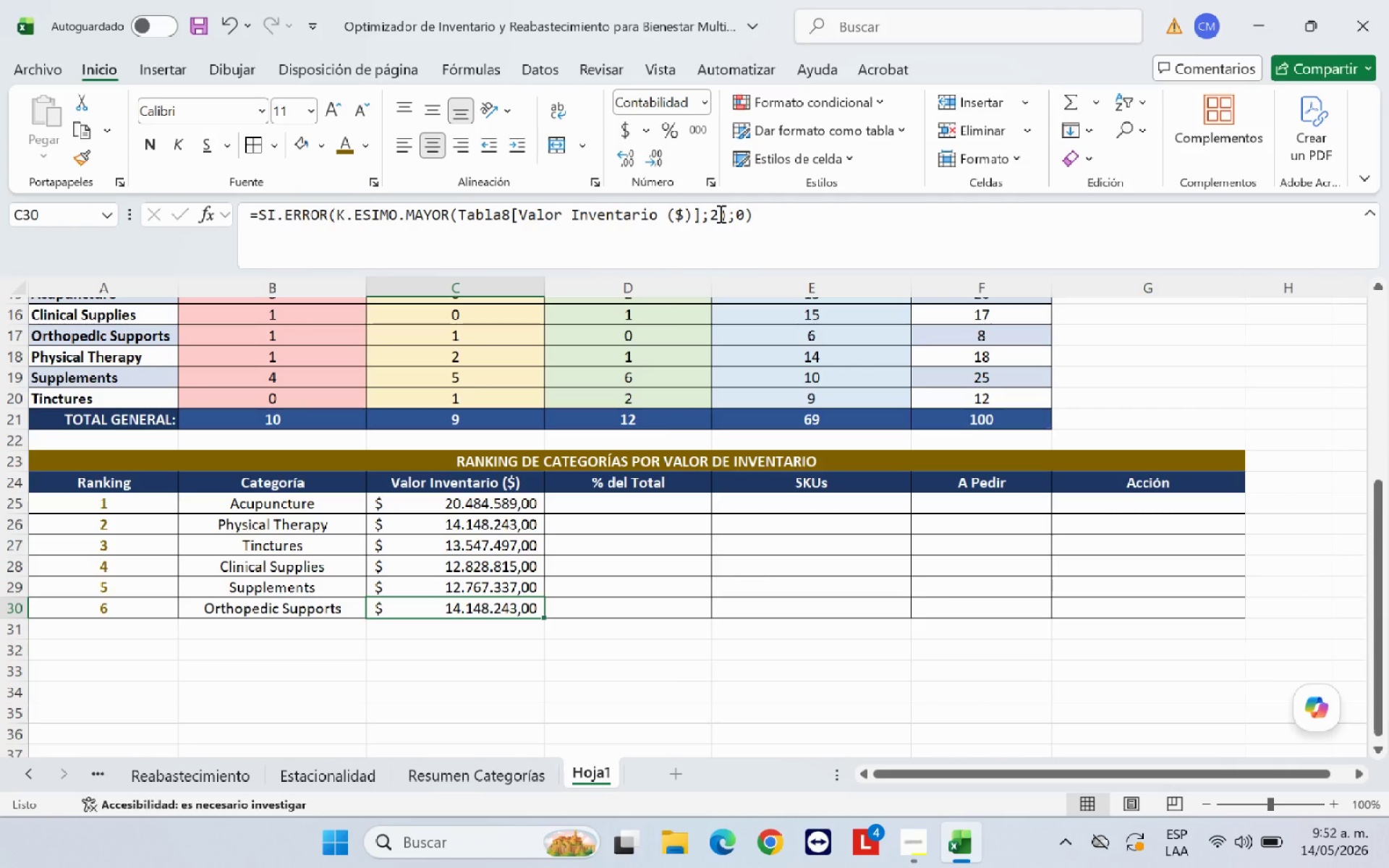 
left_click([719, 213])
 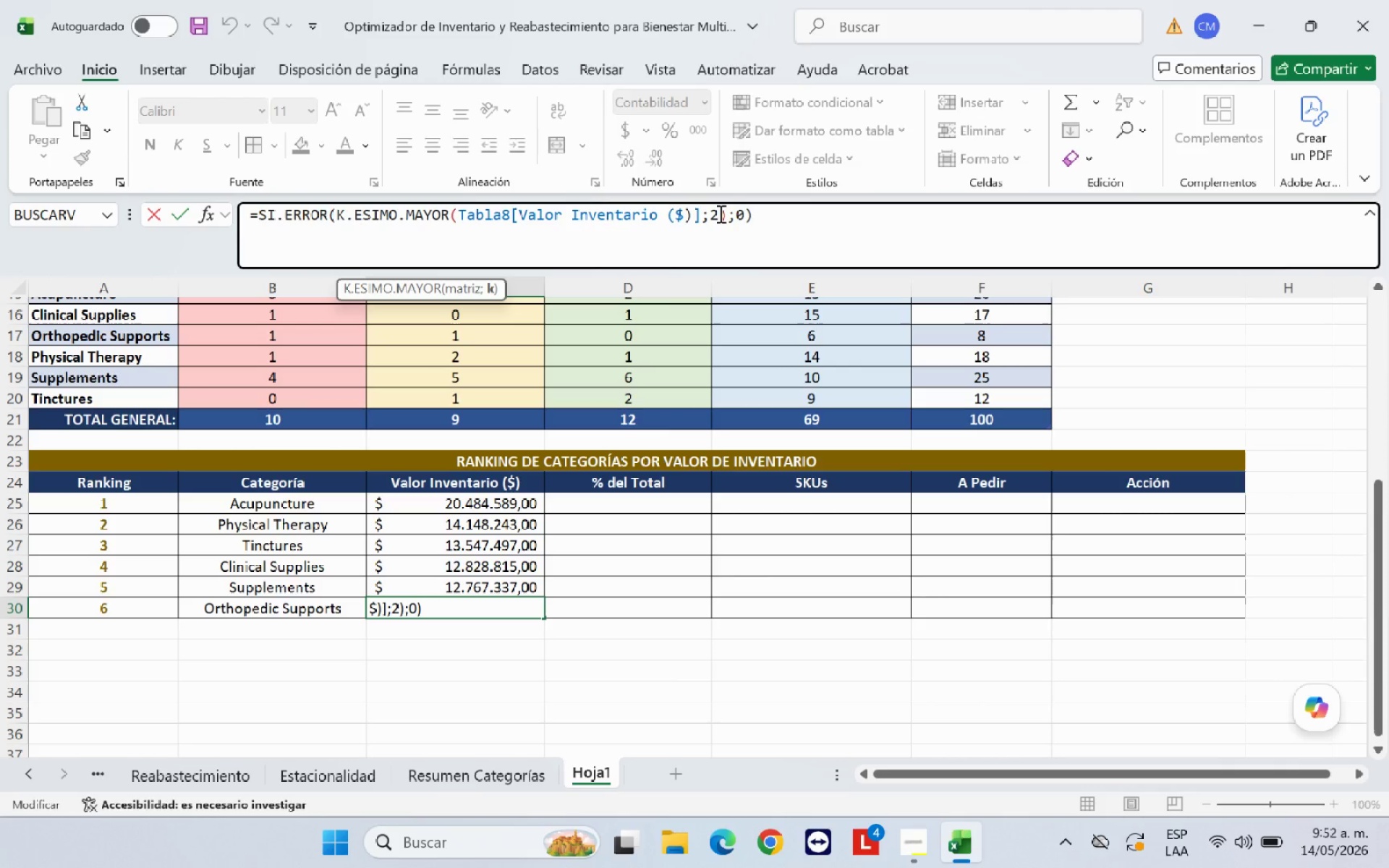 
key(Backspace)
 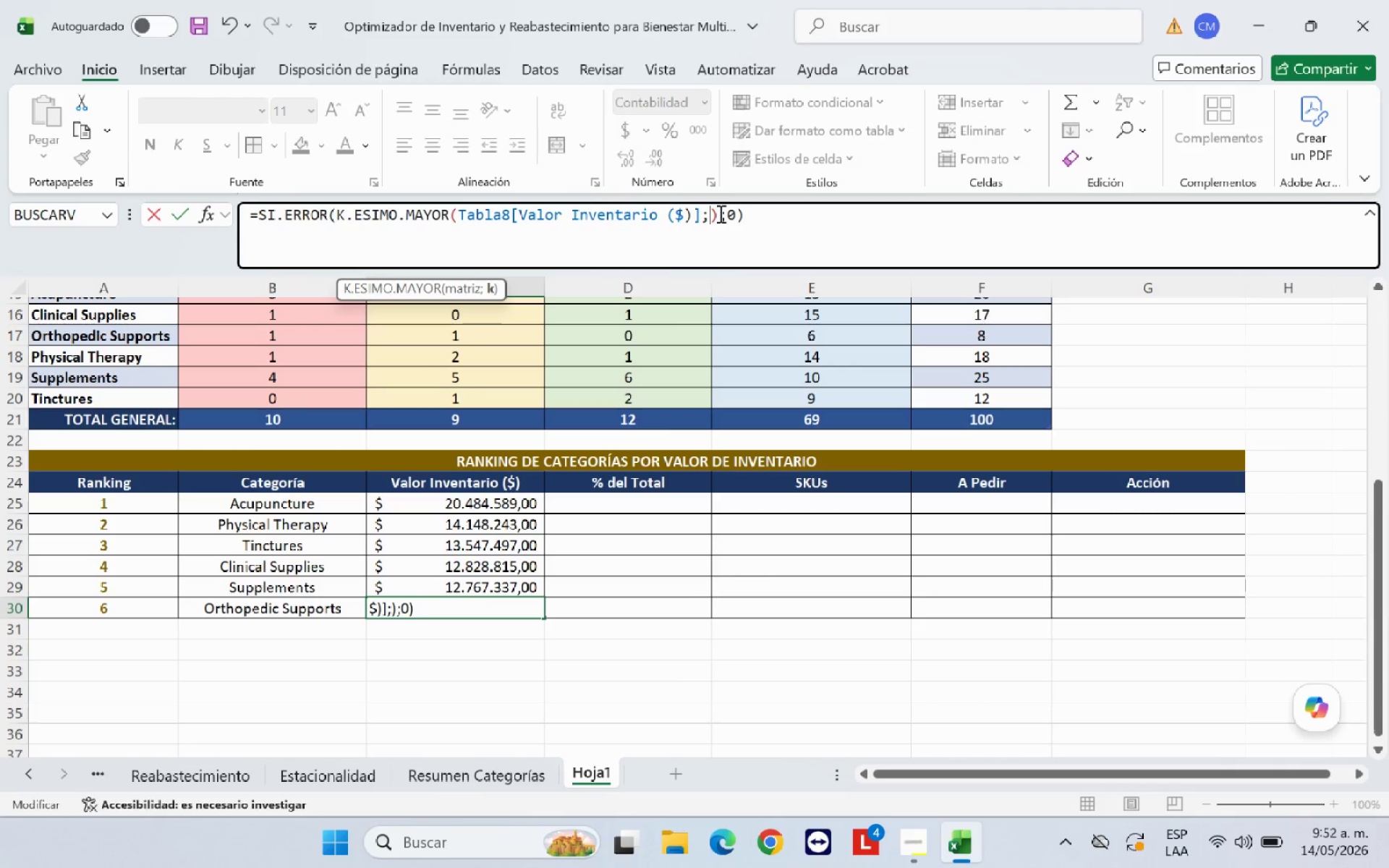 
key(6)
 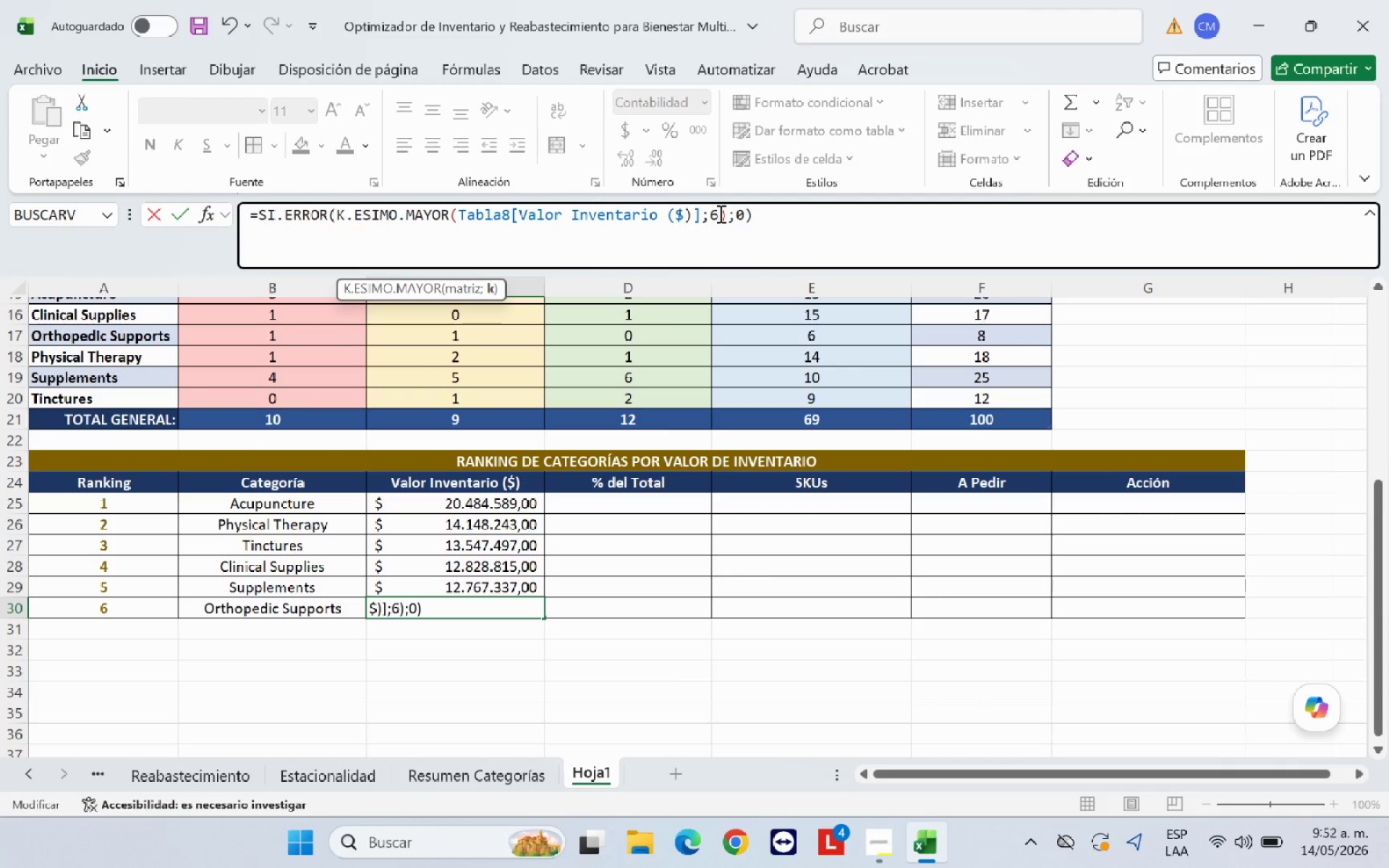 
key(Enter)
 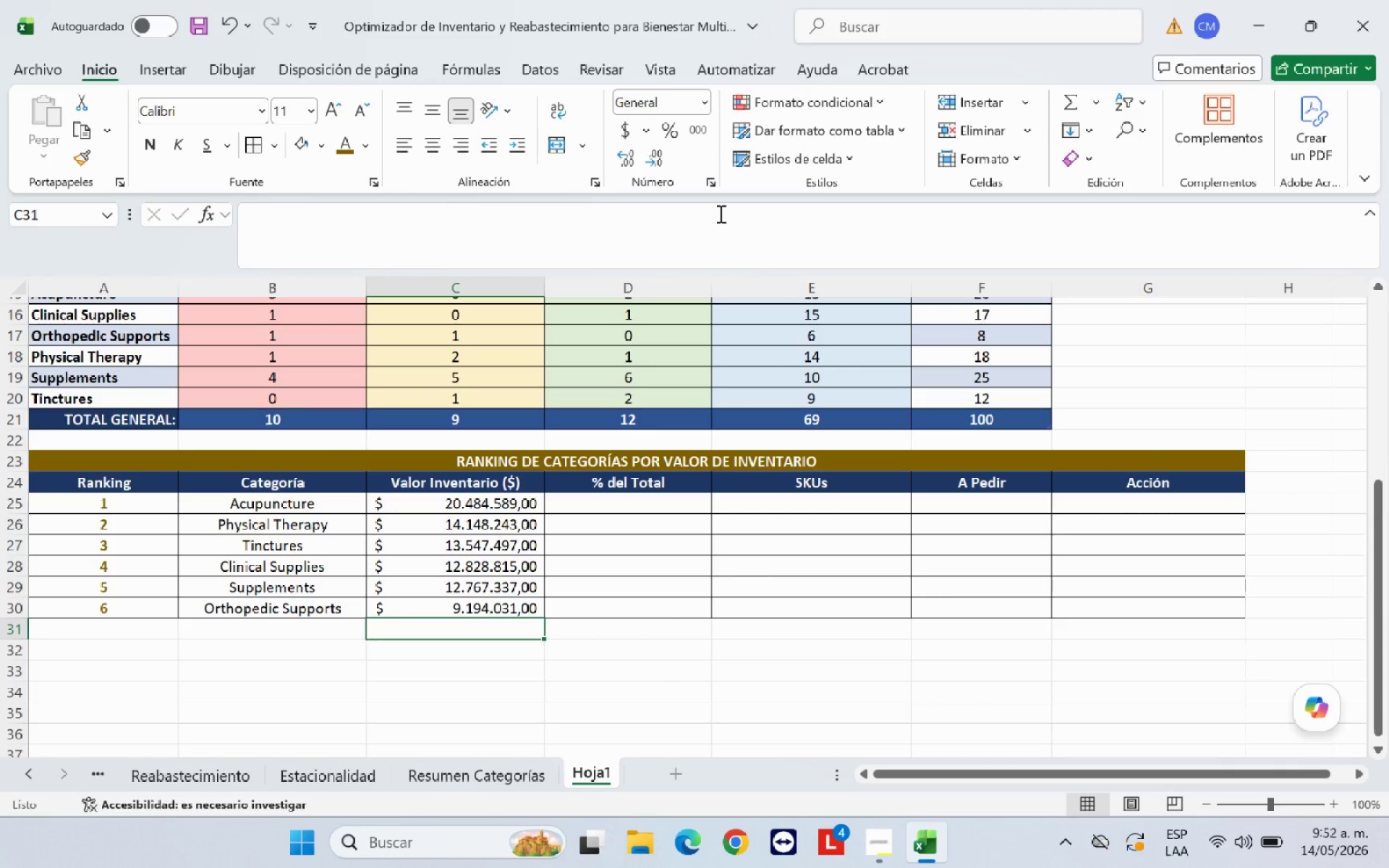 
wait(5.67)
 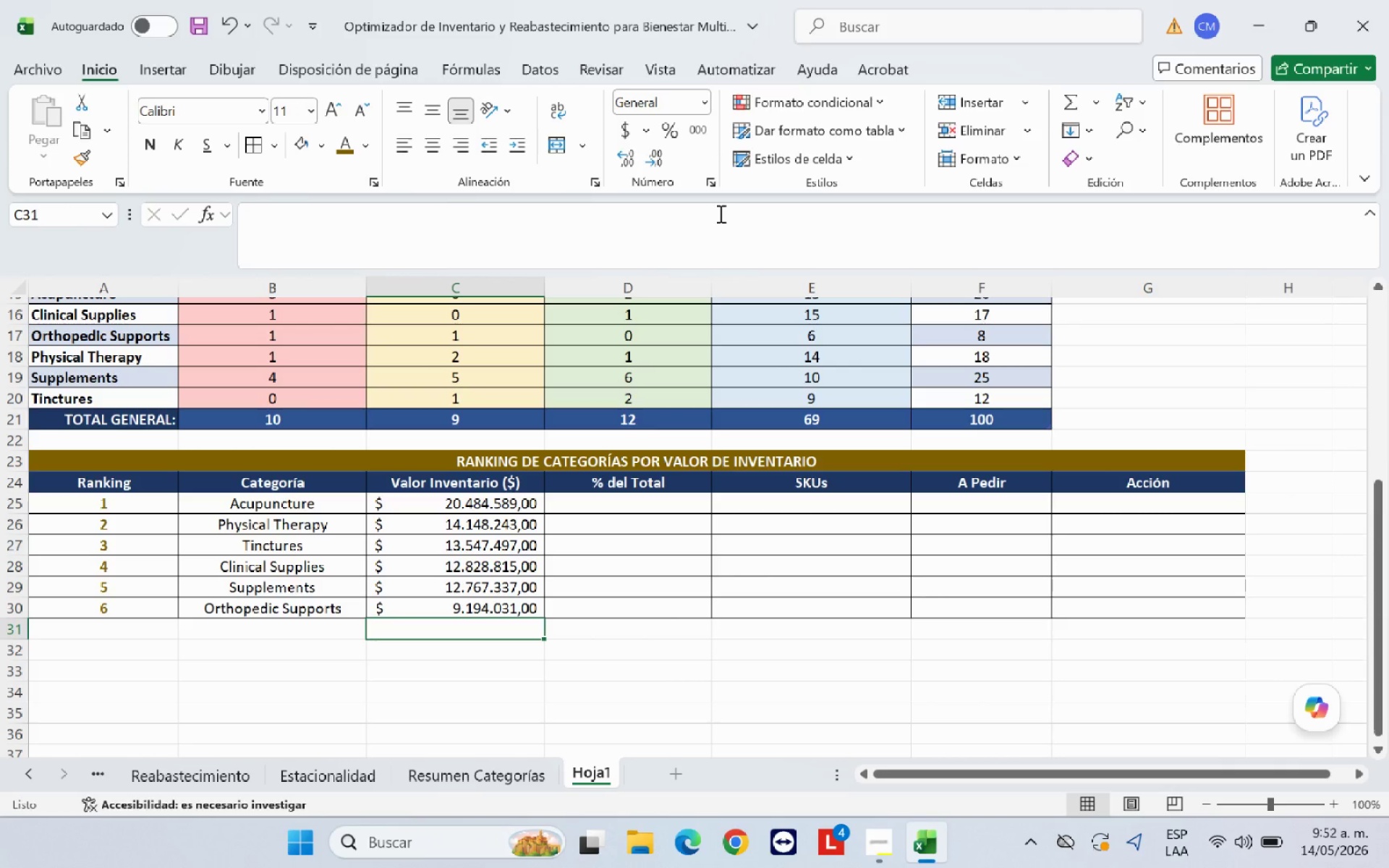 
left_click([634, 503])
 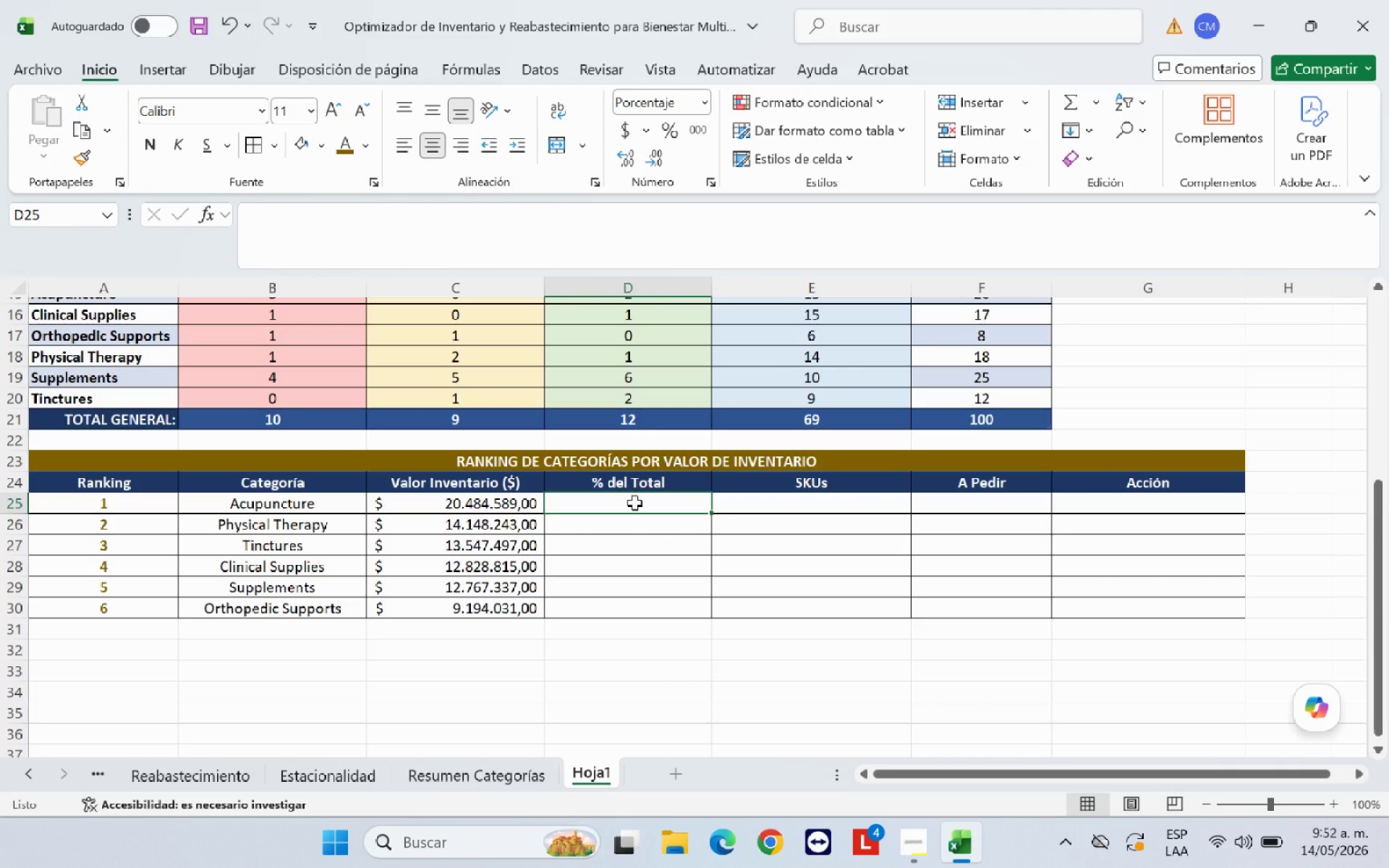 
type()SI.ERROR*)
 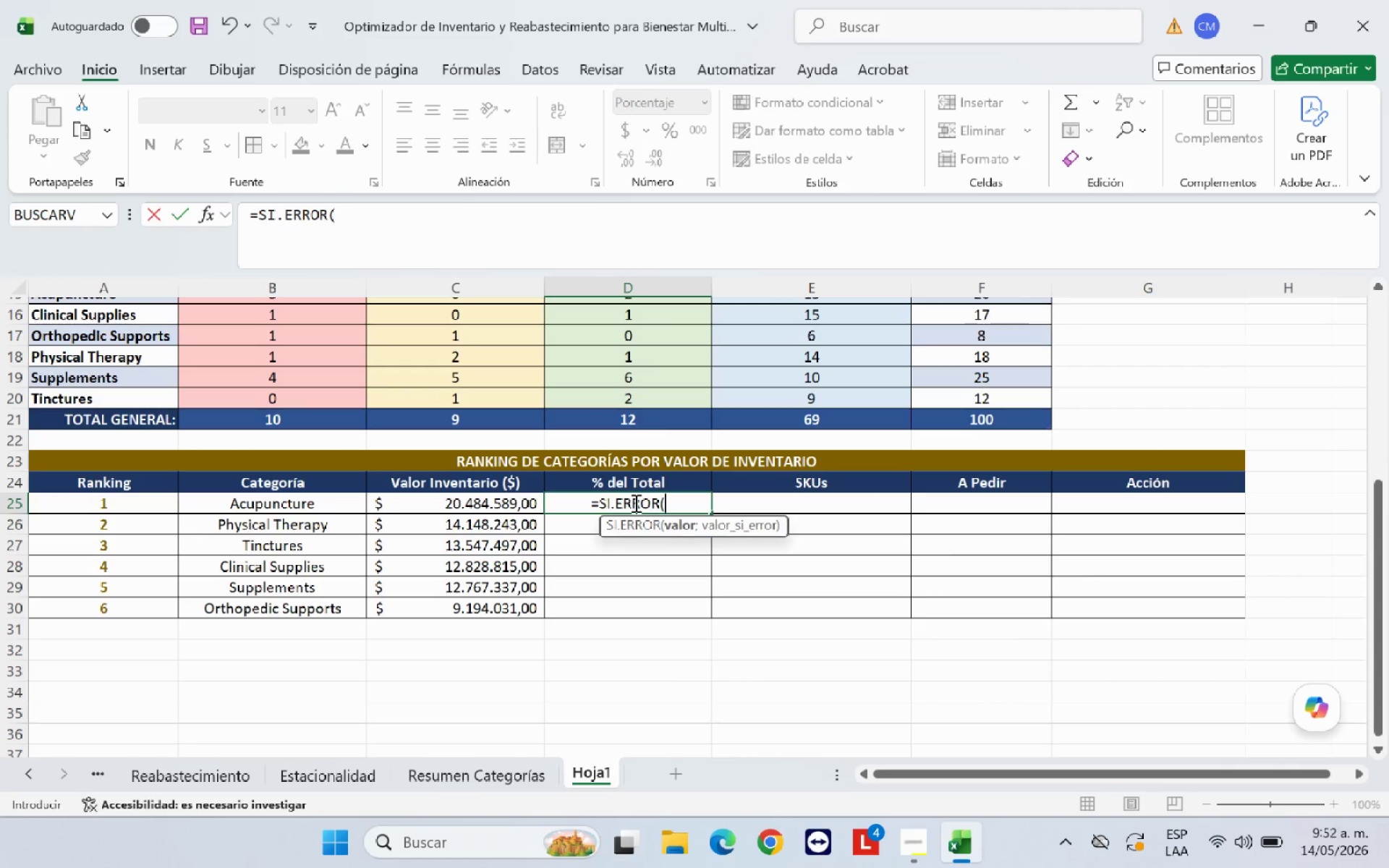 
left_click([478, 498])
 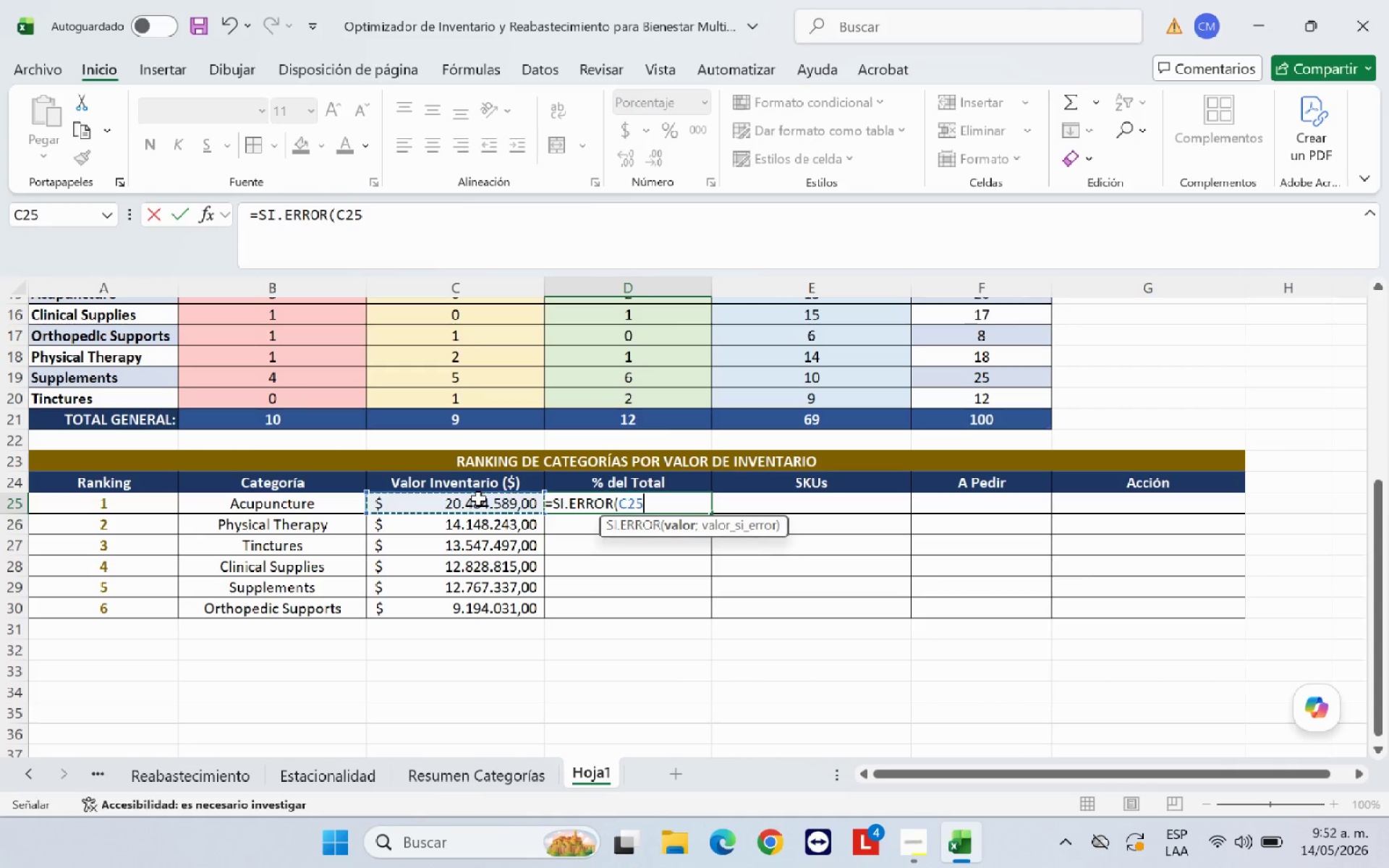 
type(&SUMA*)
 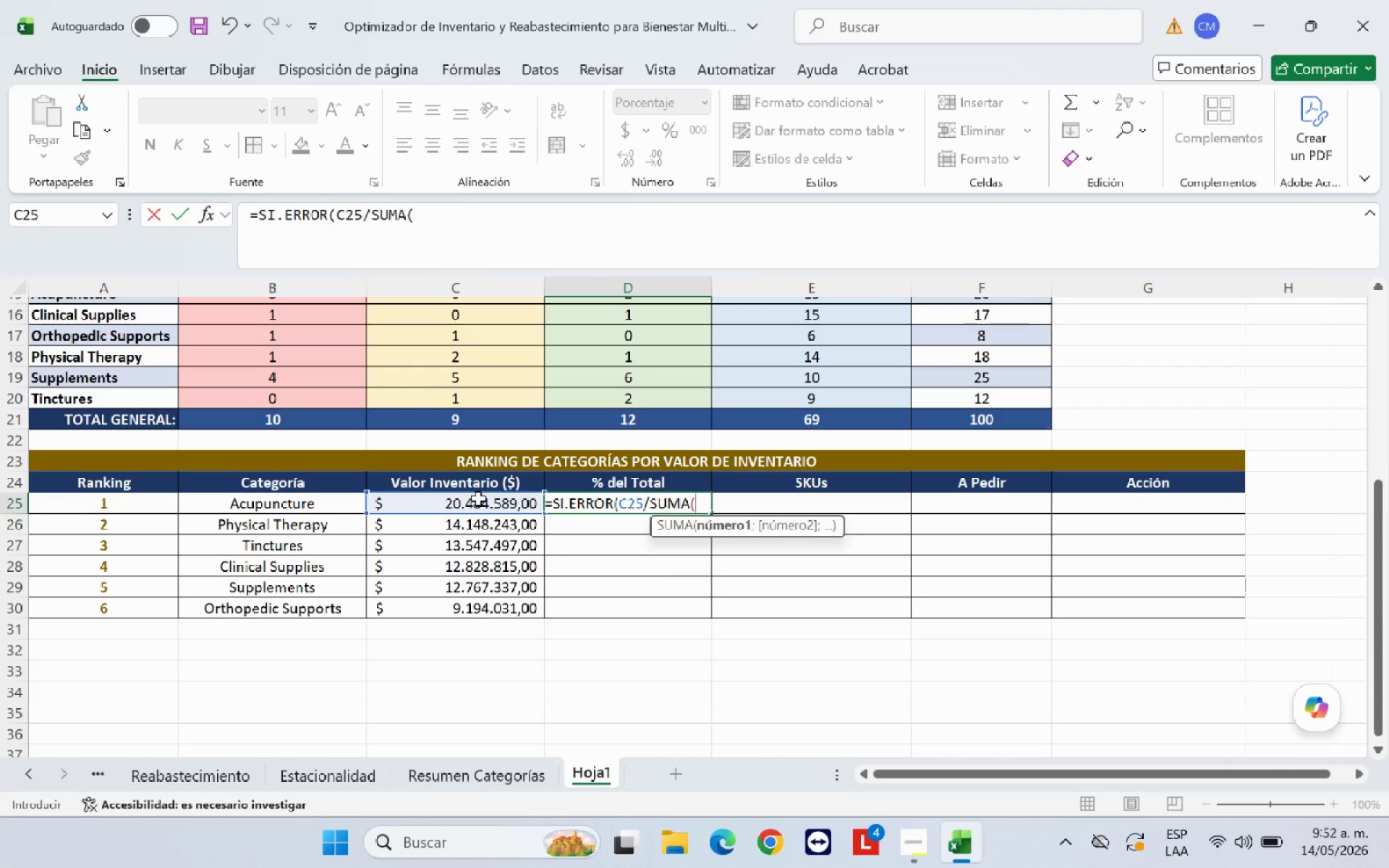 
scroll: coordinate [505, 479], scroll_direction: up, amount: 7.0
 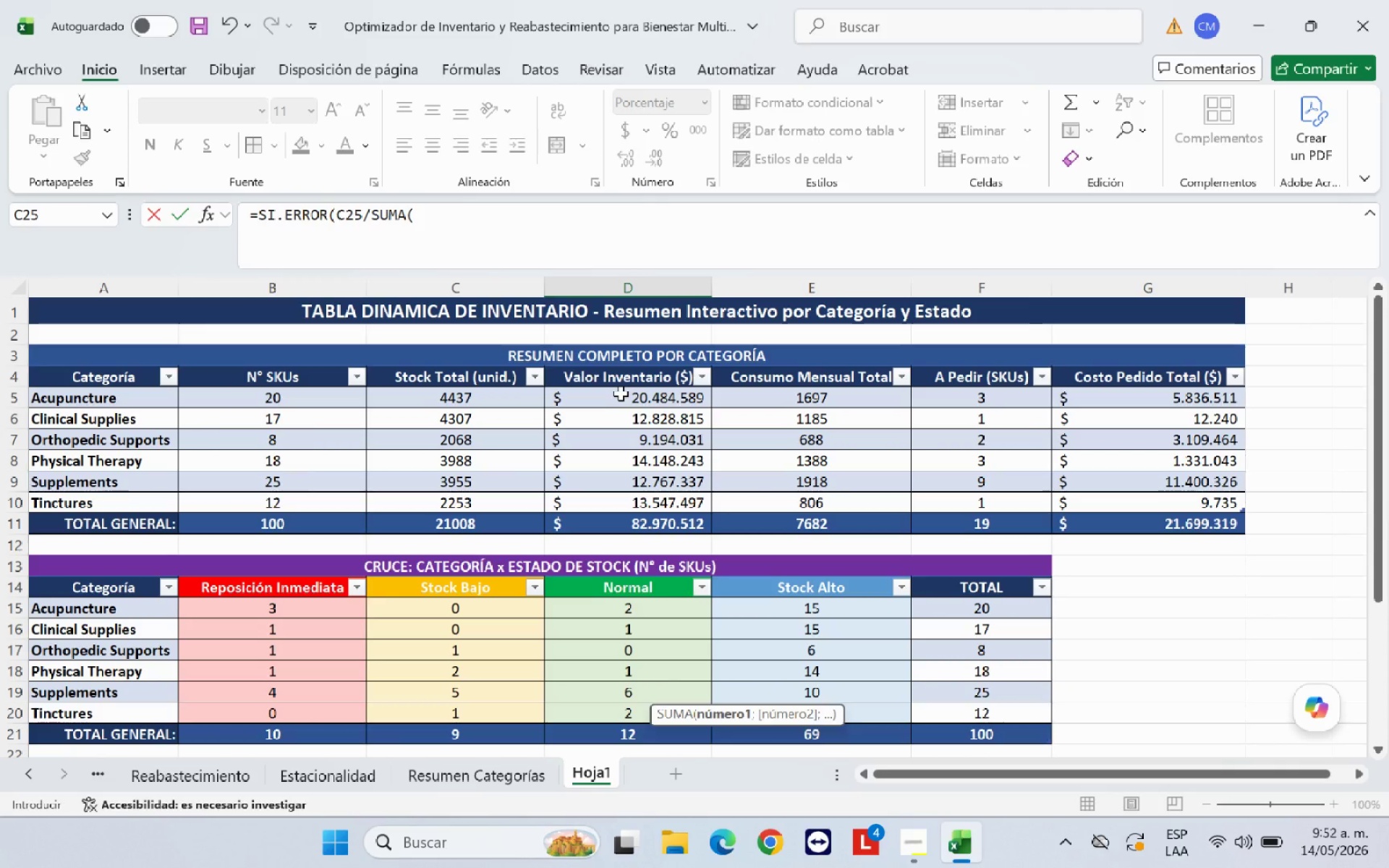 
left_click_drag(start_coordinate=[621, 394], to_coordinate=[639, 506])
 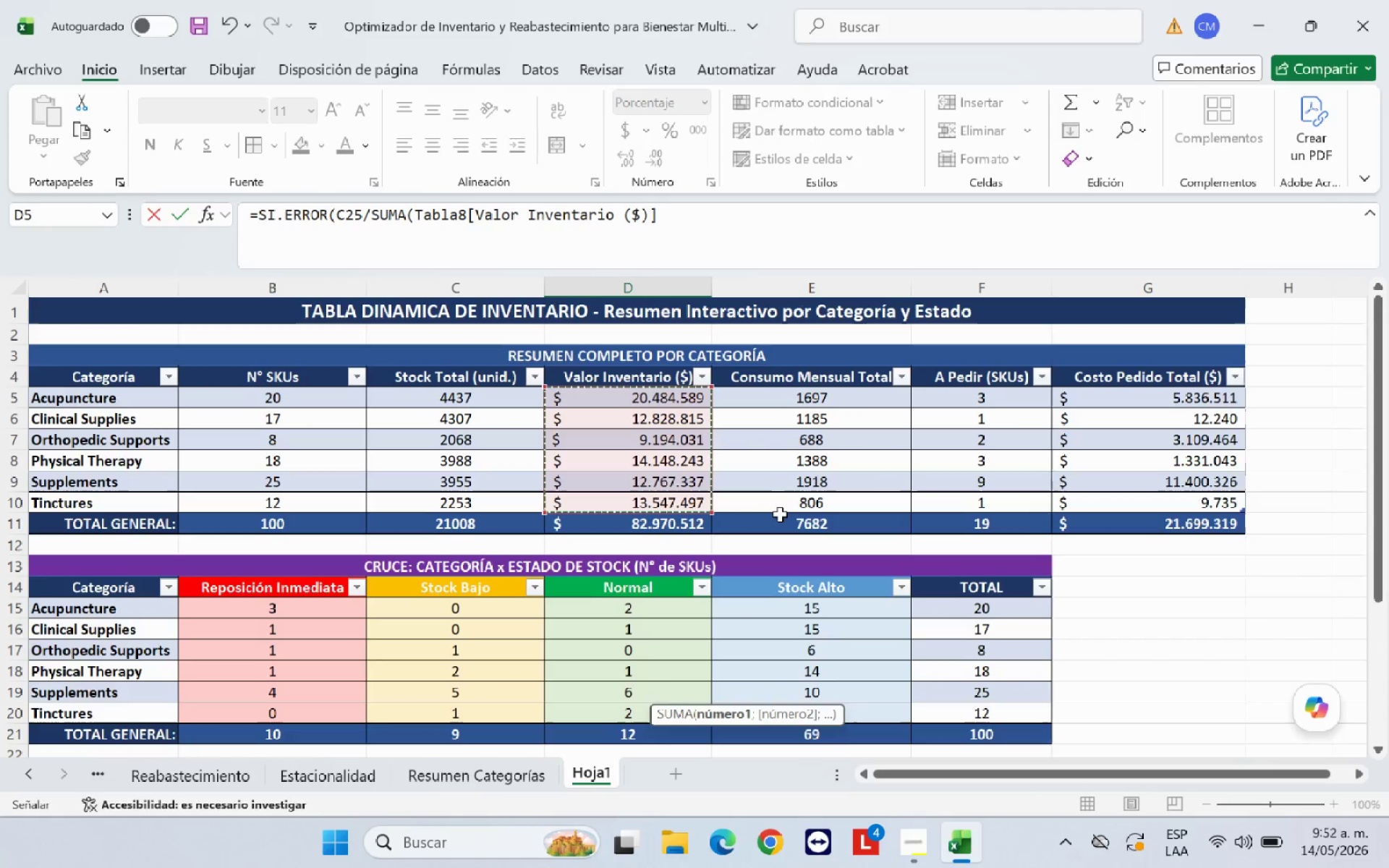 
scroll: coordinate [794, 518], scroll_direction: down, amount: 3.0
 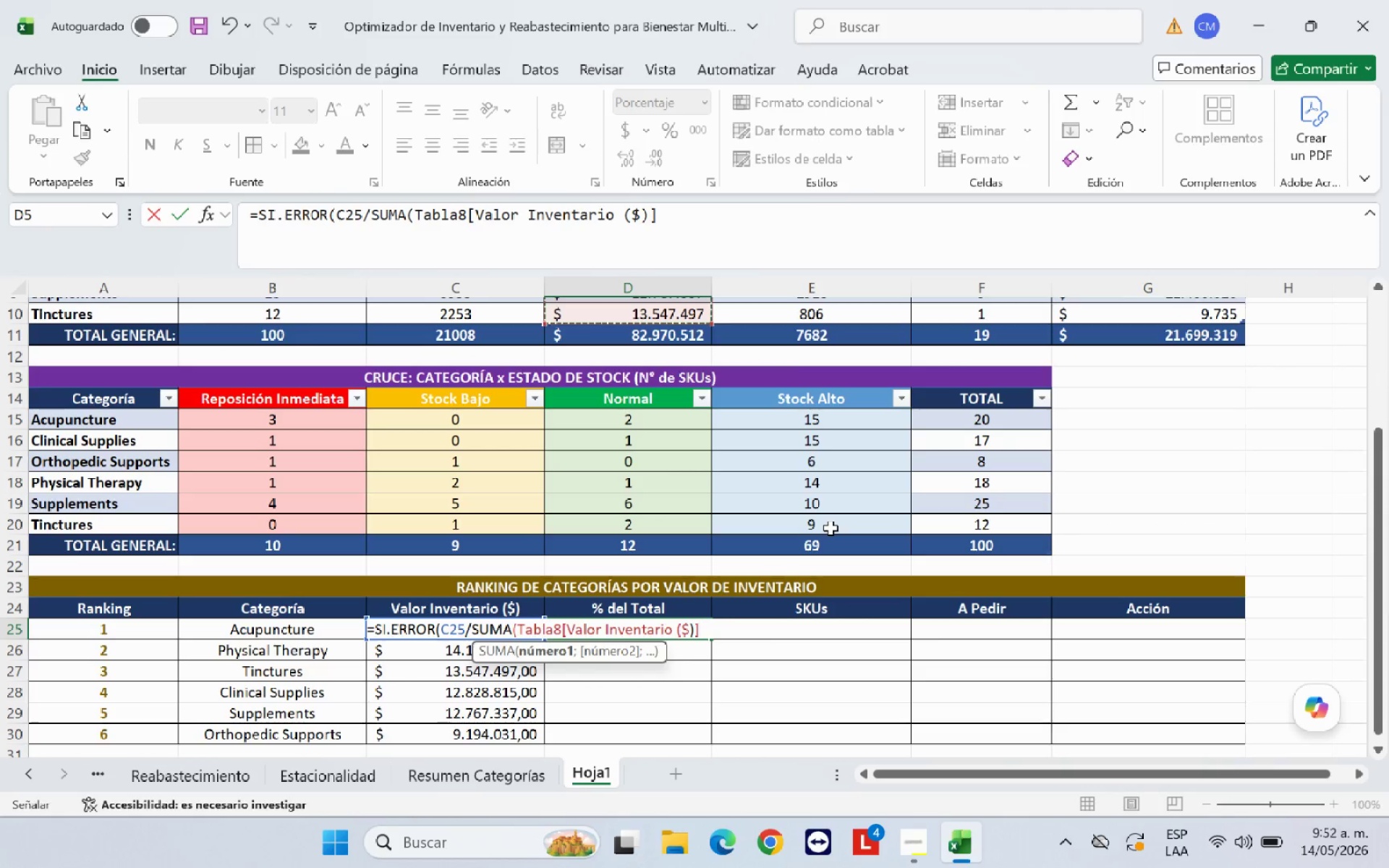 
type((<0()
 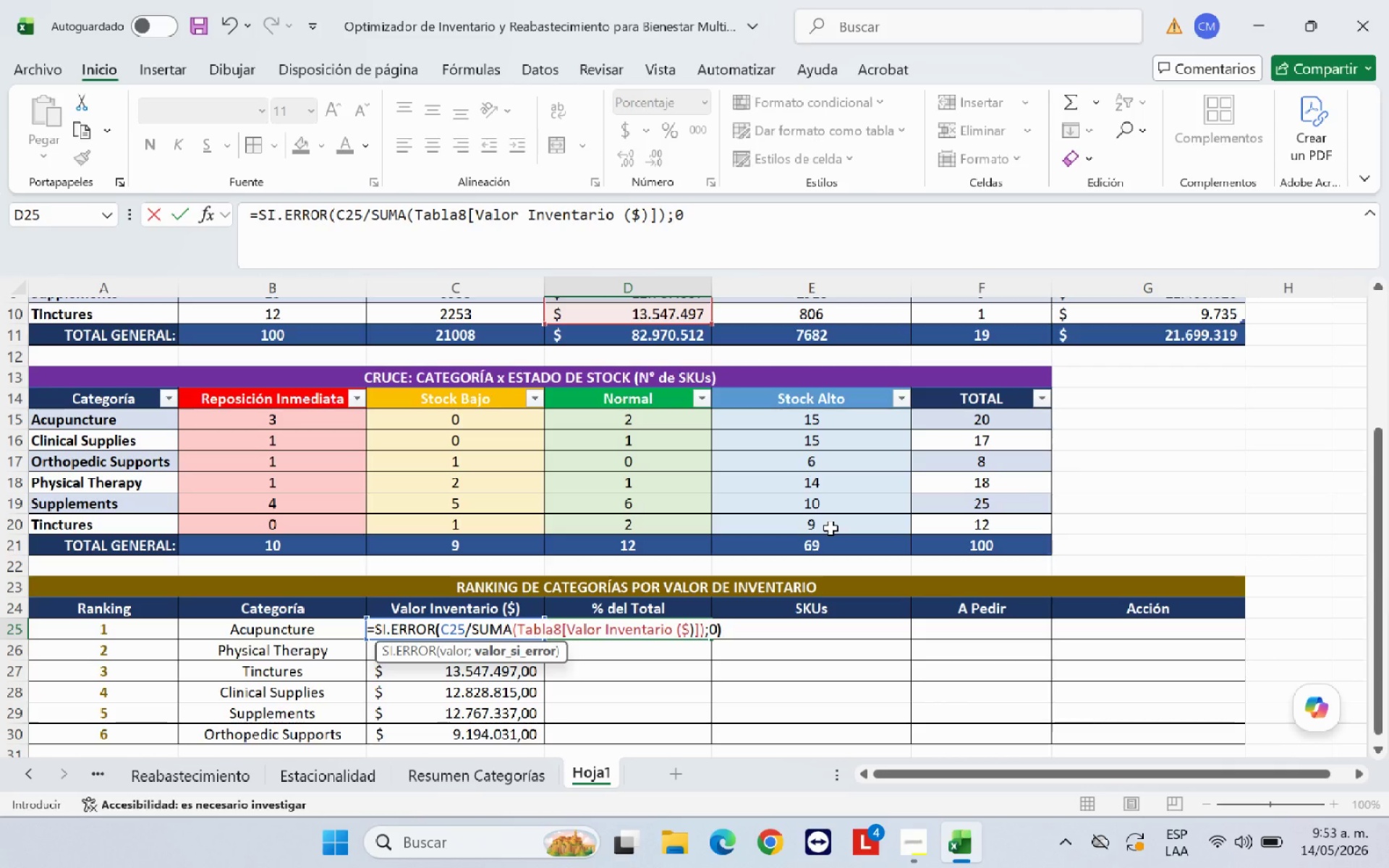 
key(Enter)
 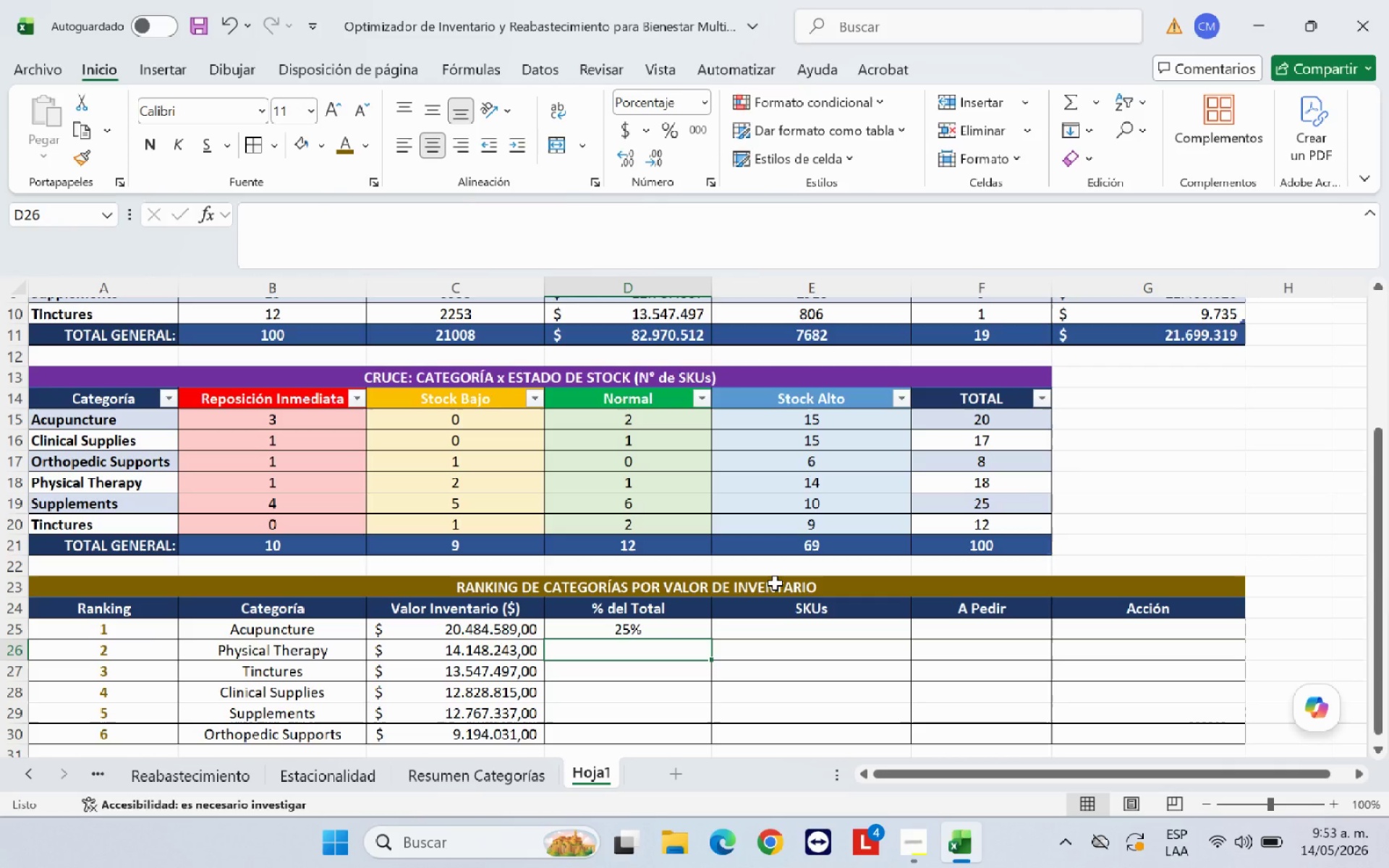 
scroll: coordinate [739, 574], scroll_direction: down, amount: 2.0
 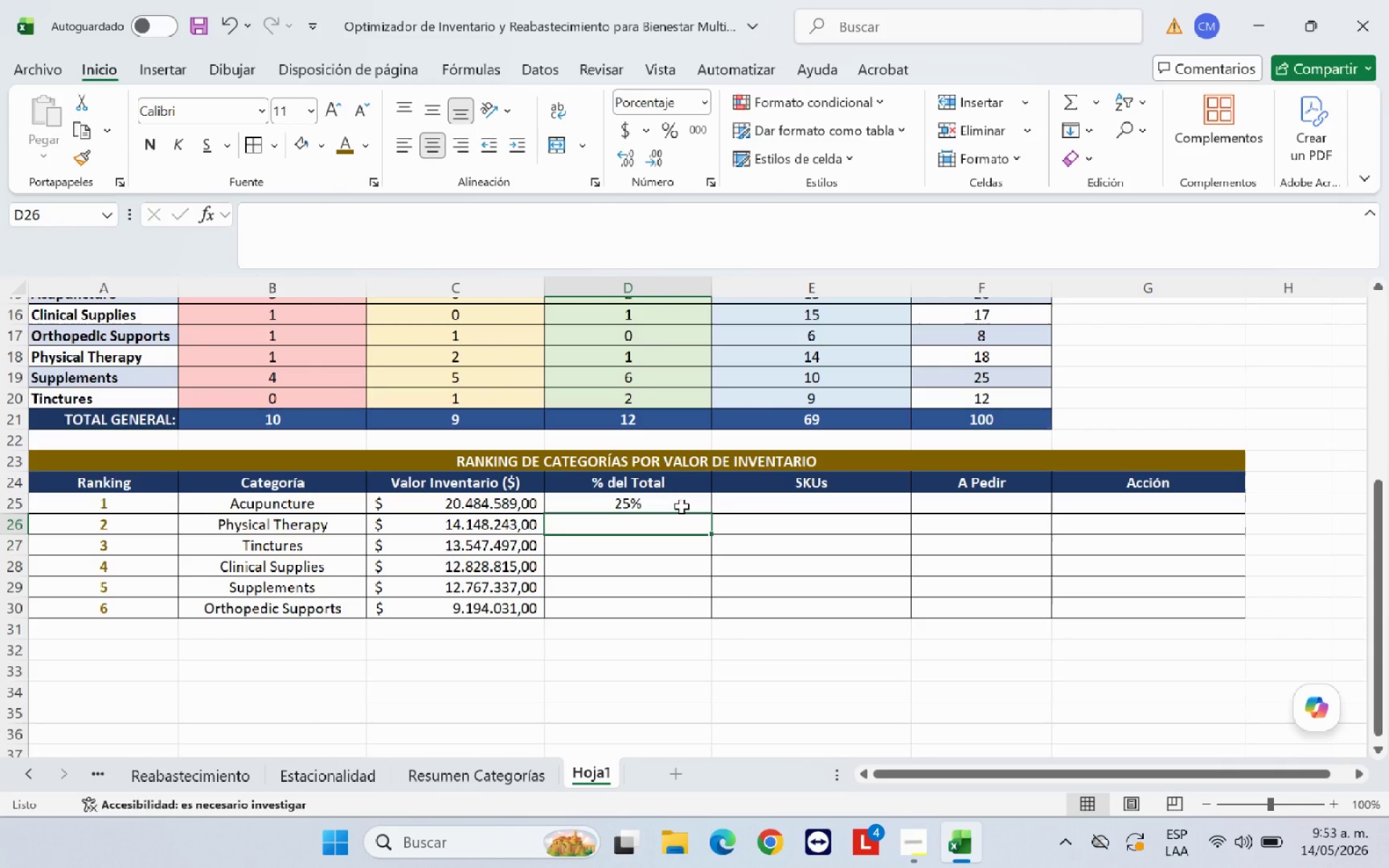 
left_click([681, 506])
 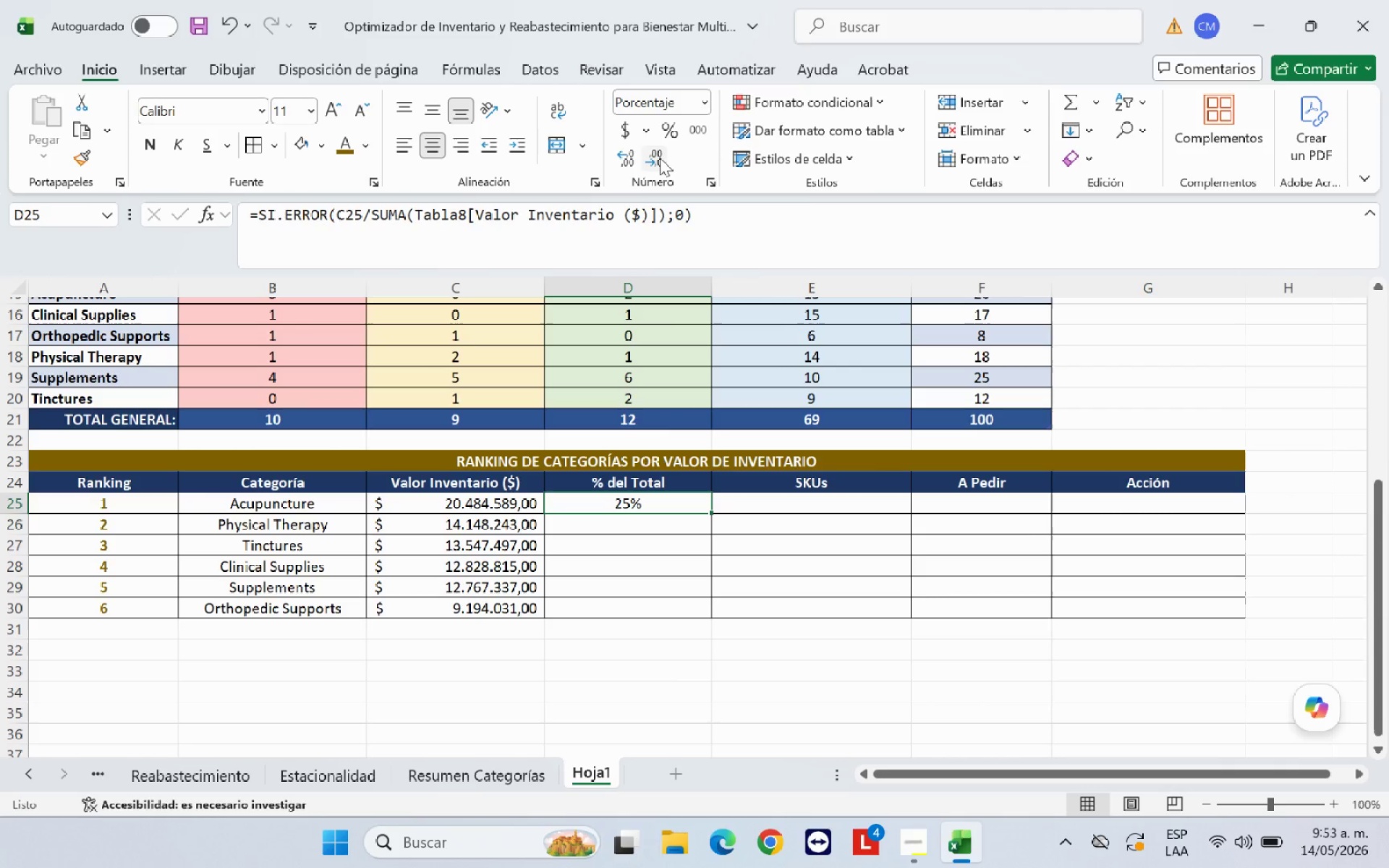 
left_click([660, 158])
 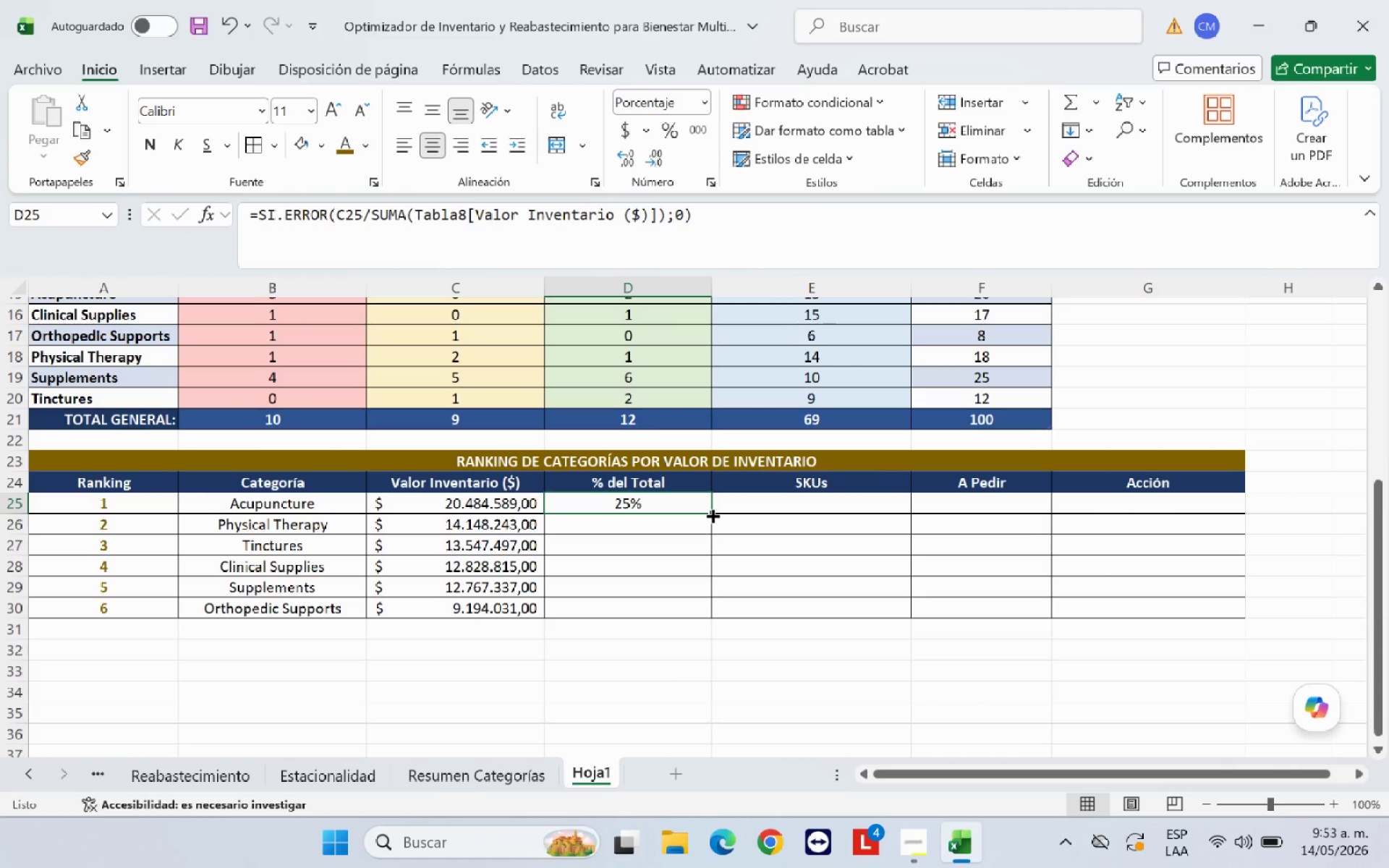 
left_click_drag(start_coordinate=[711, 514], to_coordinate=[718, 618])
 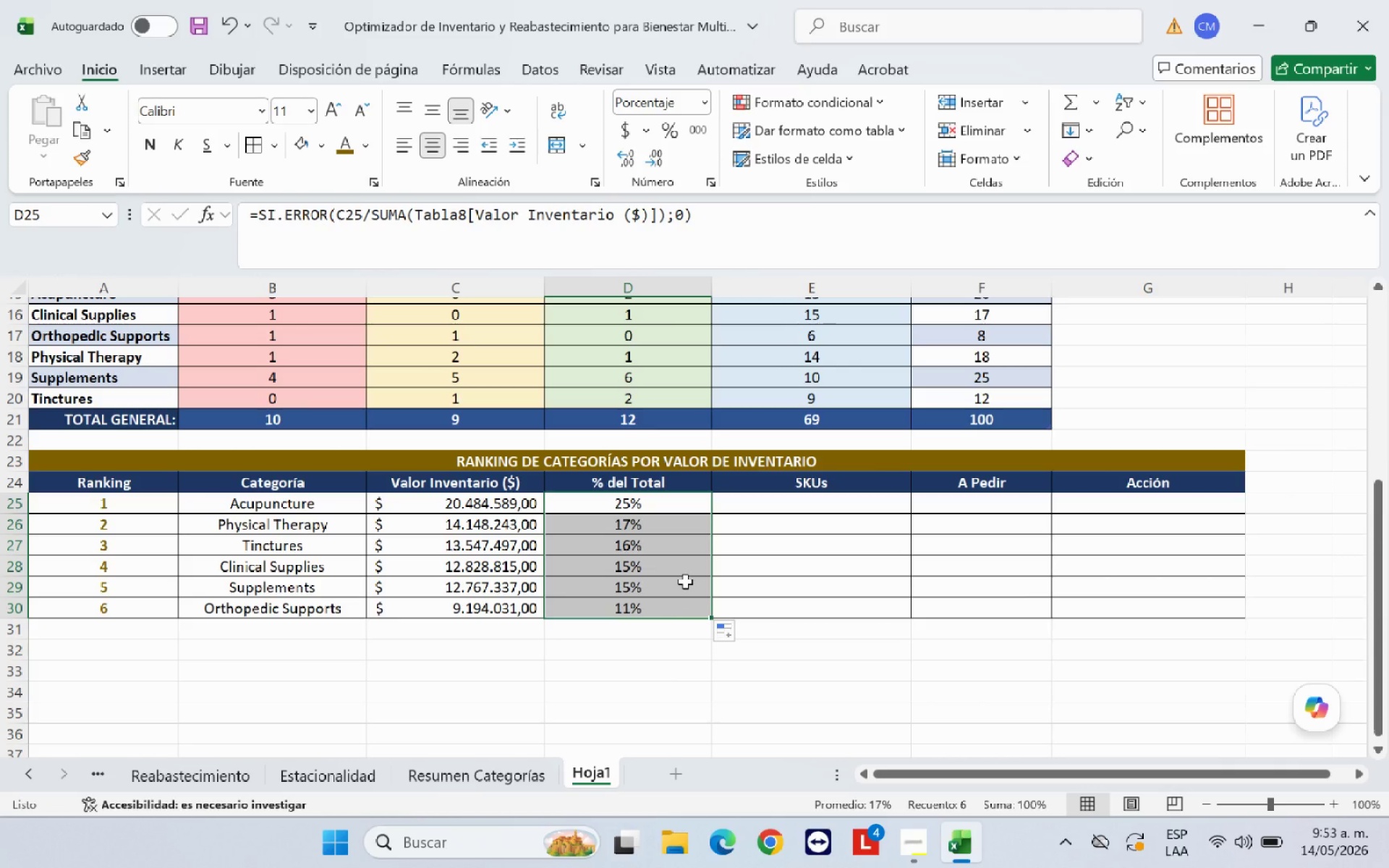 
left_click([685, 582])
 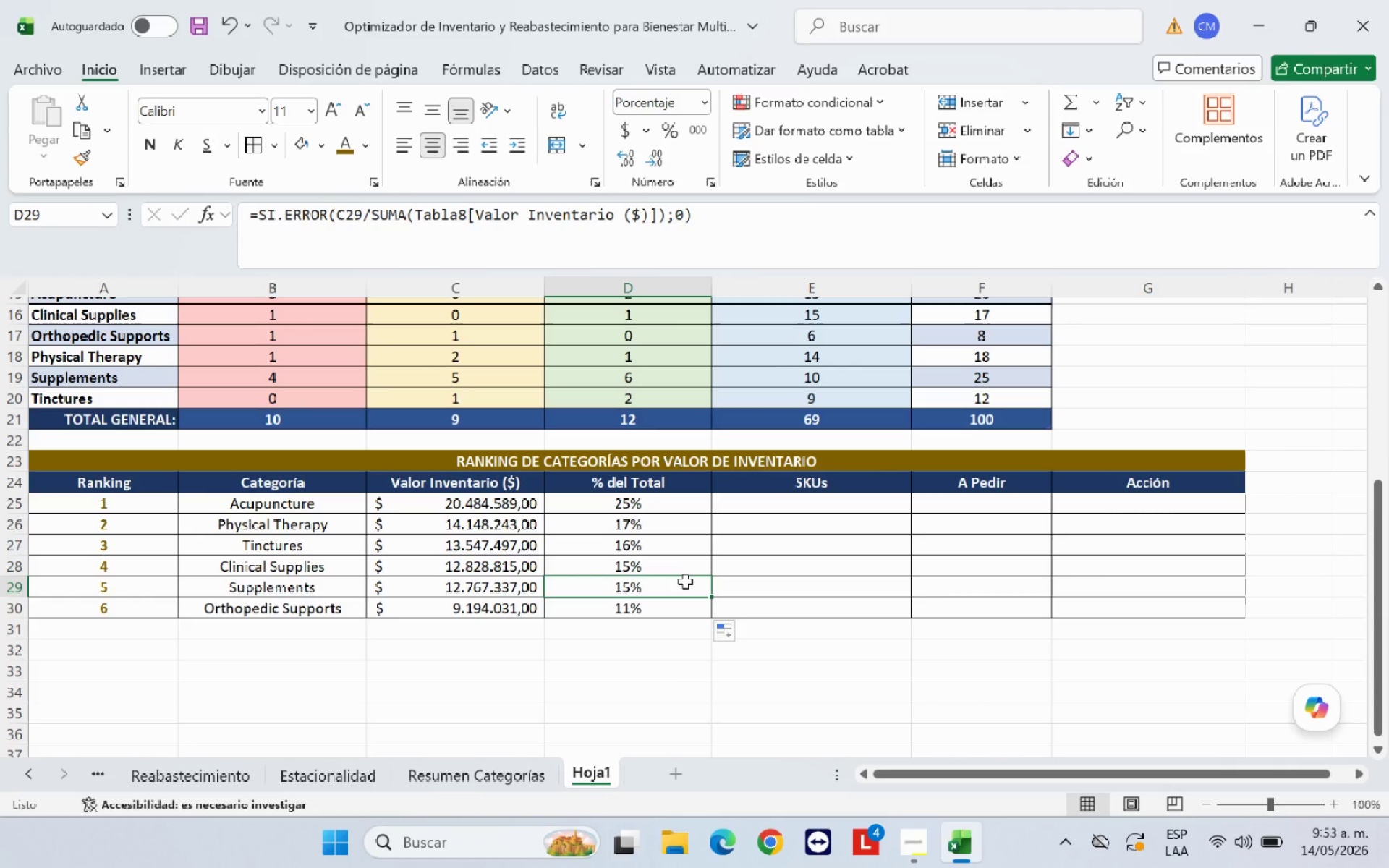 
wait(7.25)
 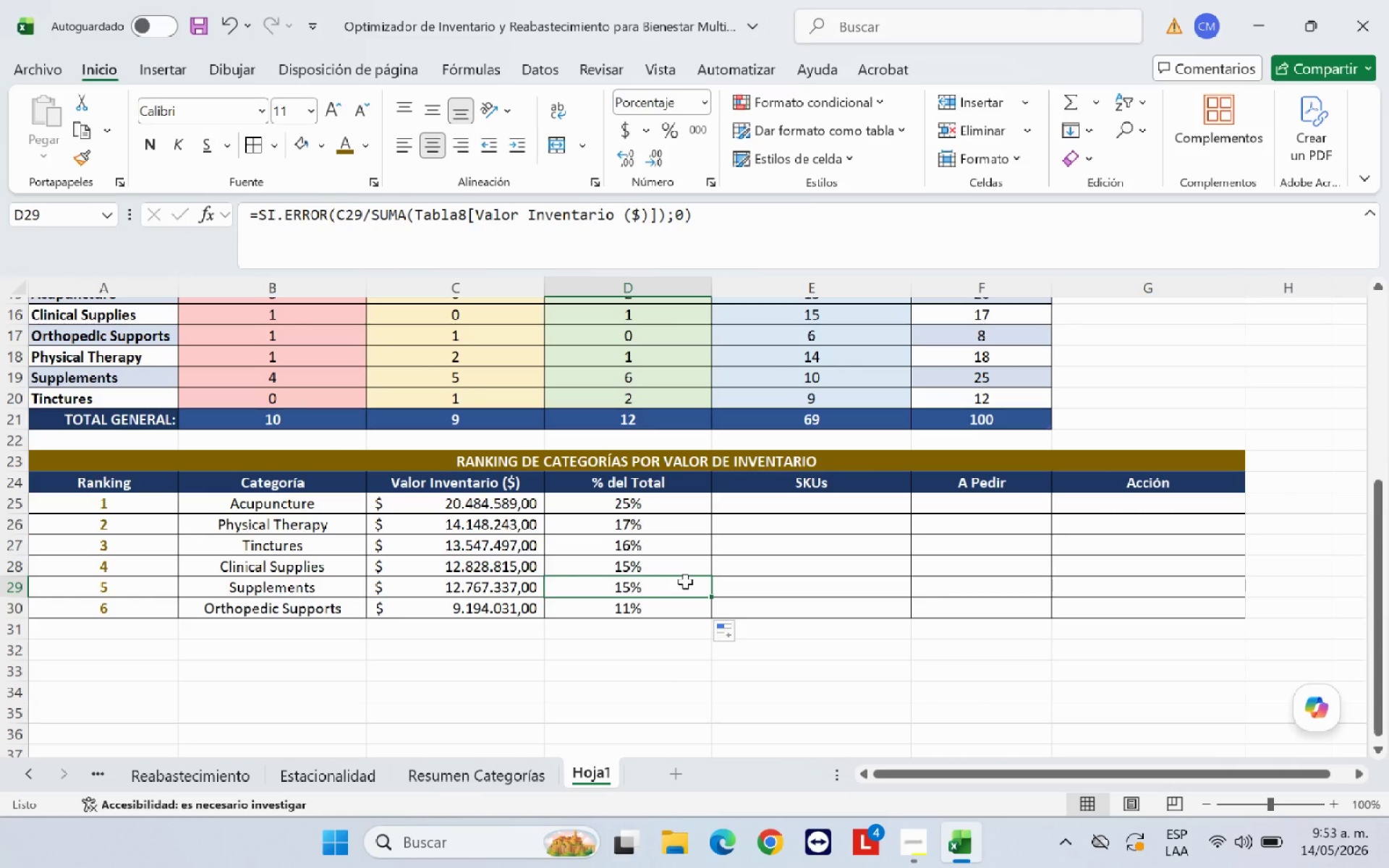 
key(ArrowUp)
 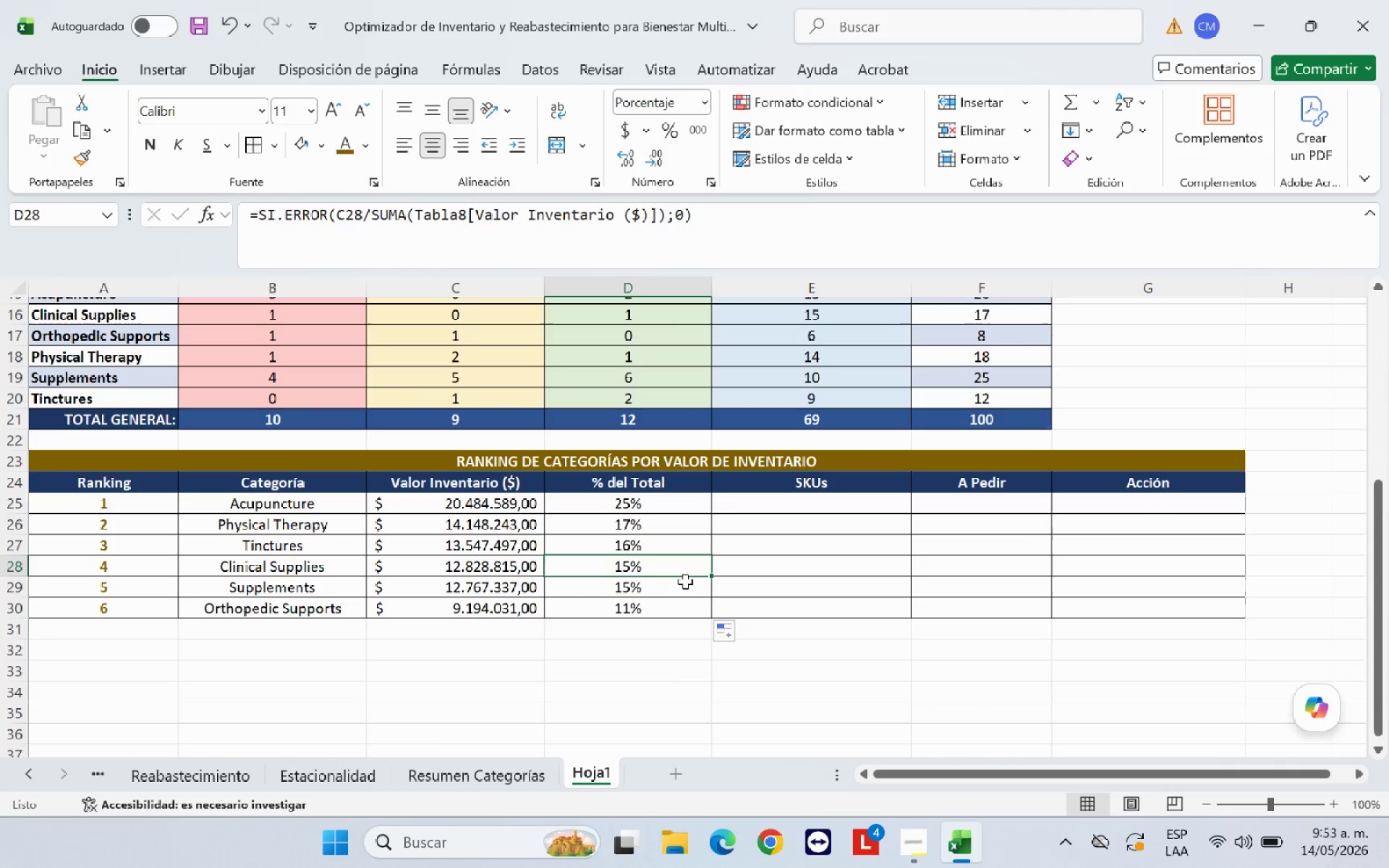 
key(ArrowUp)
 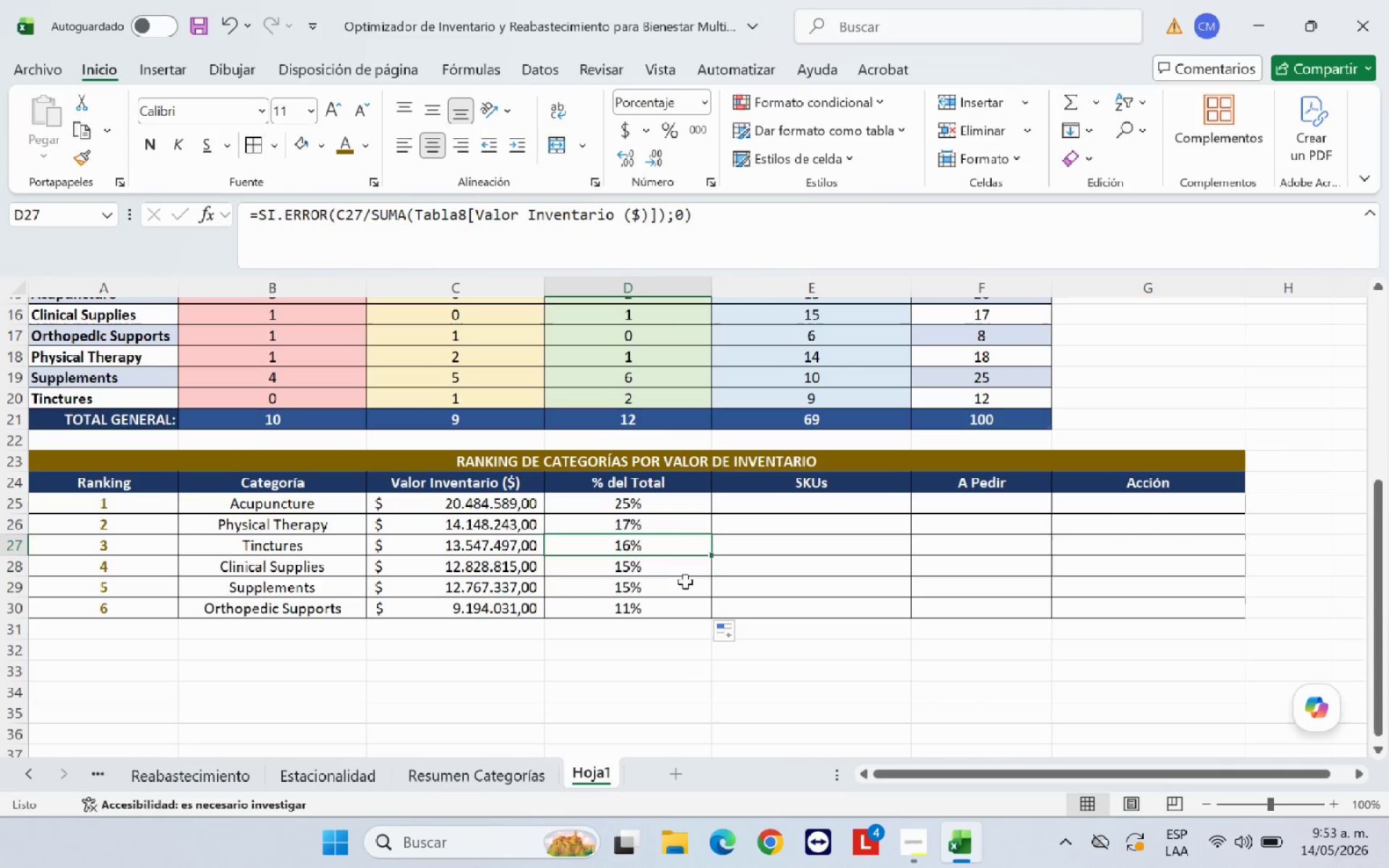 
key(ArrowUp)
 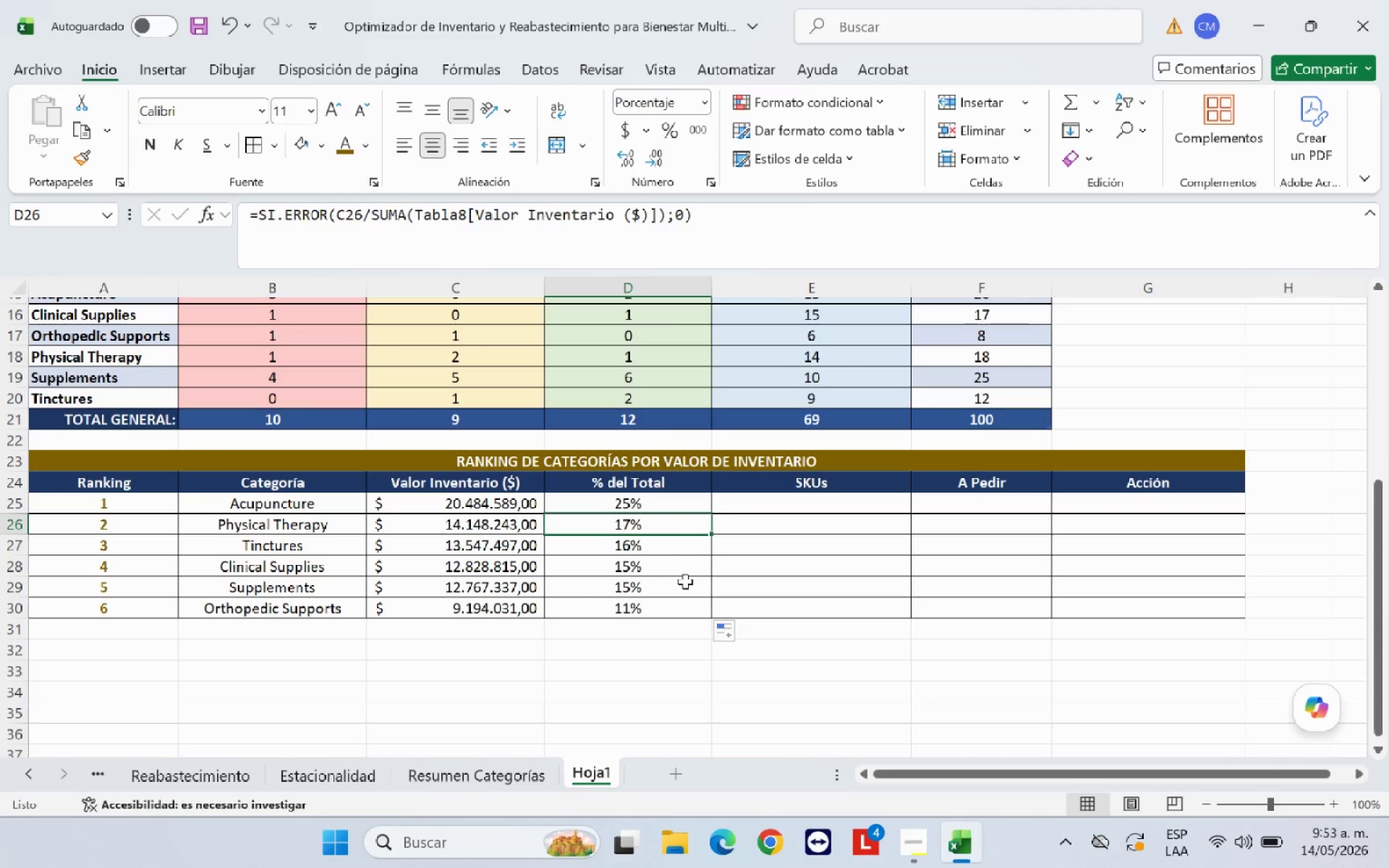 
key(ArrowUp)
 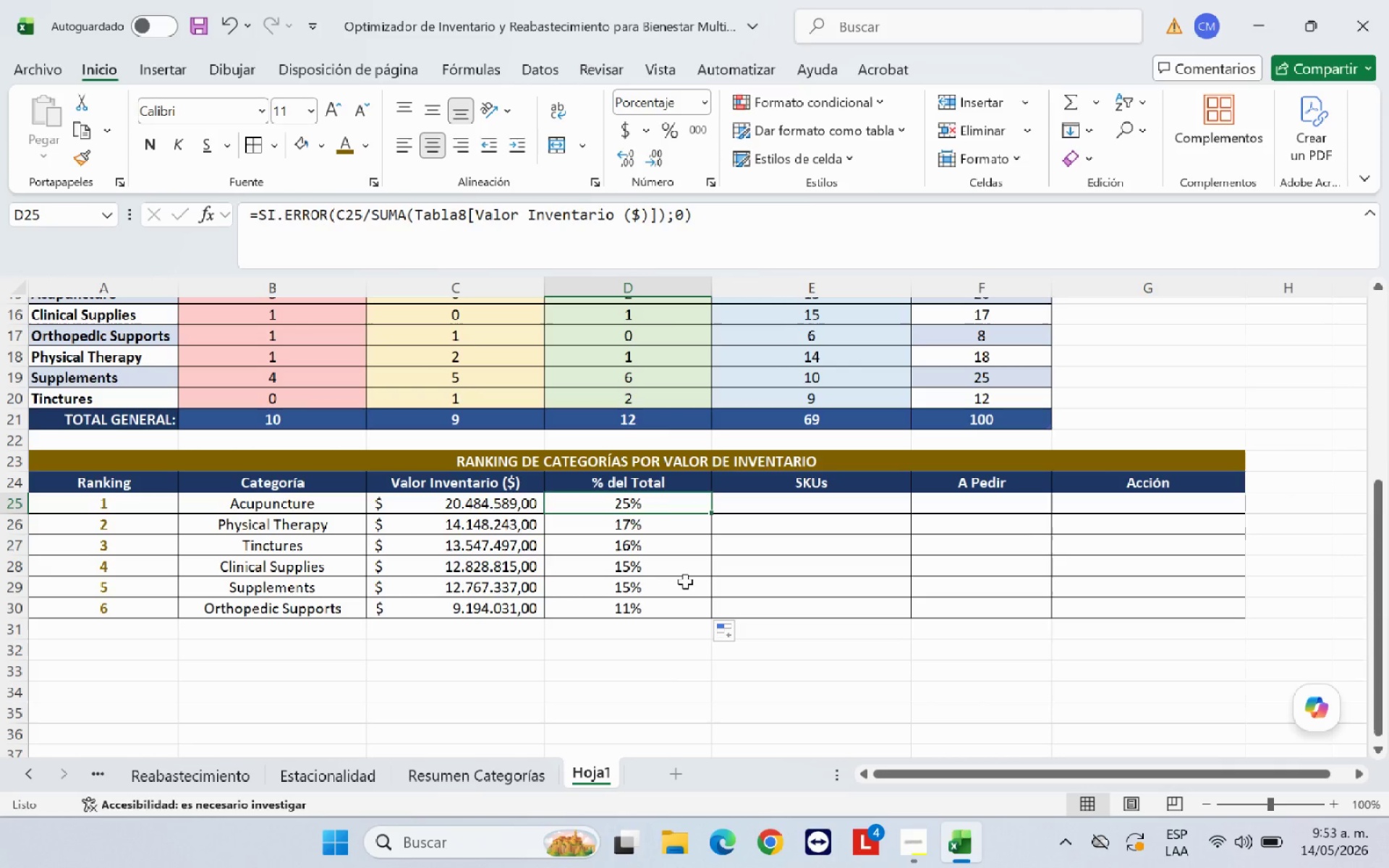 
key(ArrowDown)
 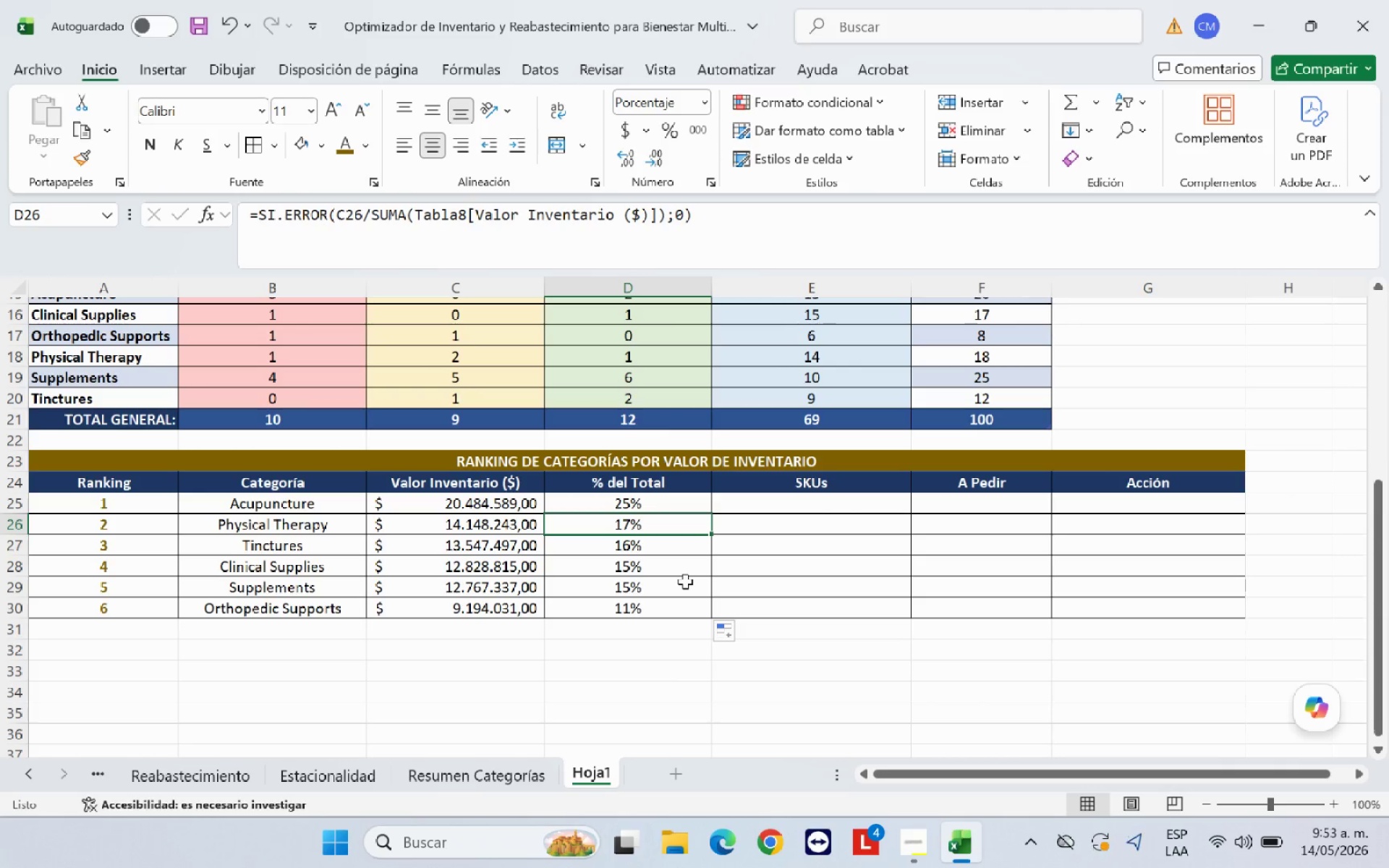 
key(ArrowDown)
 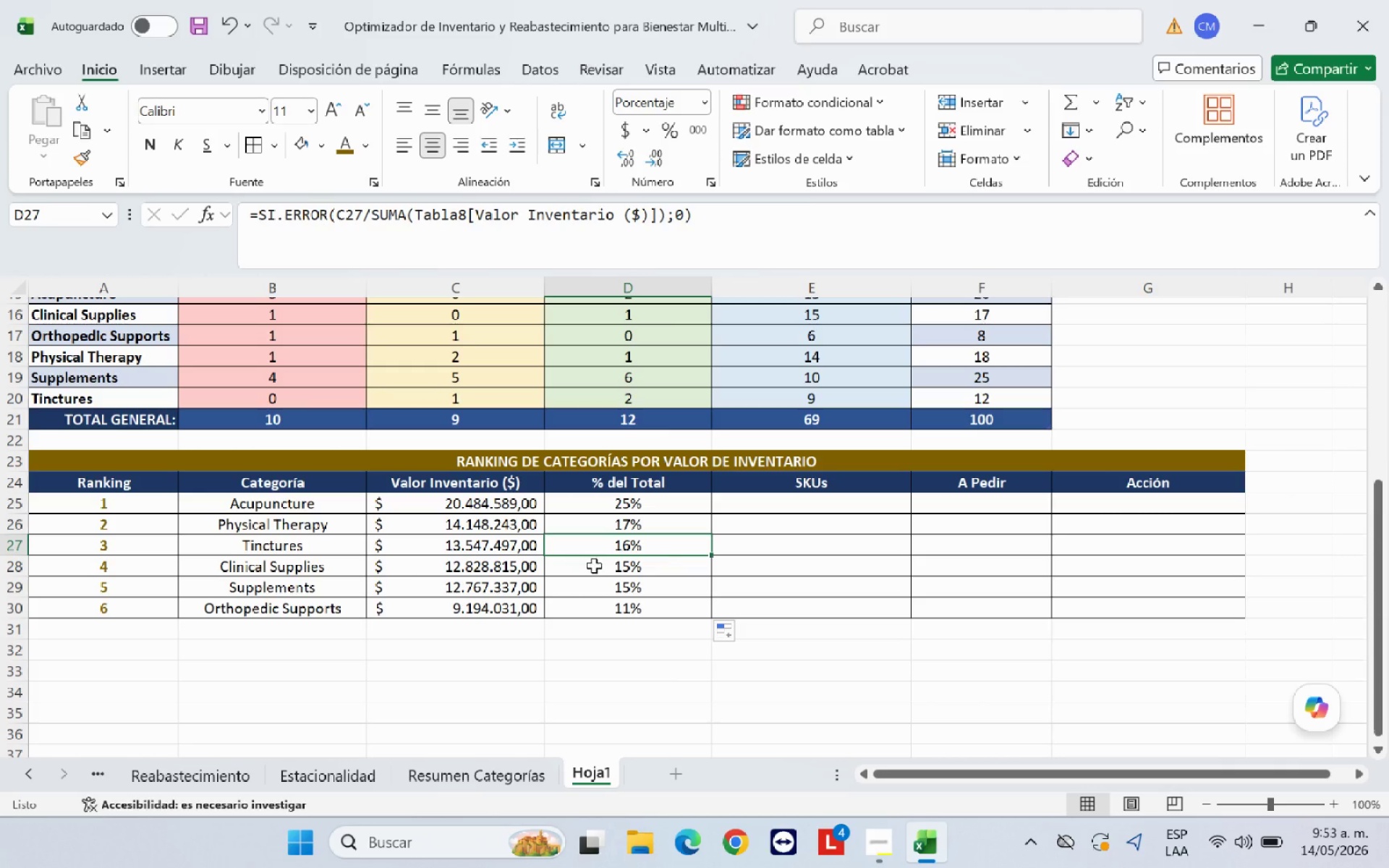 
left_click([764, 573])
 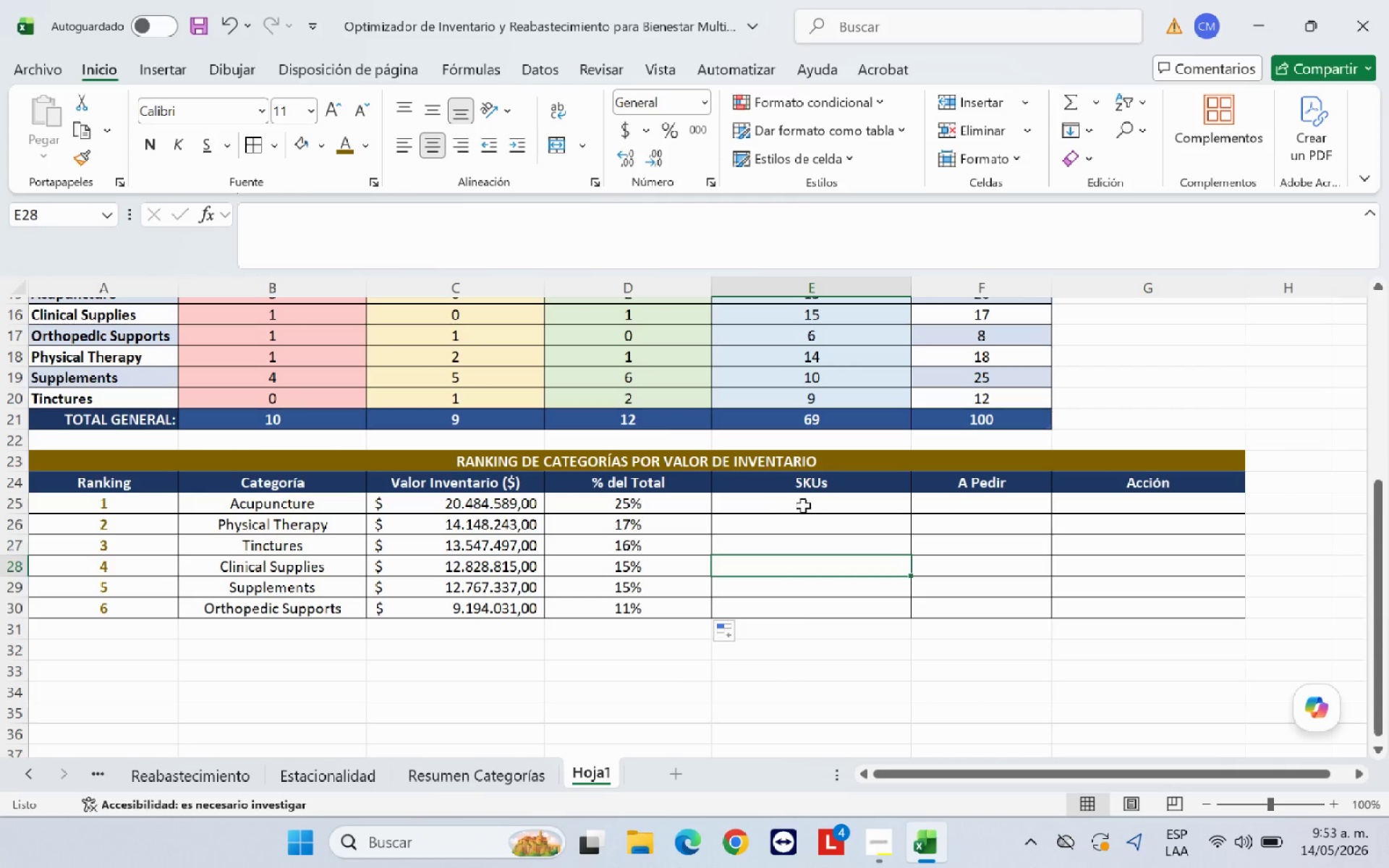 
left_click([803, 506])
 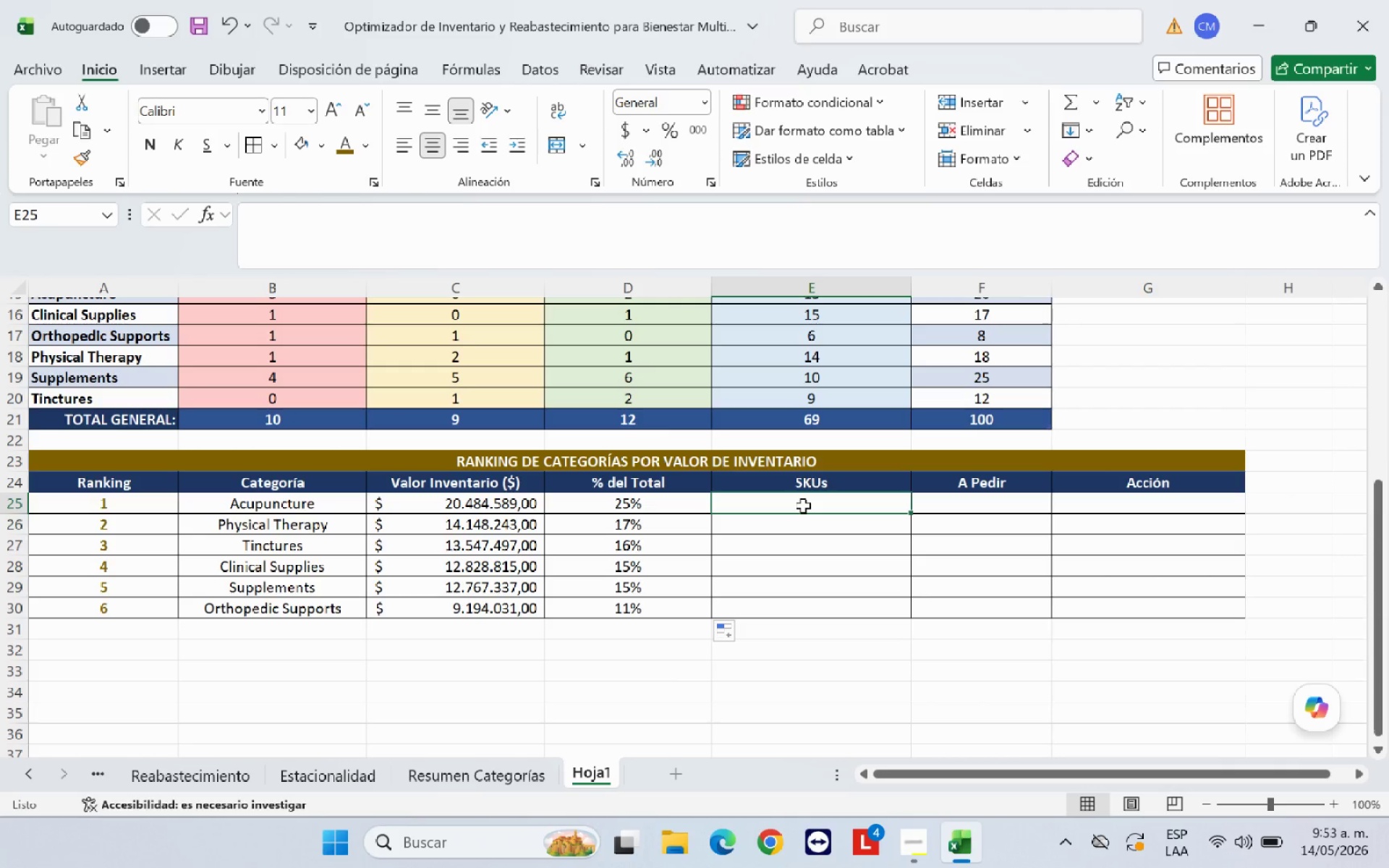 
type()SI.ERROR*BUSCARV*)
 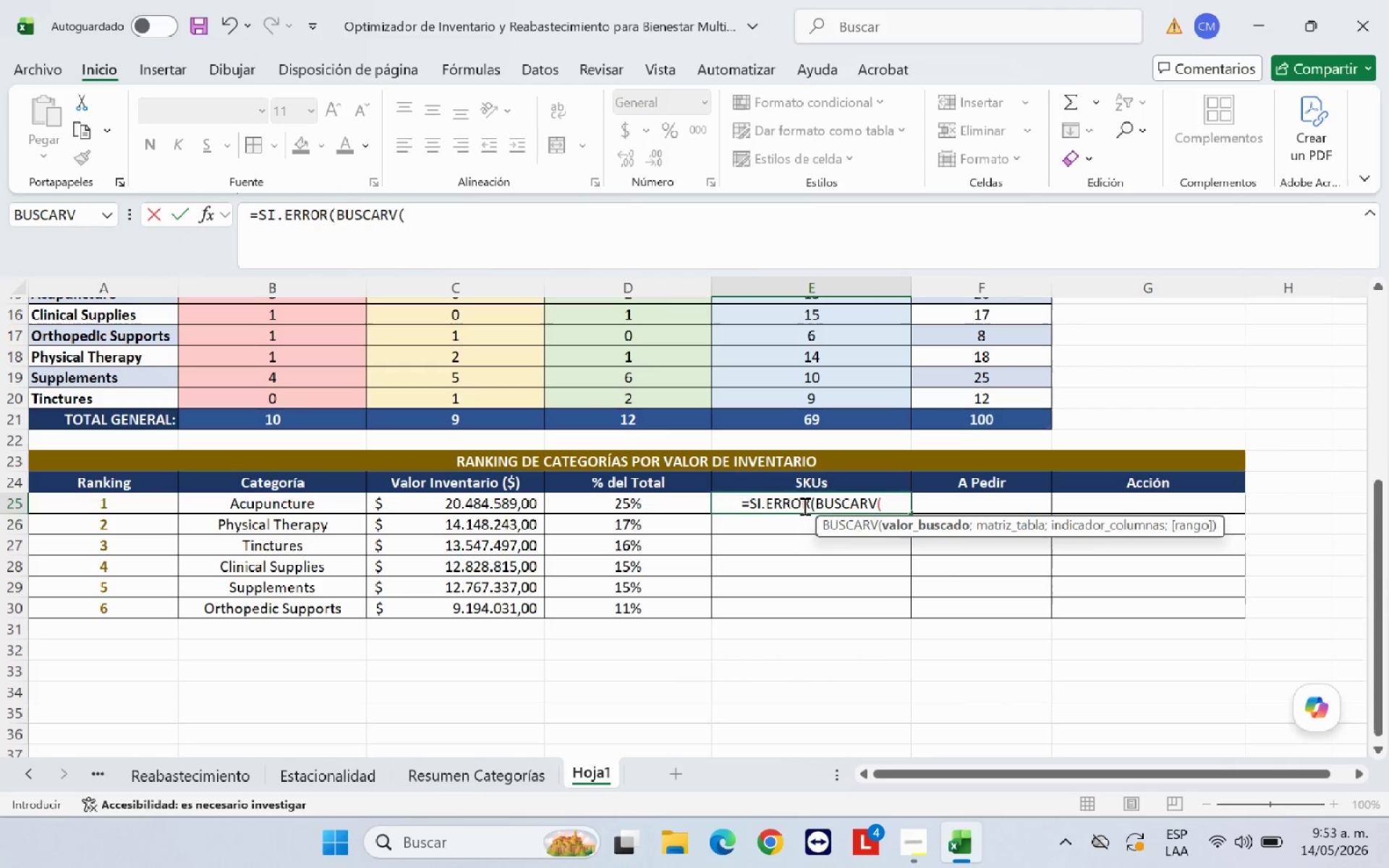 
left_click([326, 507])
 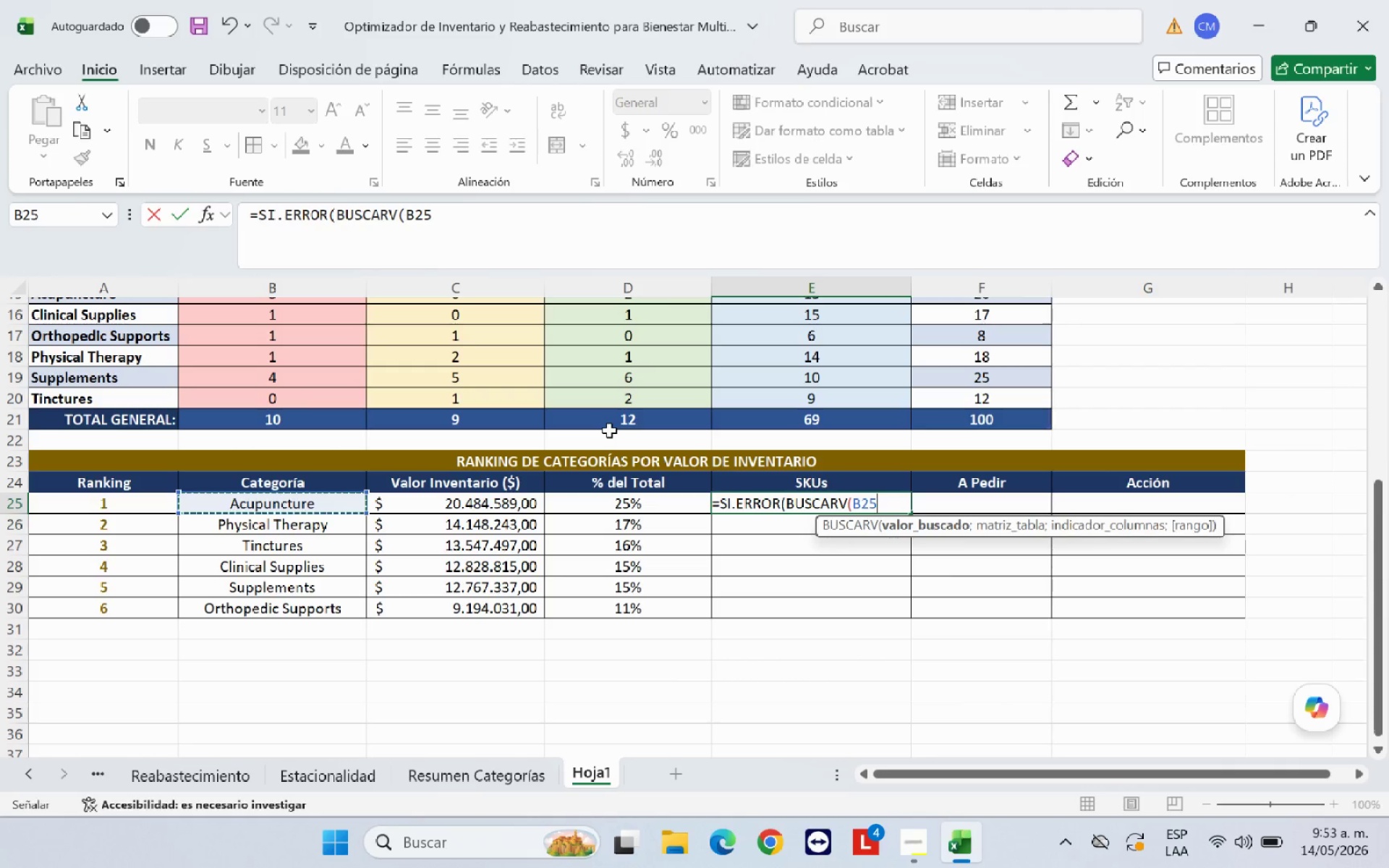 
key(Shift+Comma)
 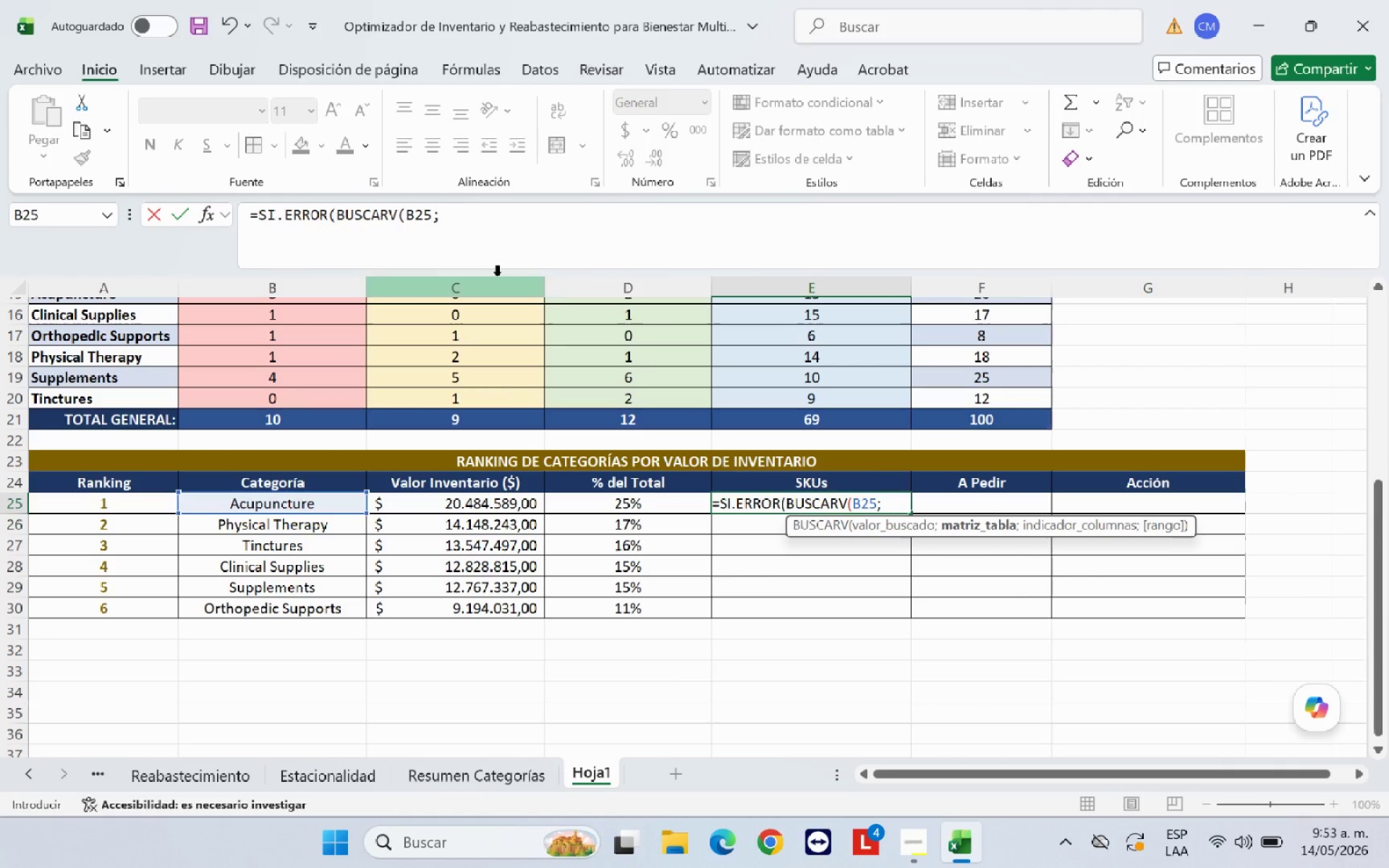 
scroll: coordinate [441, 409], scroll_direction: up, amount: 10.0
 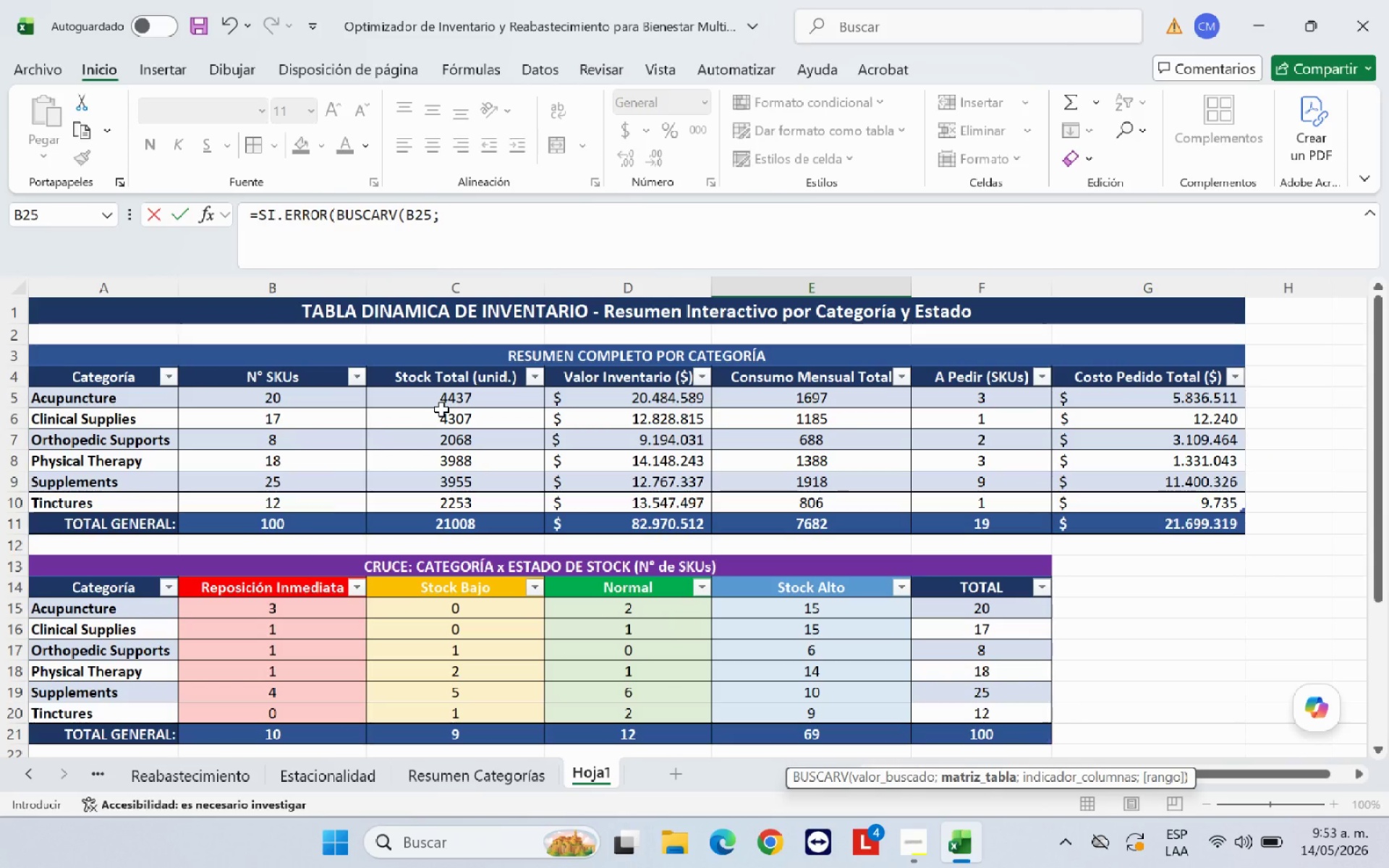 
wait(5.89)
 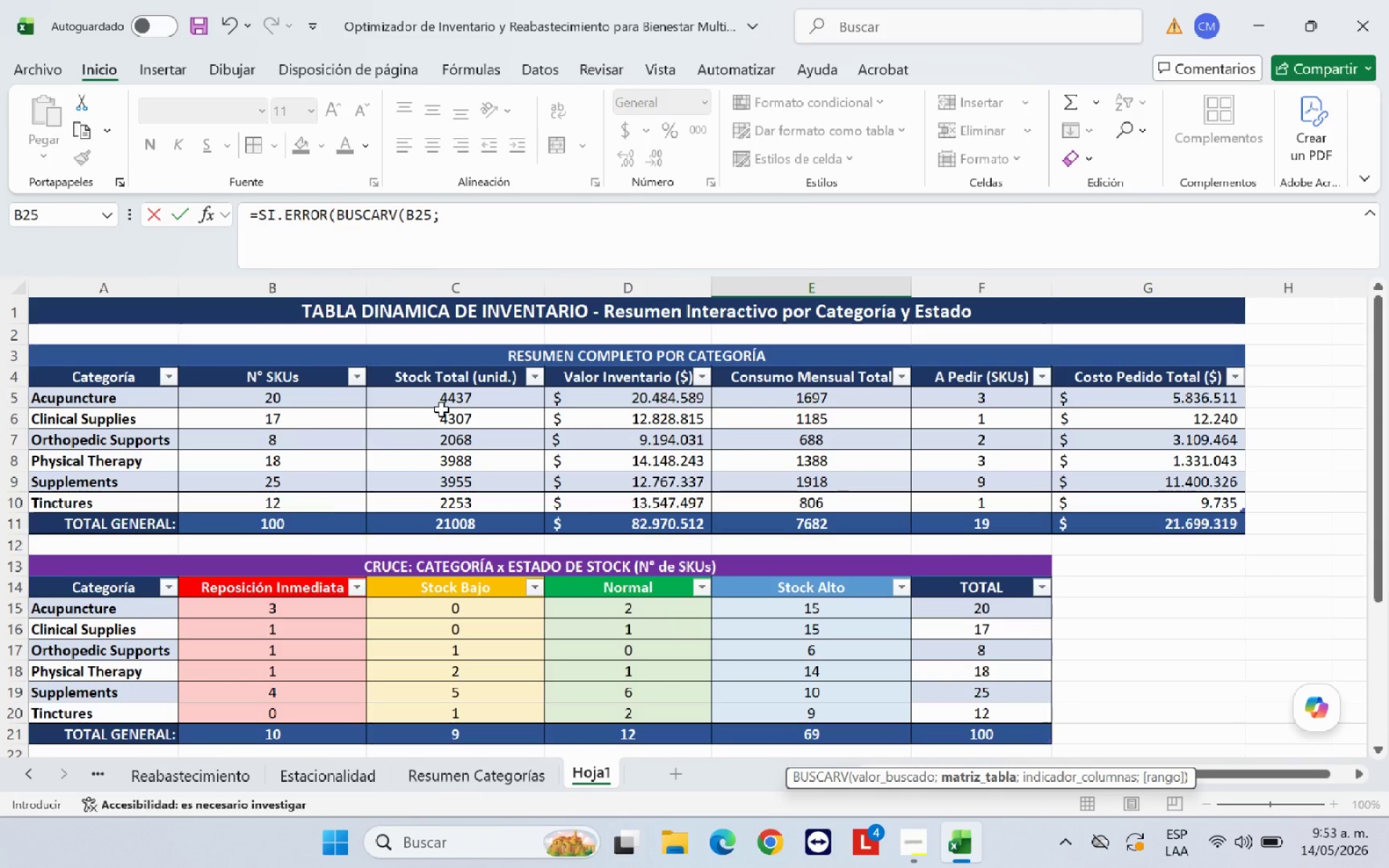 
scroll: coordinate [441, 409], scroll_direction: up, amount: 2.0
 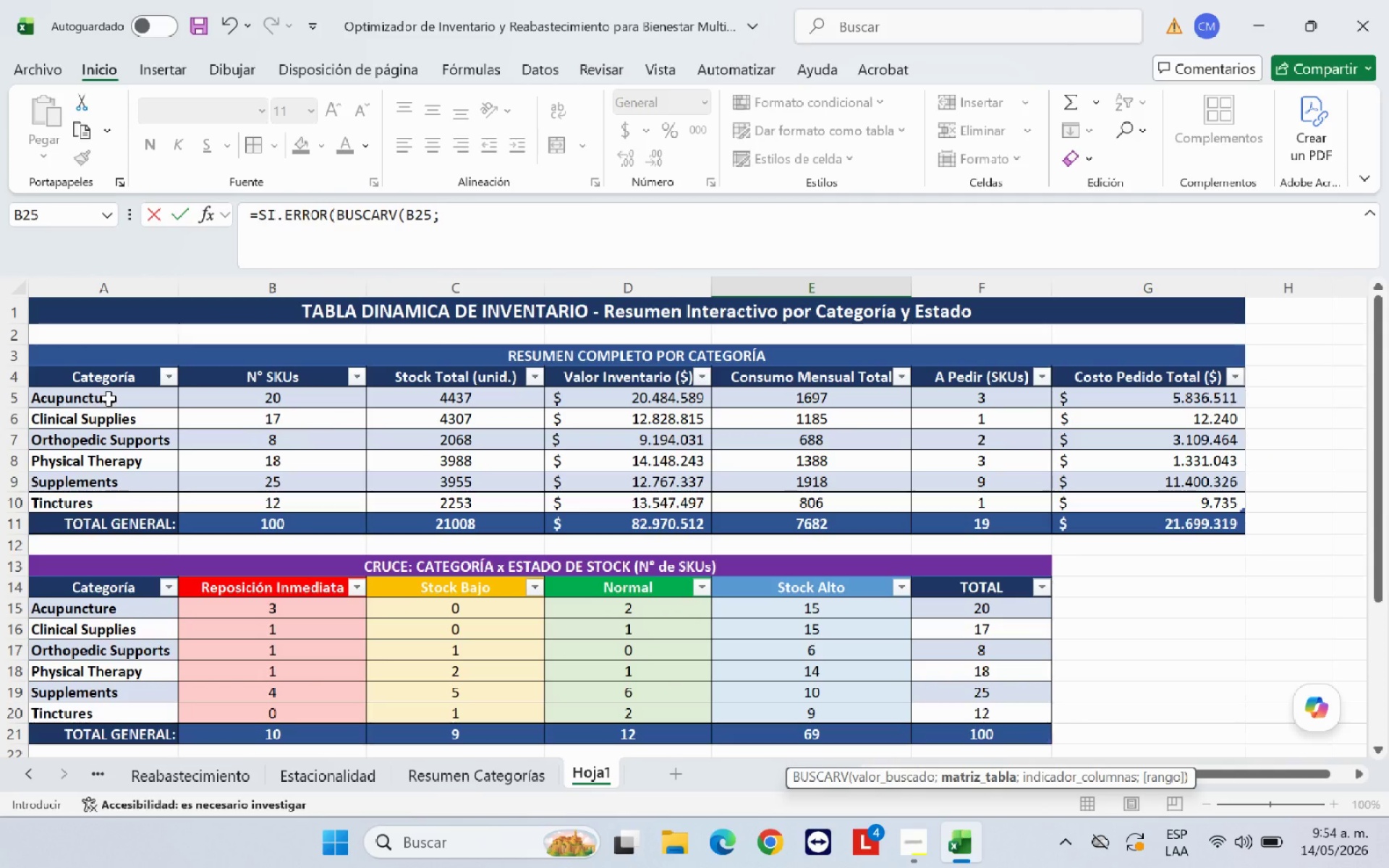 
left_click_drag(start_coordinate=[109, 399], to_coordinate=[241, 499])
 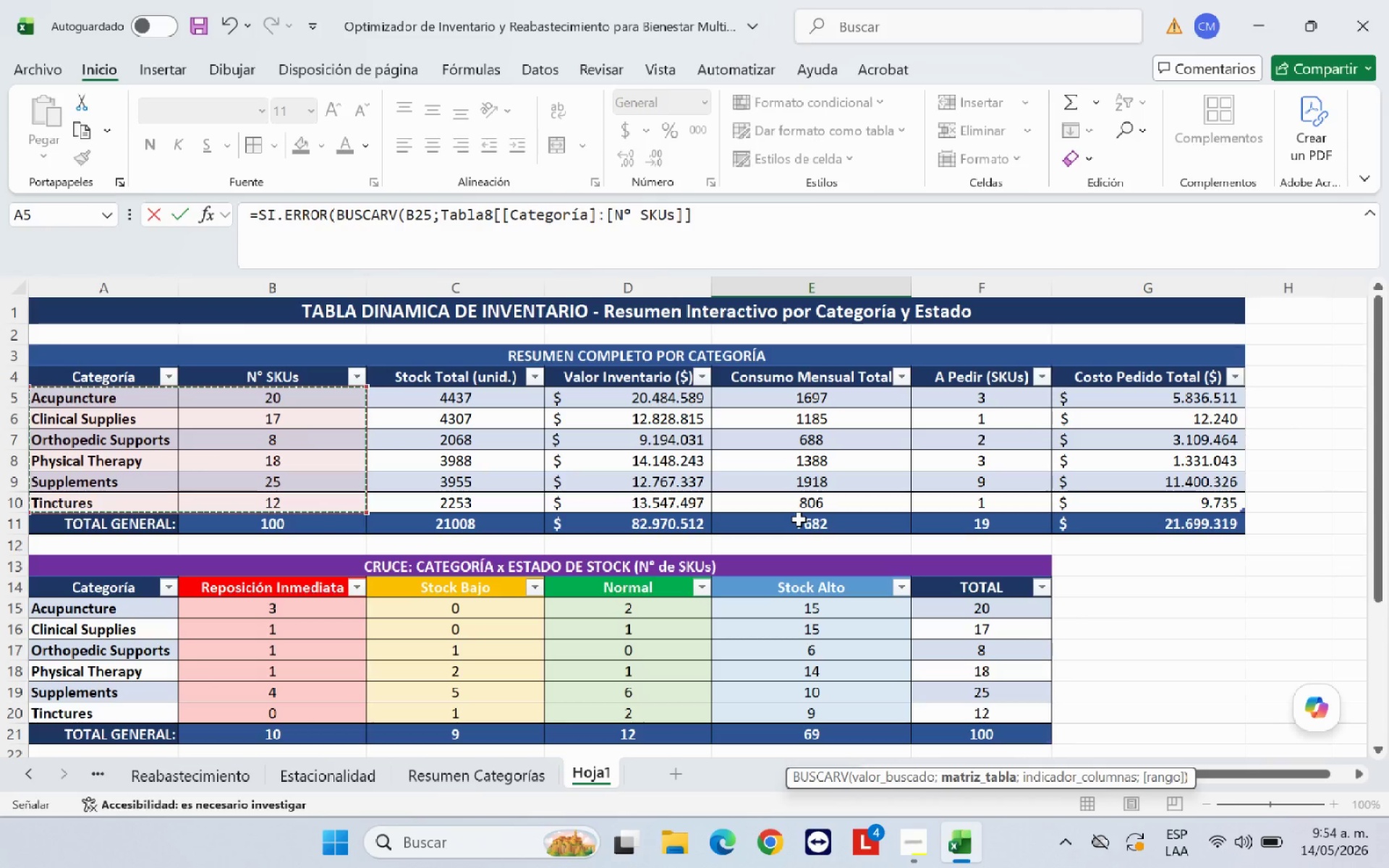 
key(Shift+Comma)
 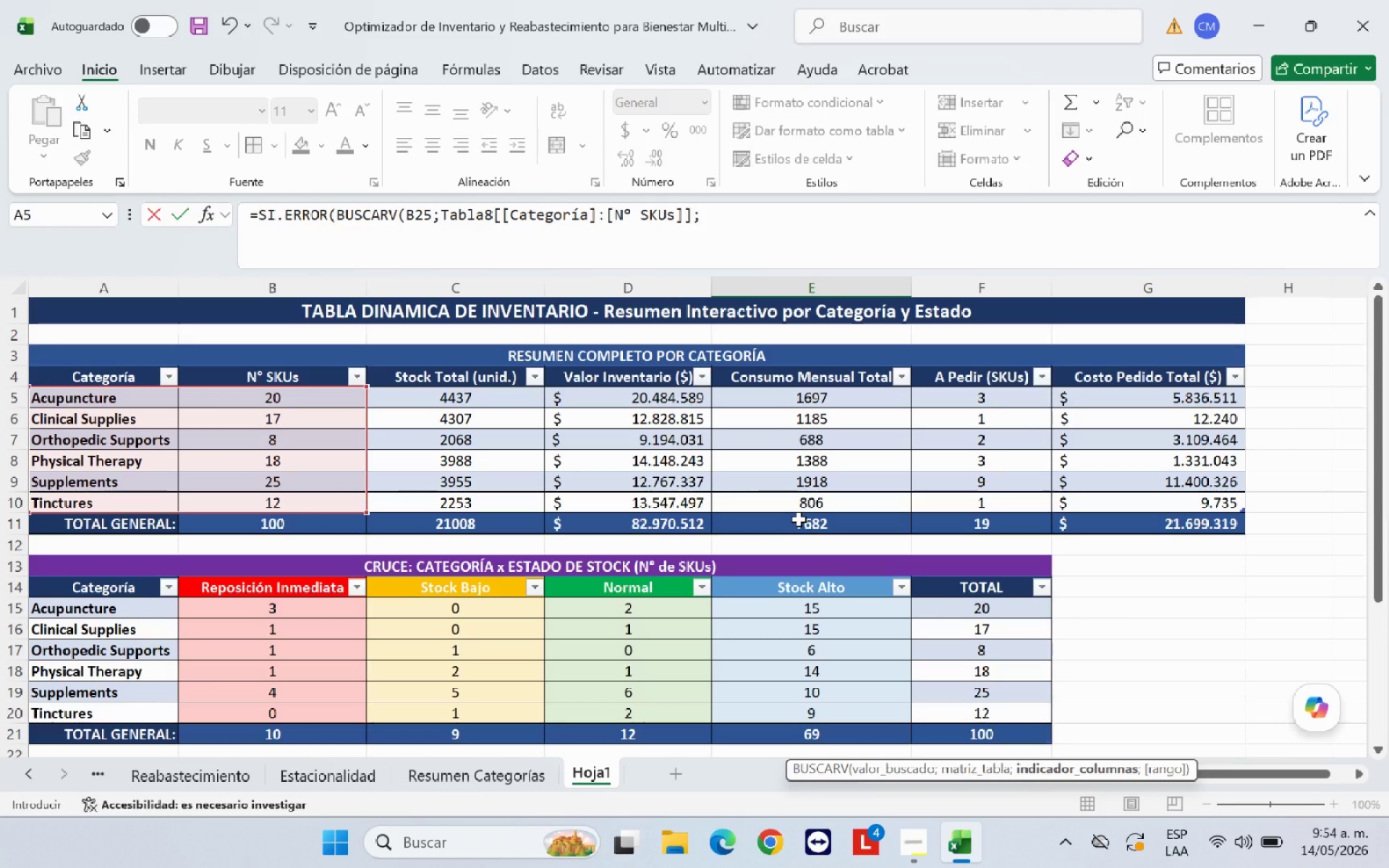 
type(2<0(<0()
 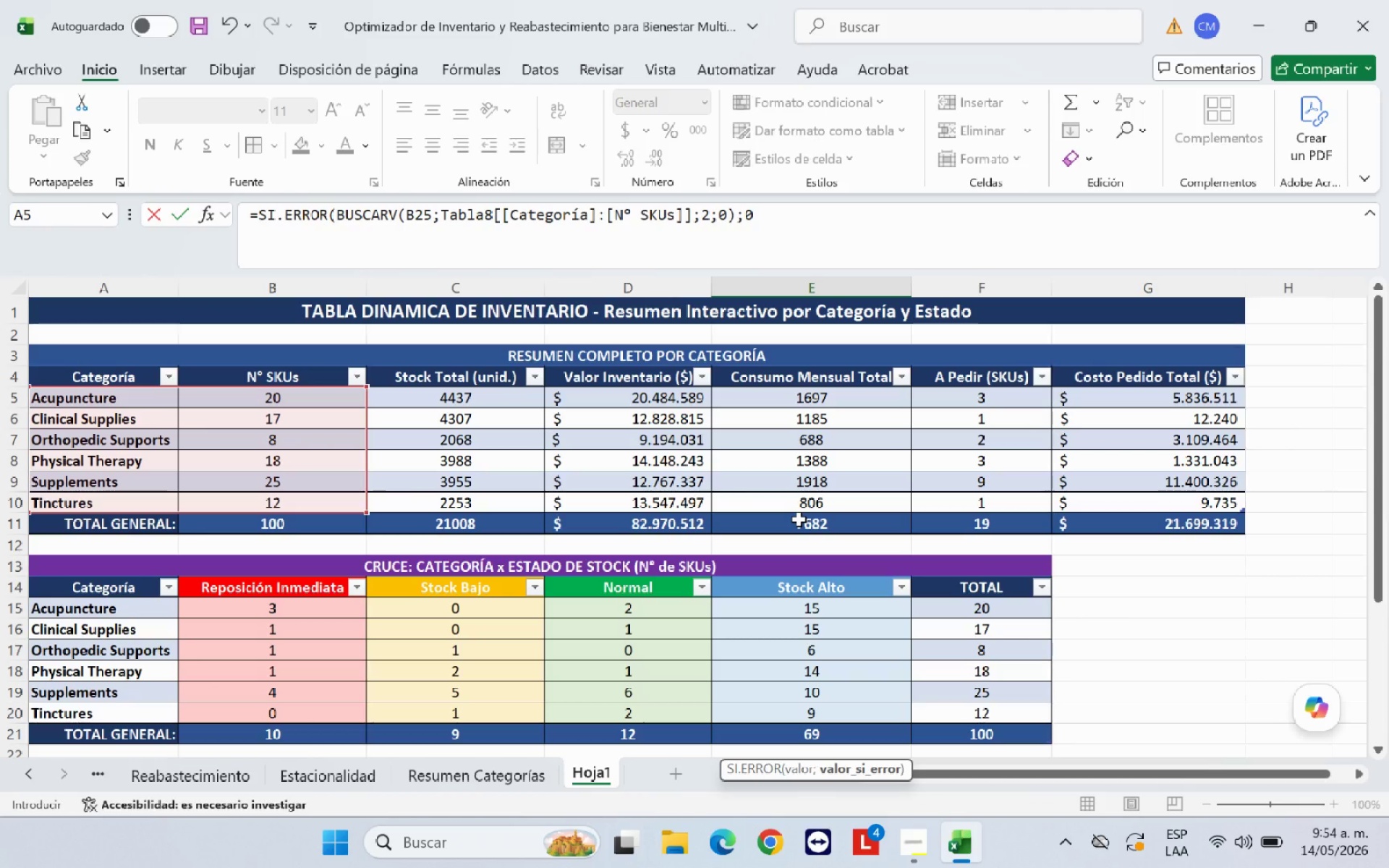 
key(Enter)
 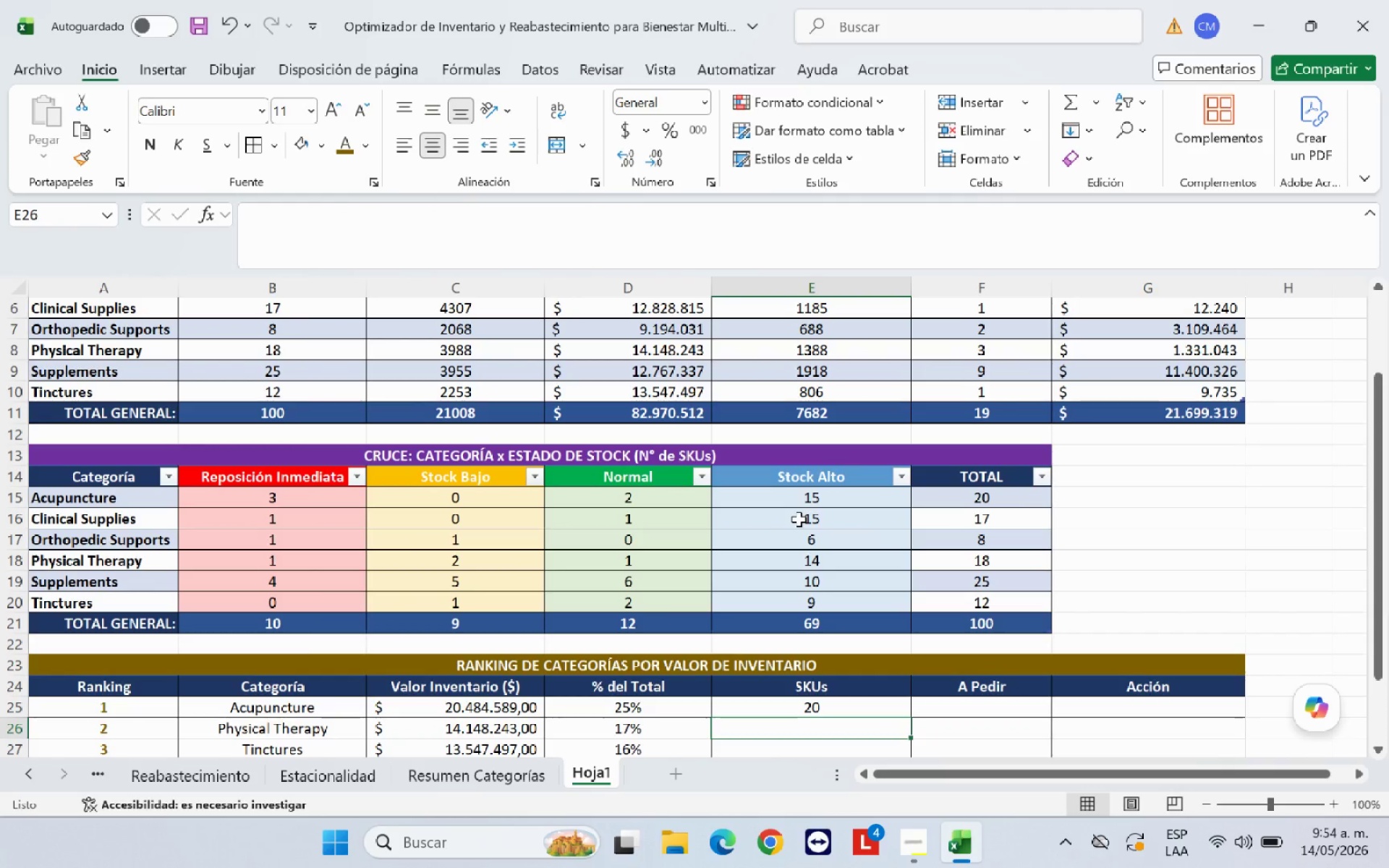 
scroll: coordinate [810, 518], scroll_direction: down, amount: 3.0
 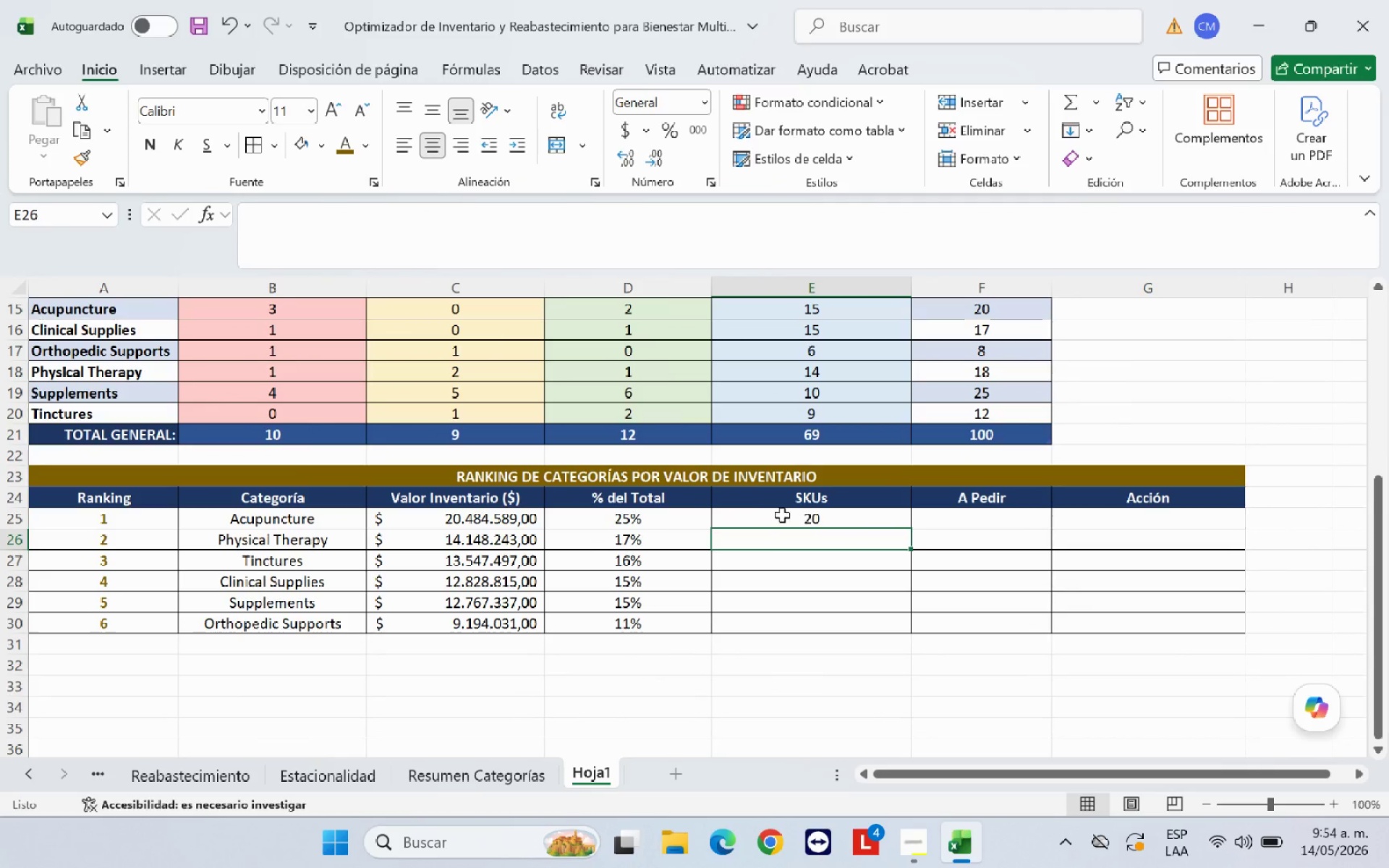 
left_click([770, 514])
 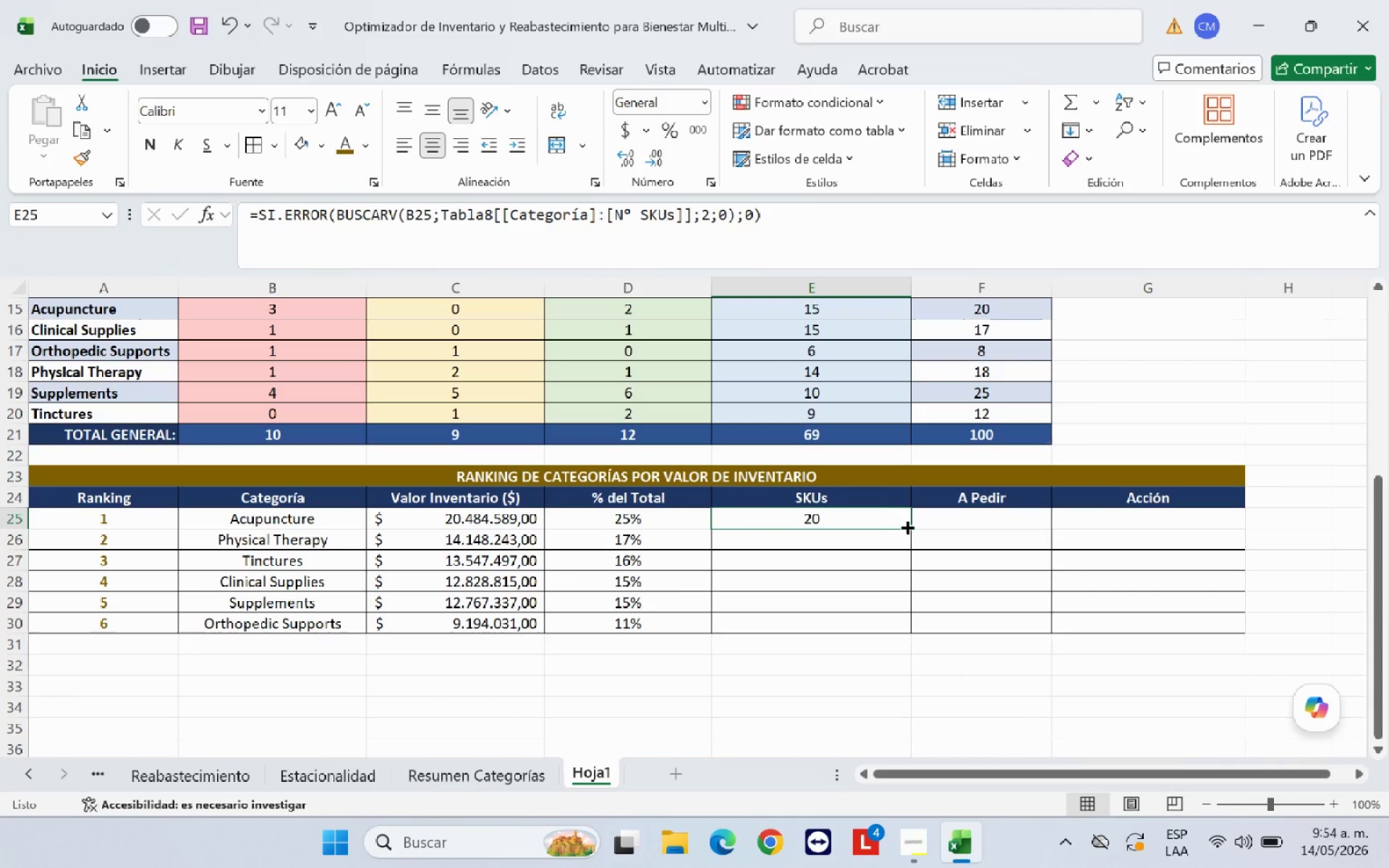 
left_click_drag(start_coordinate=[909, 527], to_coordinate=[904, 626])
 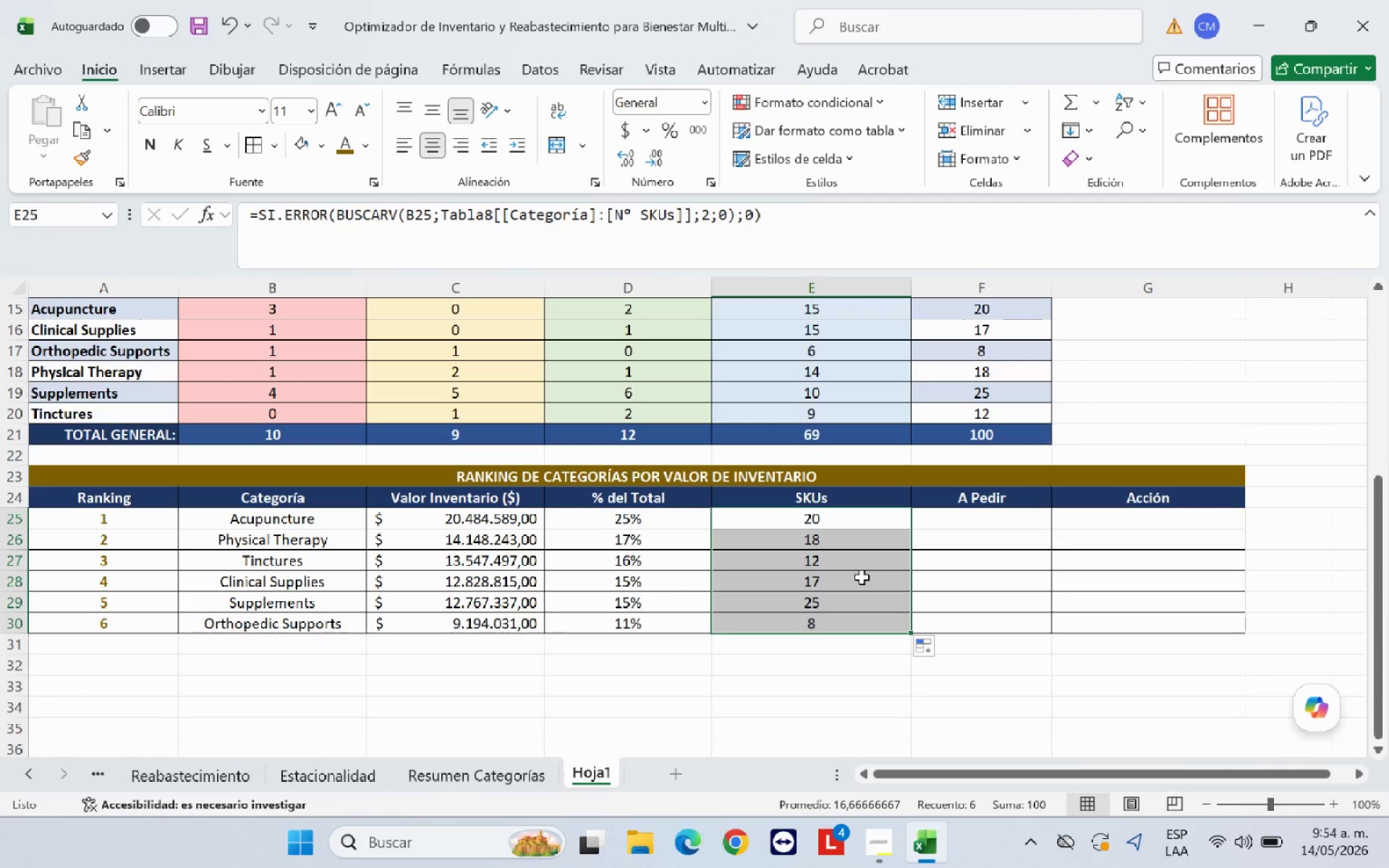 
left_click([862, 577])
 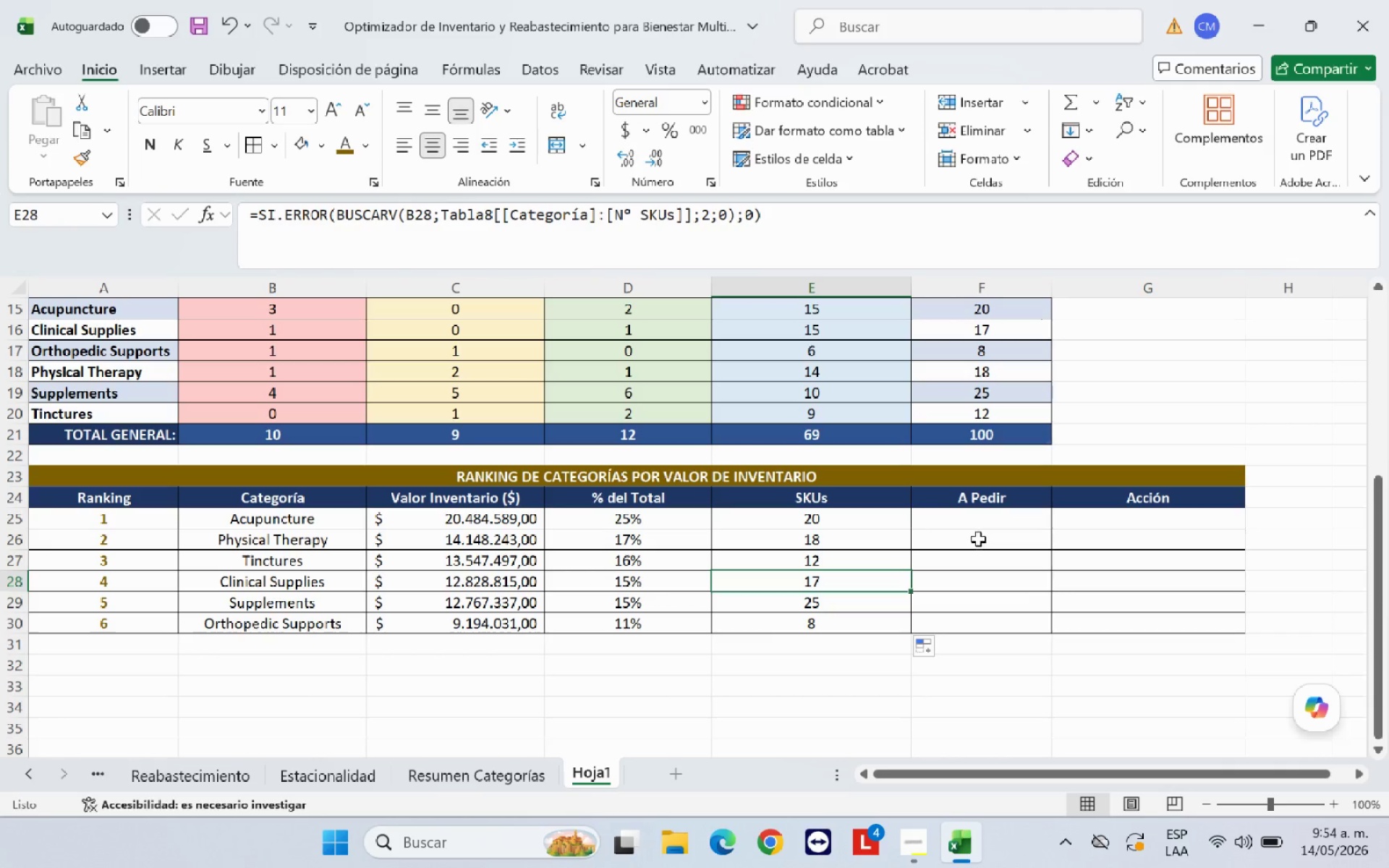 
wait(10.58)
 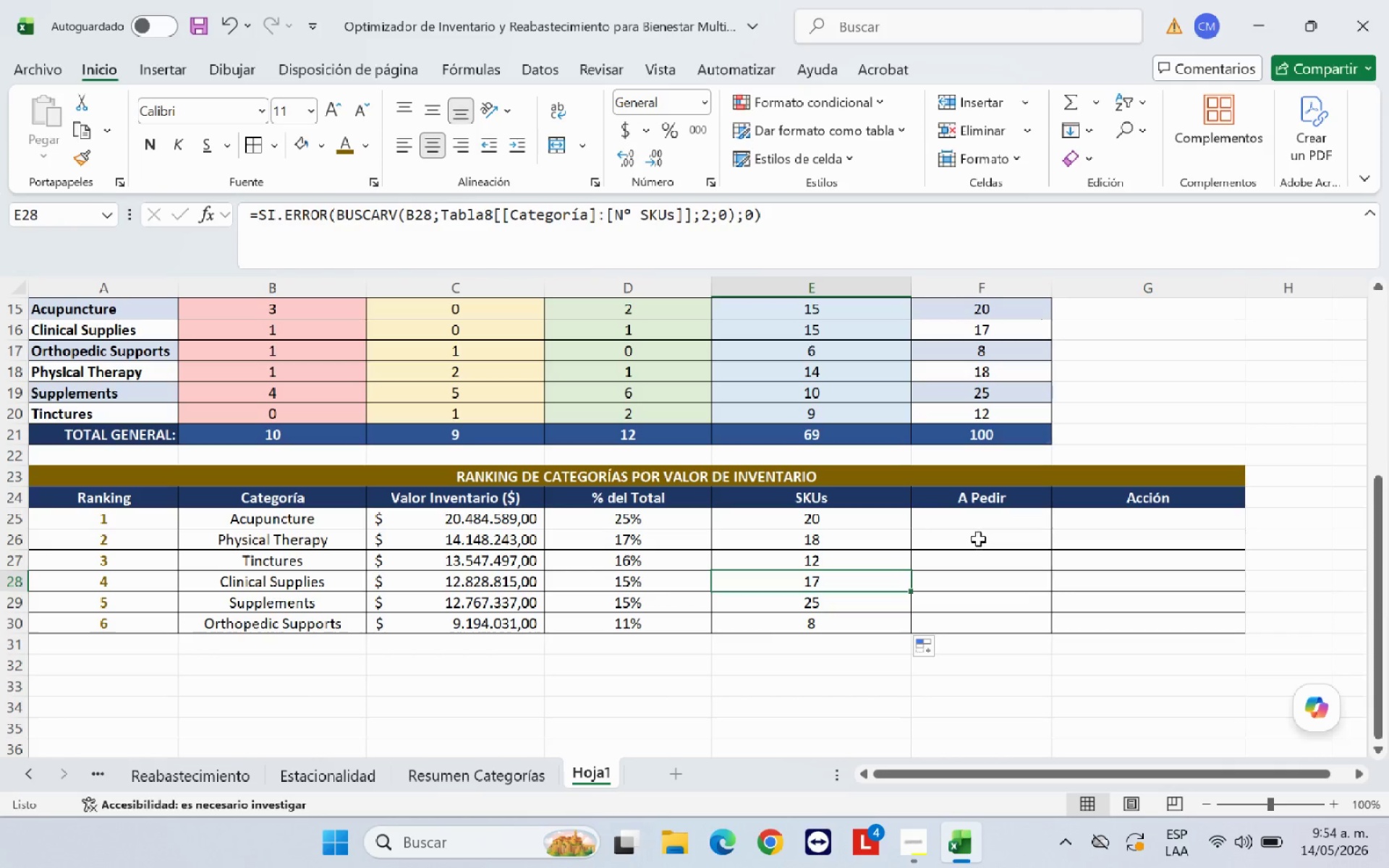 
left_click([994, 517])
 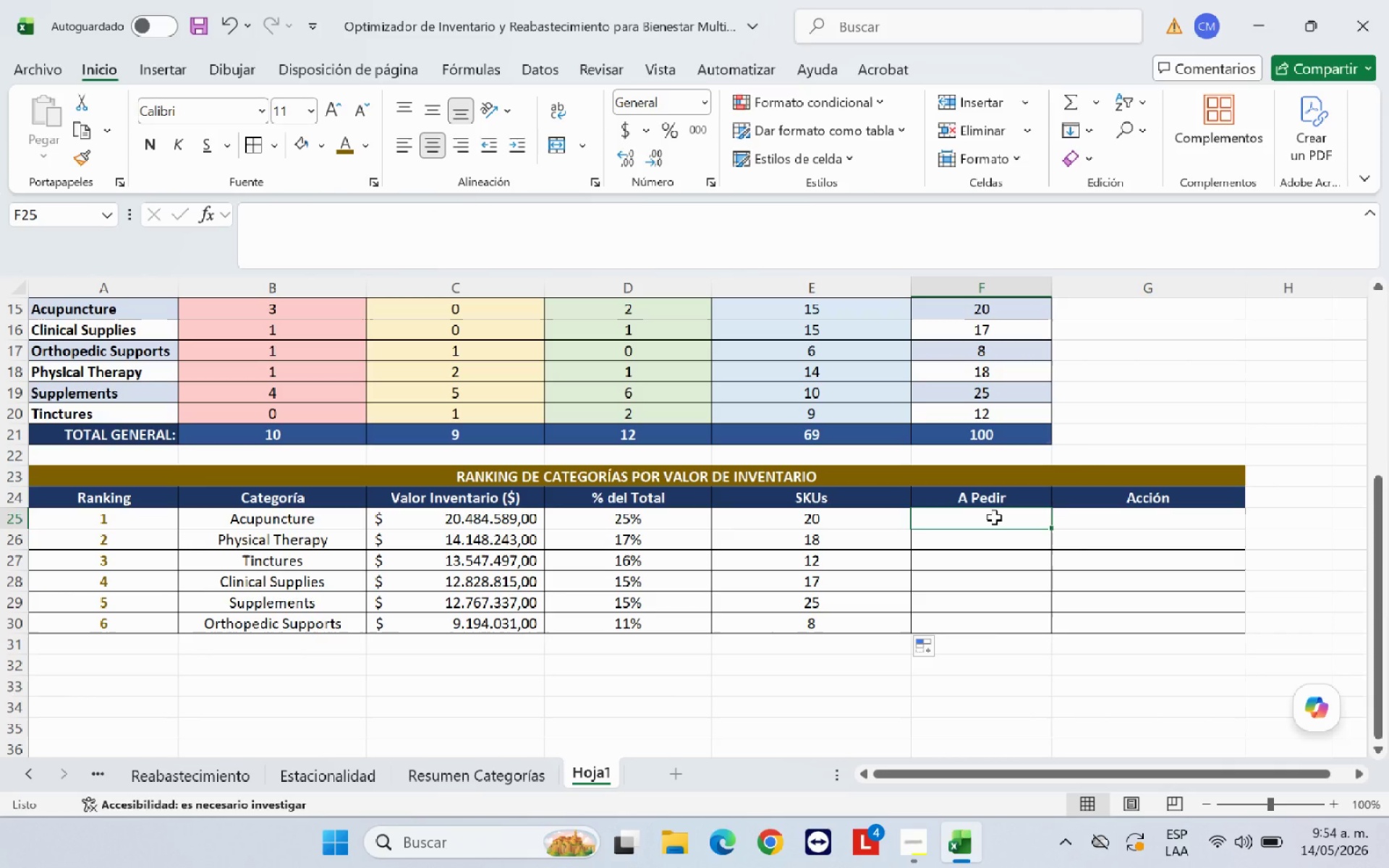 
type()SI.ERROR*BUSCARV*)
 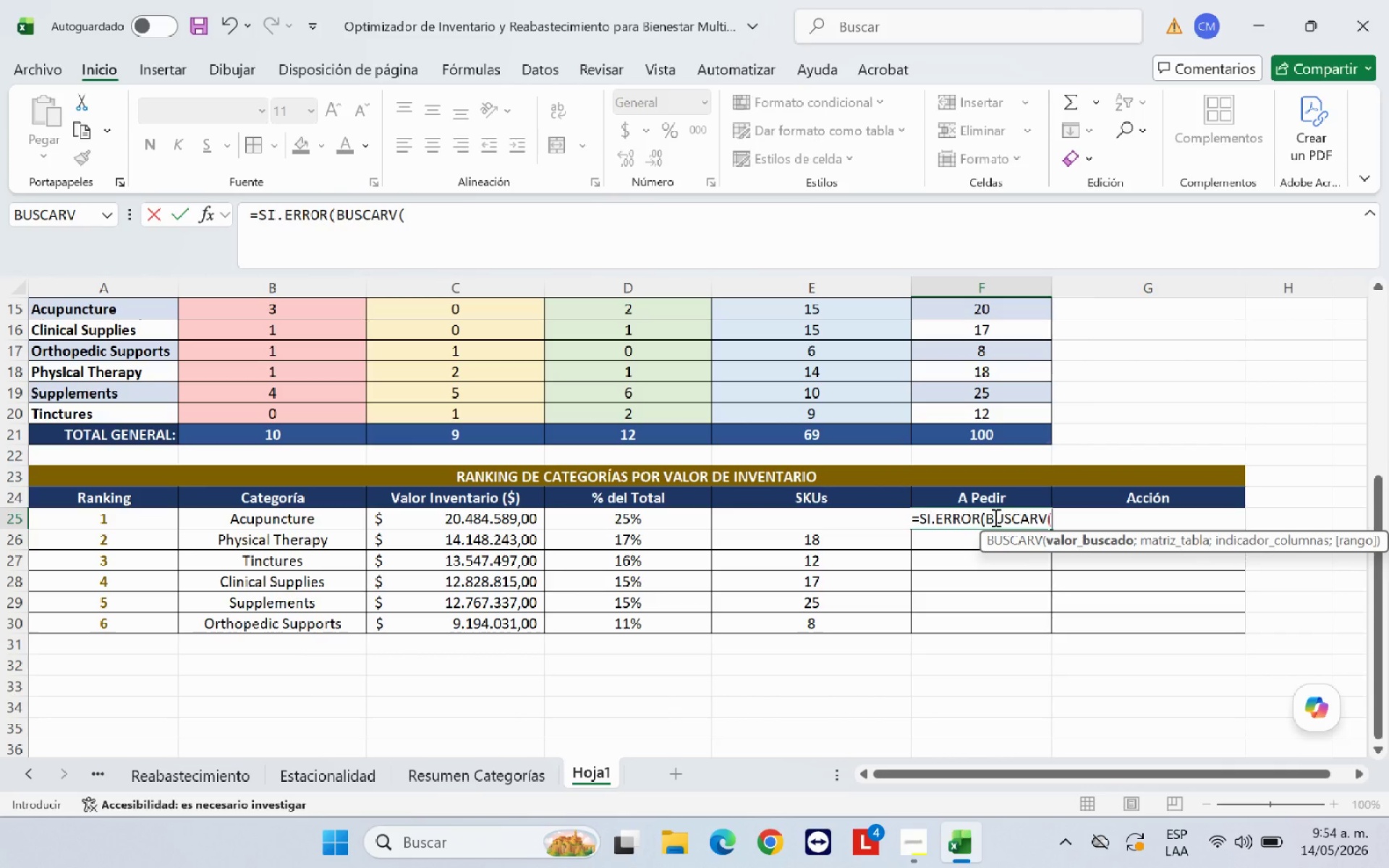 
left_click([339, 520])
 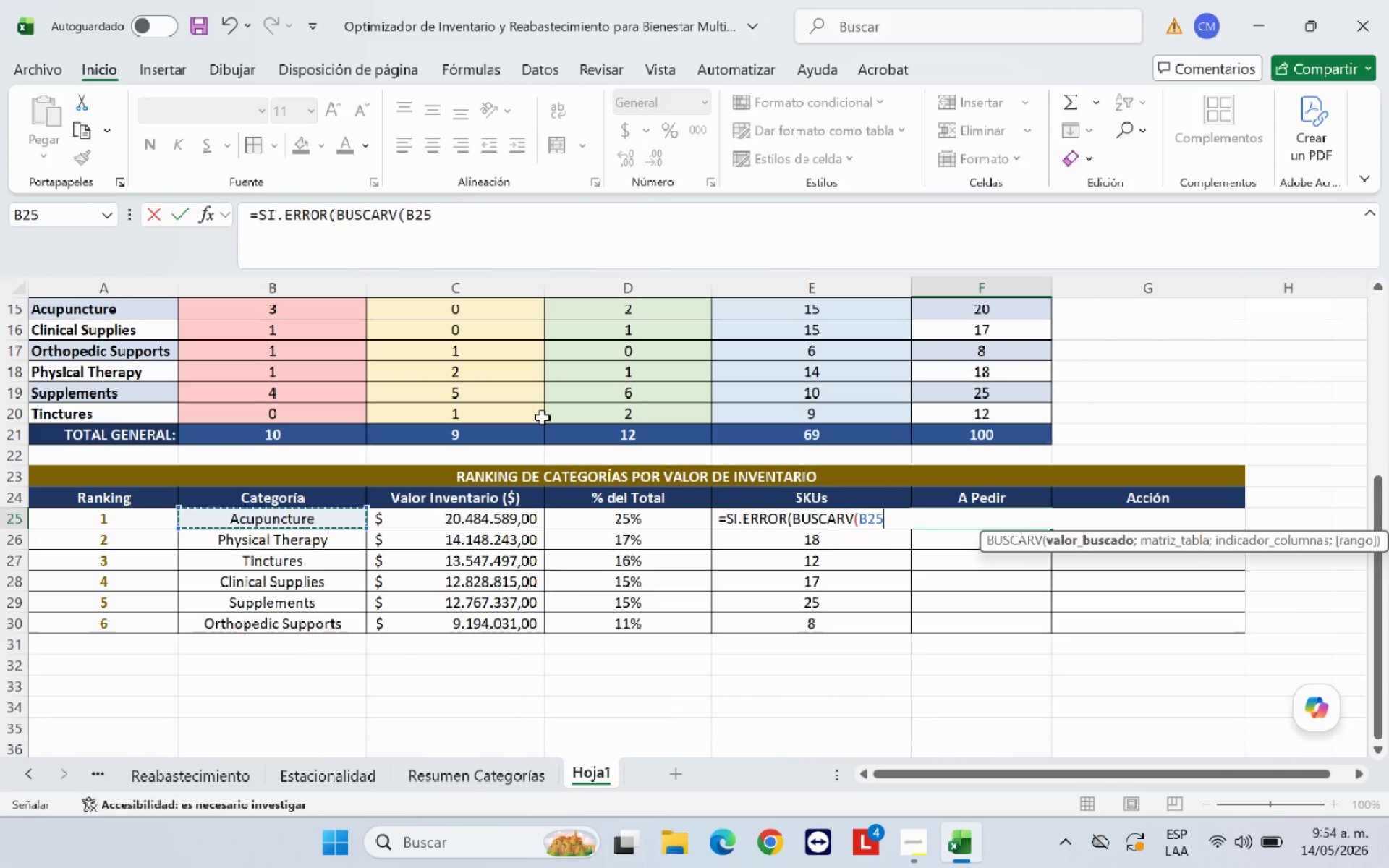 
key(Shift+Comma)
 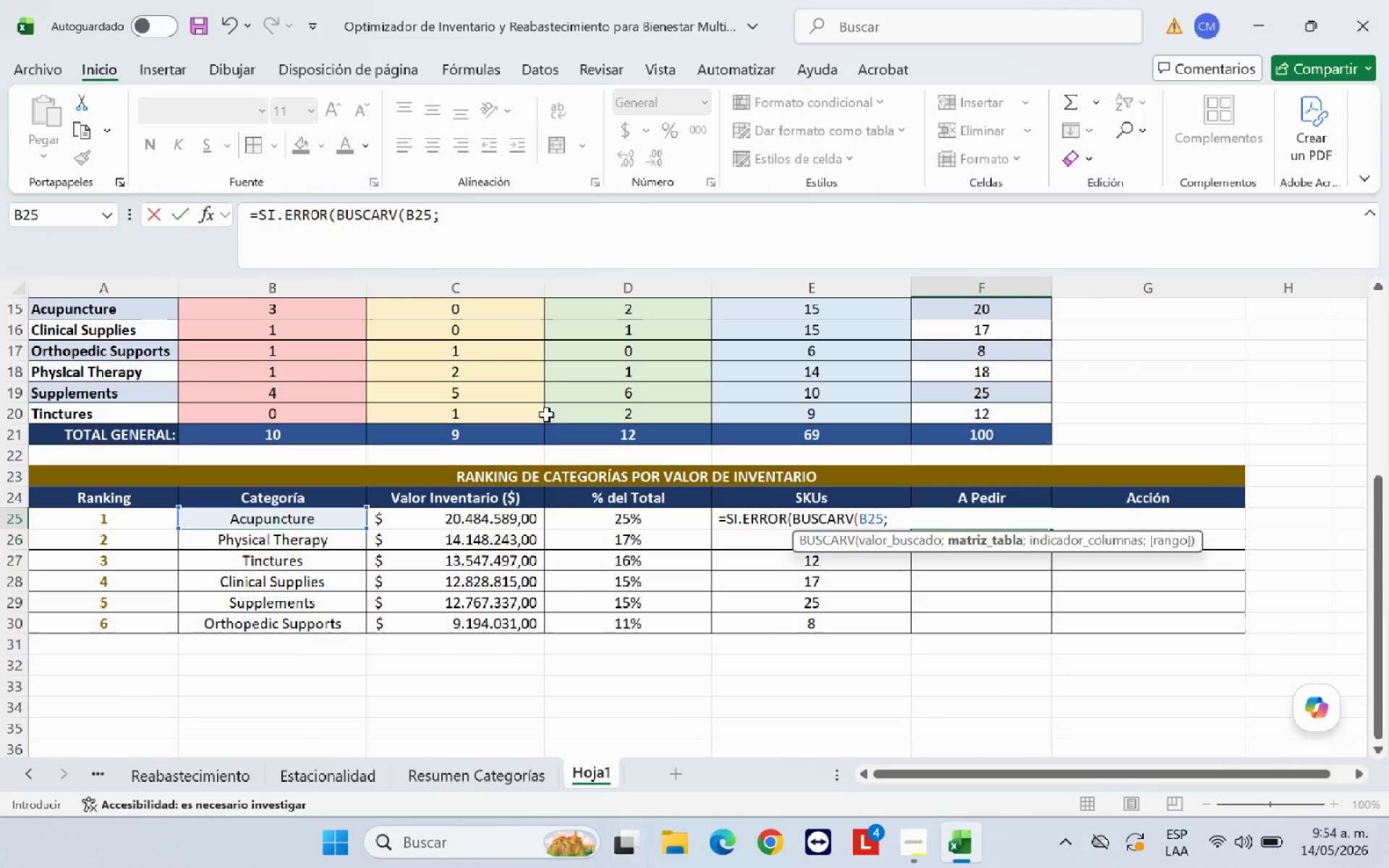 
scroll: coordinate [642, 416], scroll_direction: up, amount: 7.0
 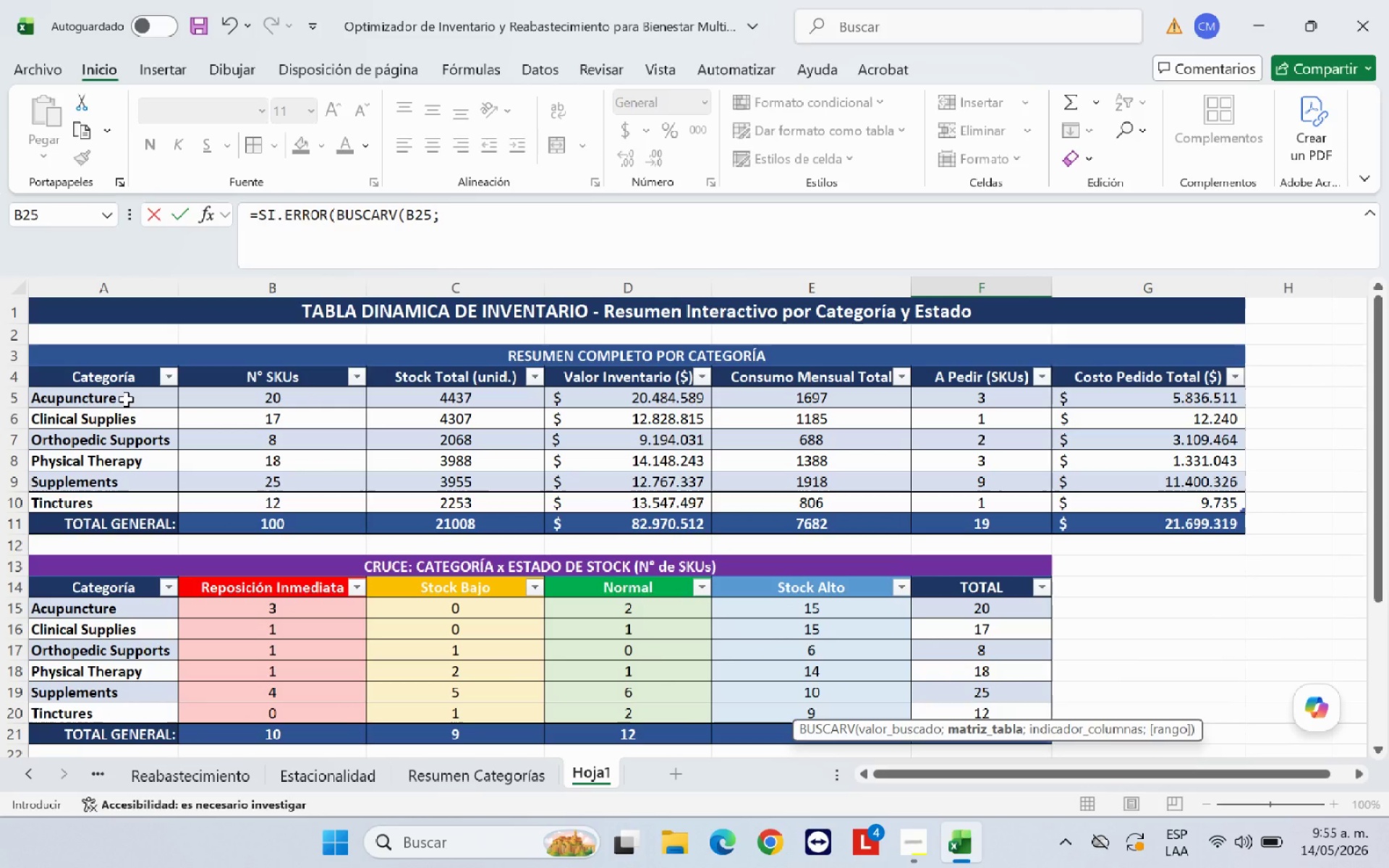 
left_click_drag(start_coordinate=[126, 399], to_coordinate=[967, 500])
 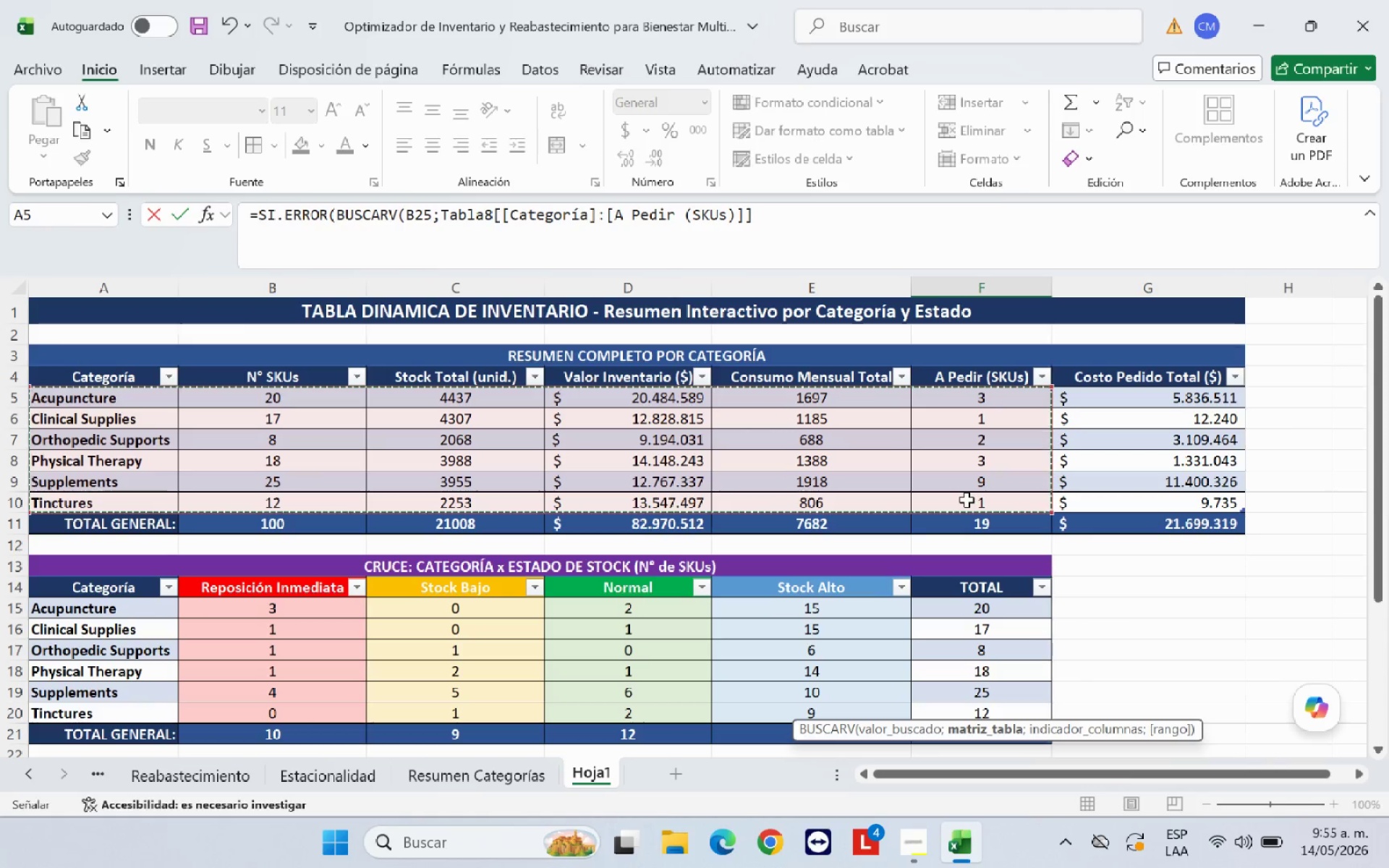 
key(Shift+Comma)
 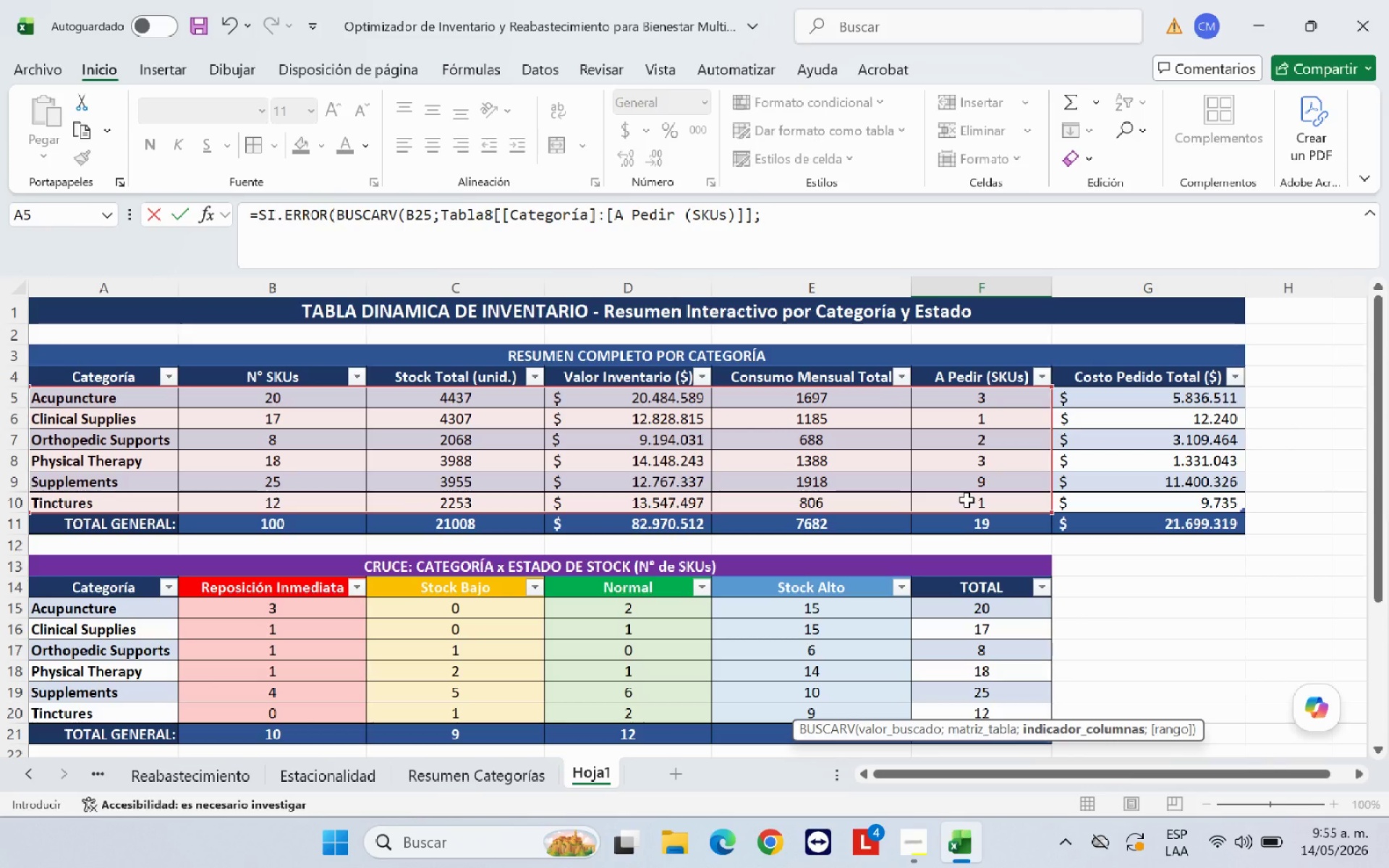 
key(6)
 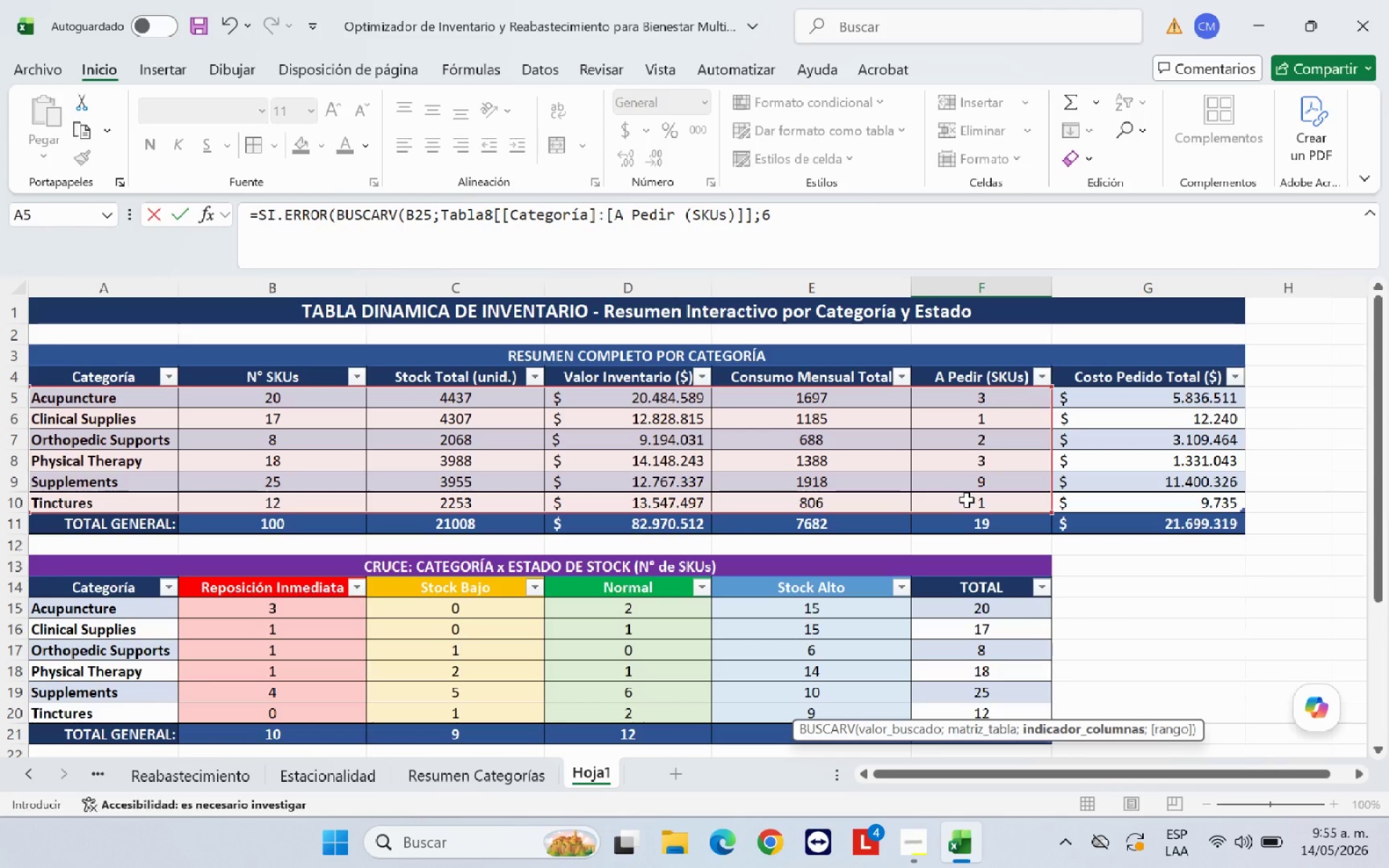 
key(Shift+Comma)
 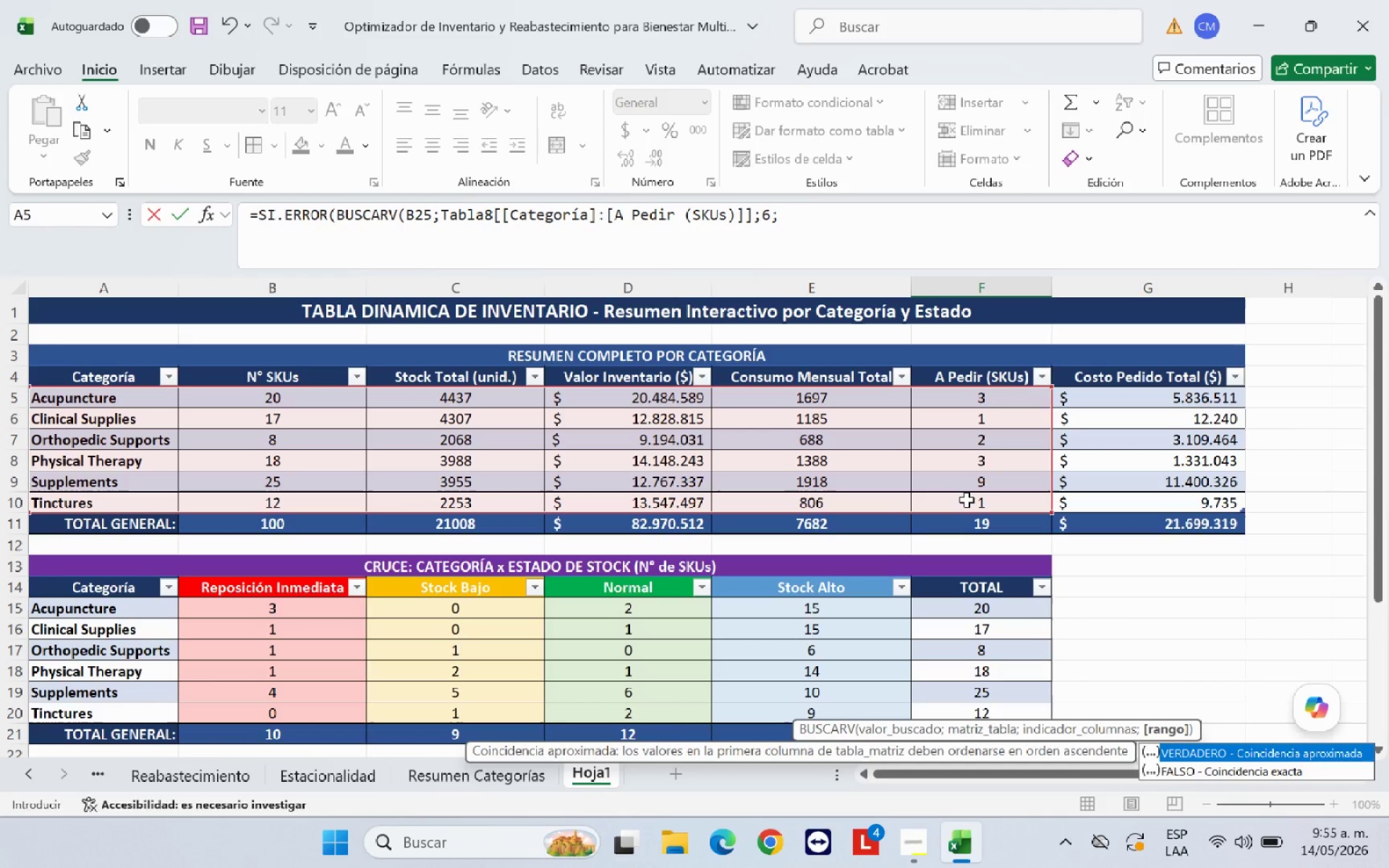 
key(0)
 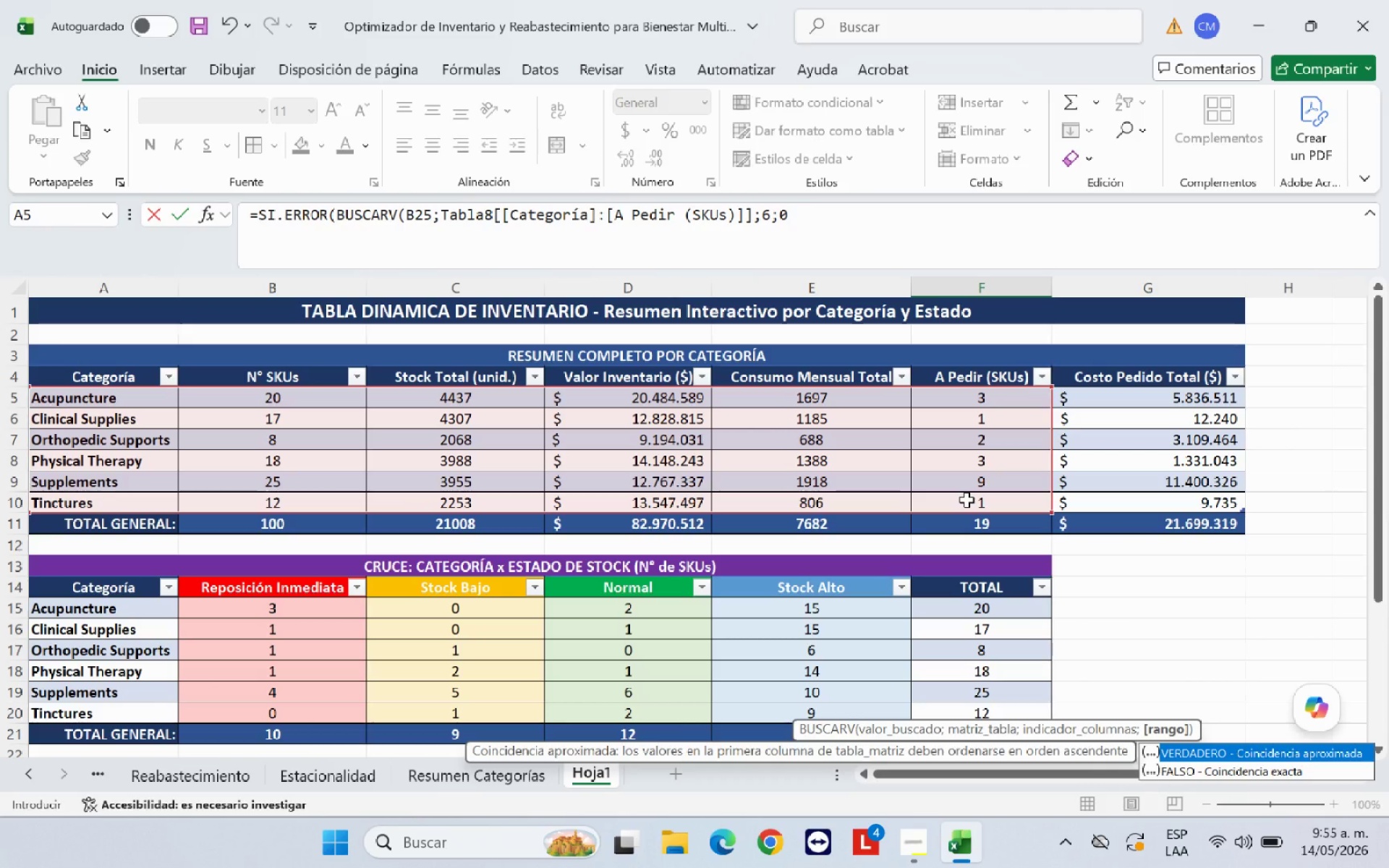 
wait(6.3)
 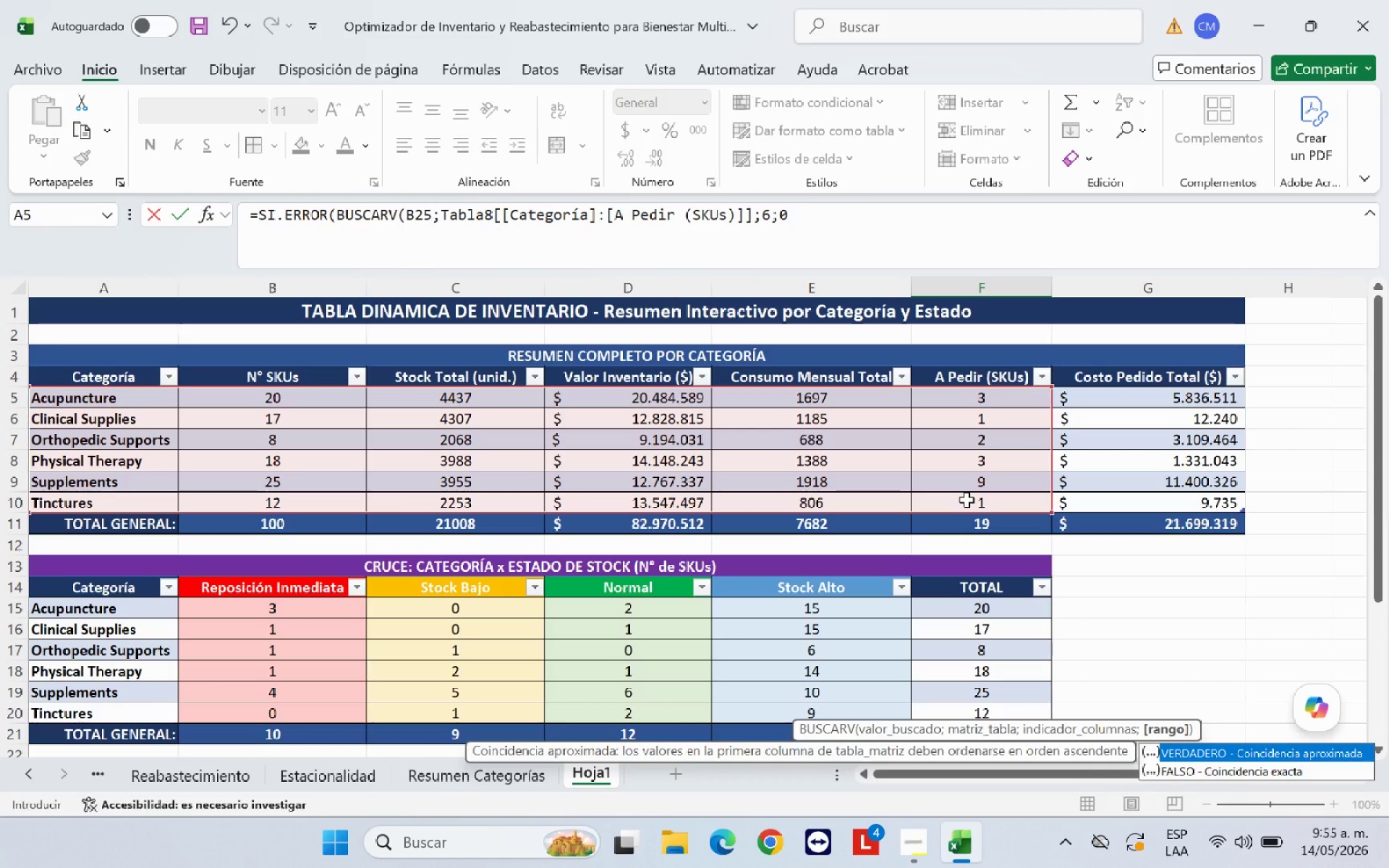 
type((<0()
 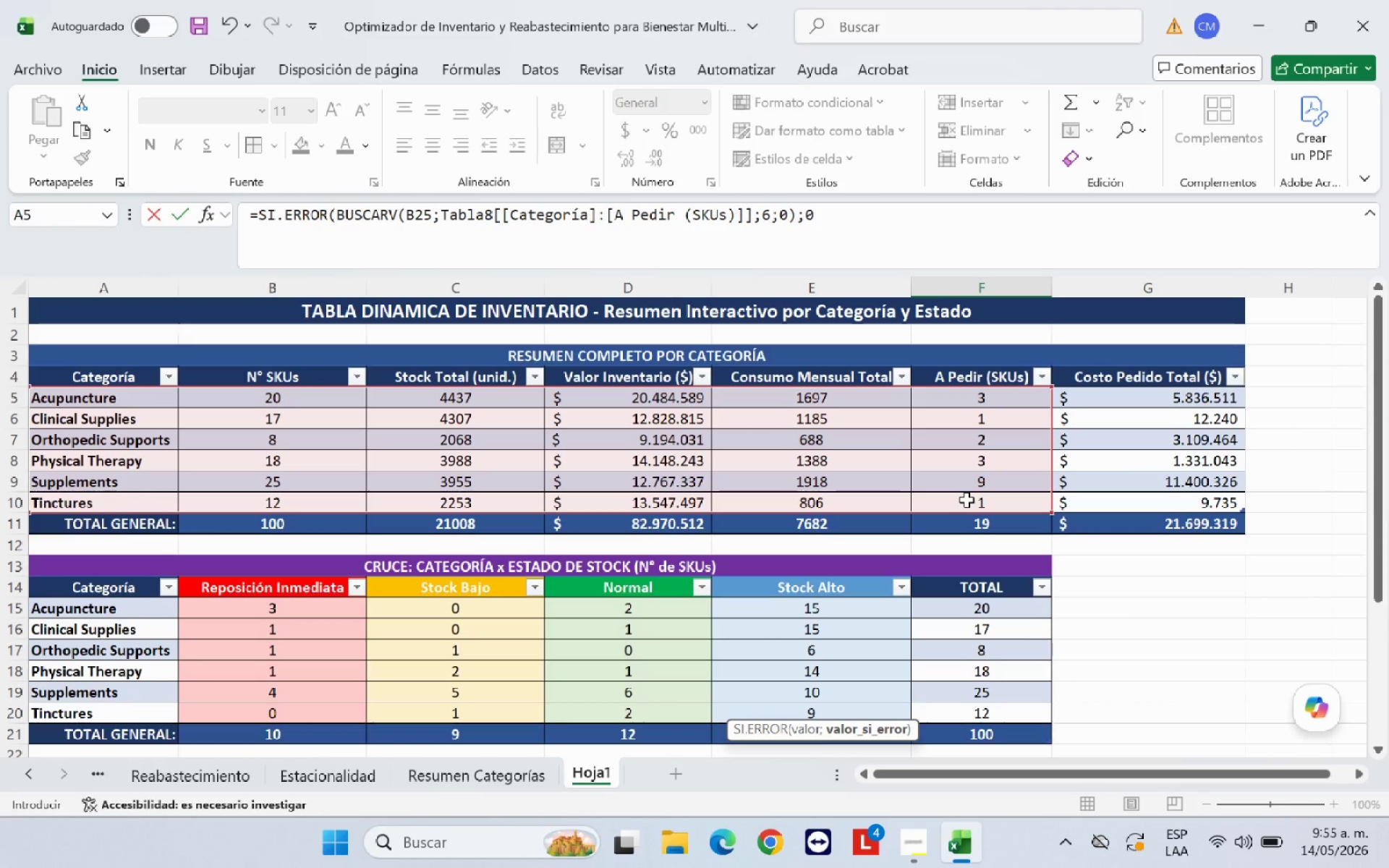 
key(Enter)
 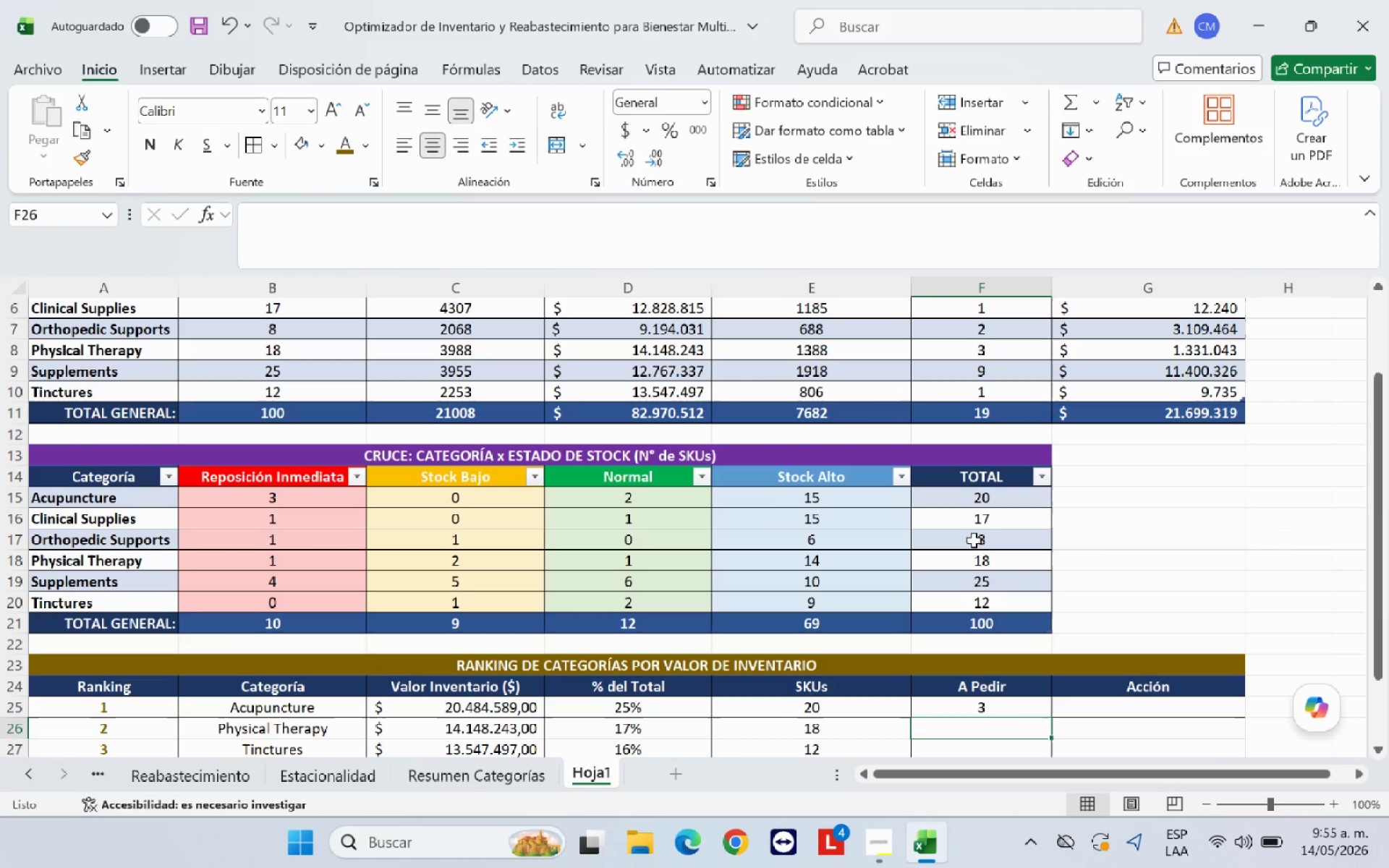 
wait(5.2)
 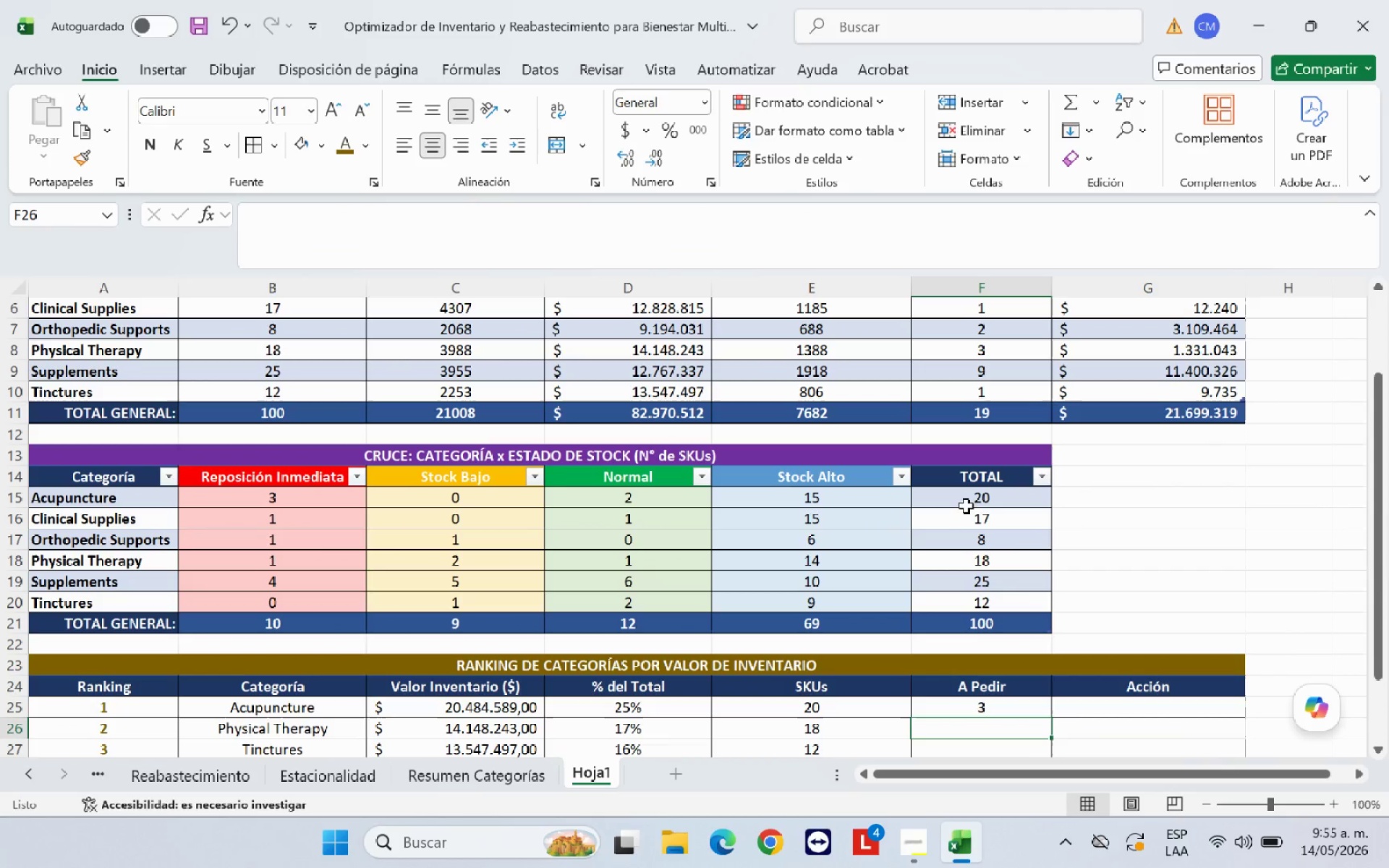 
scroll: coordinate [974, 540], scroll_direction: down, amount: 1.0
 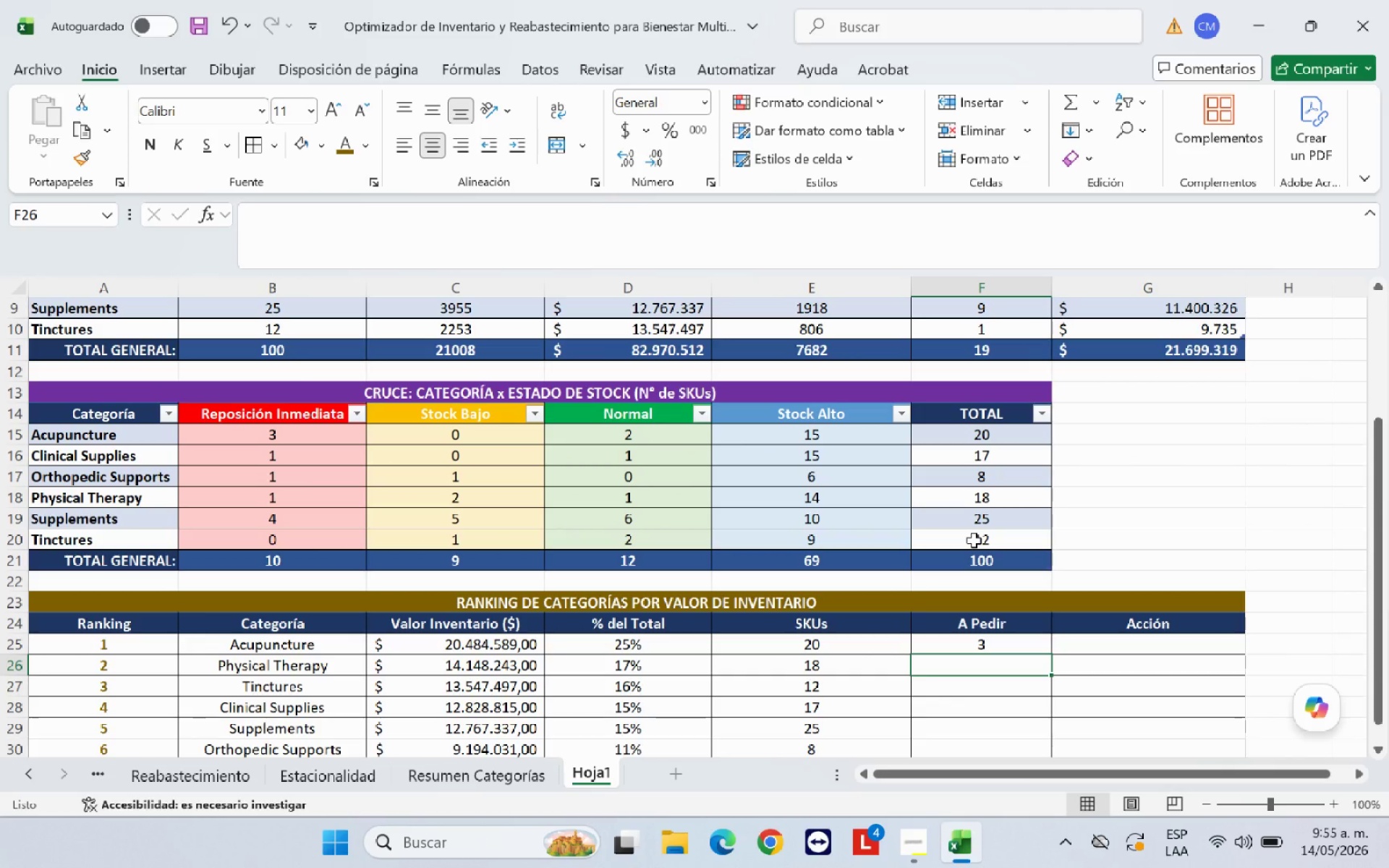 
wait(9.88)
 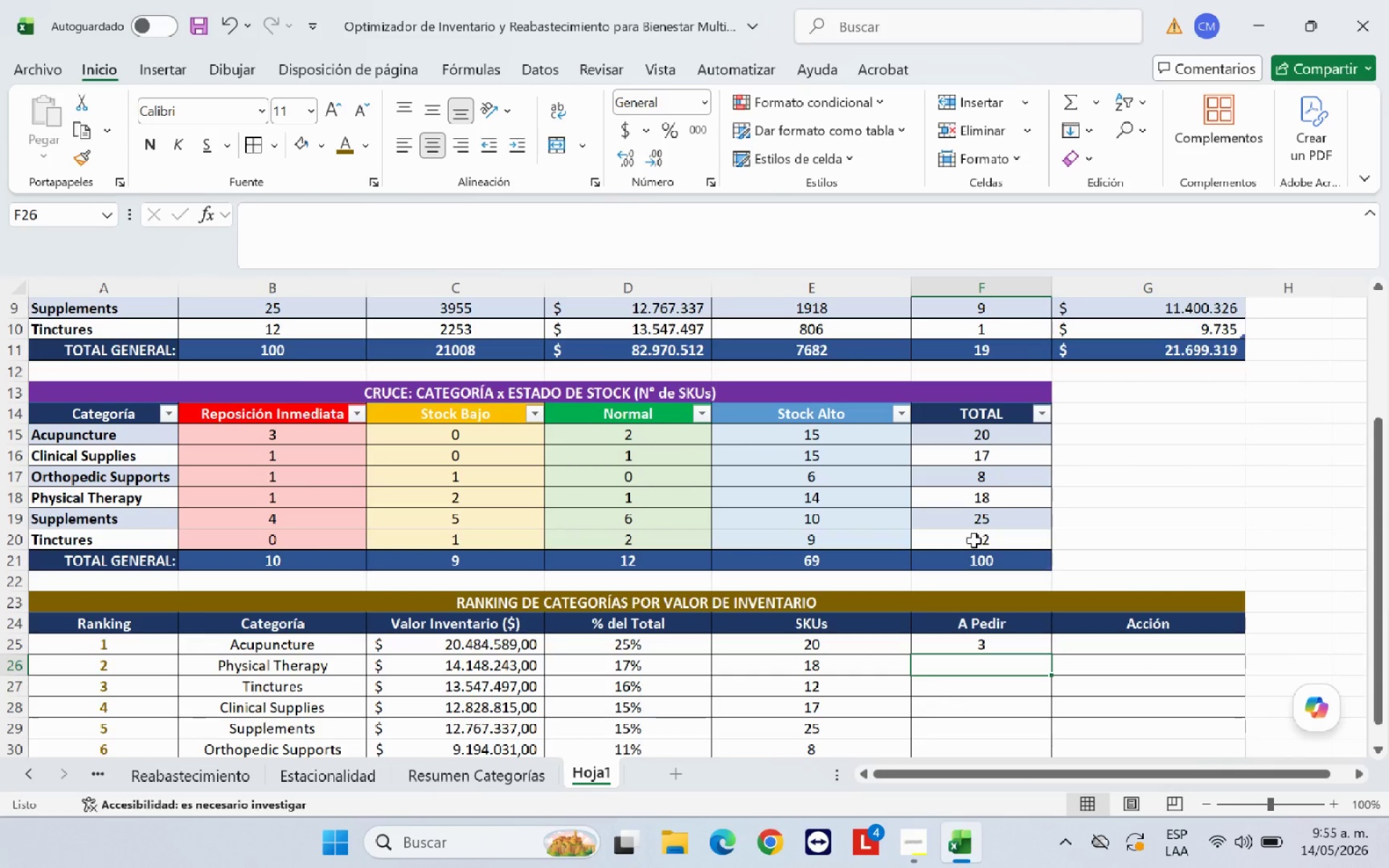 
scroll: coordinate [976, 542], scroll_direction: down, amount: 2.0
 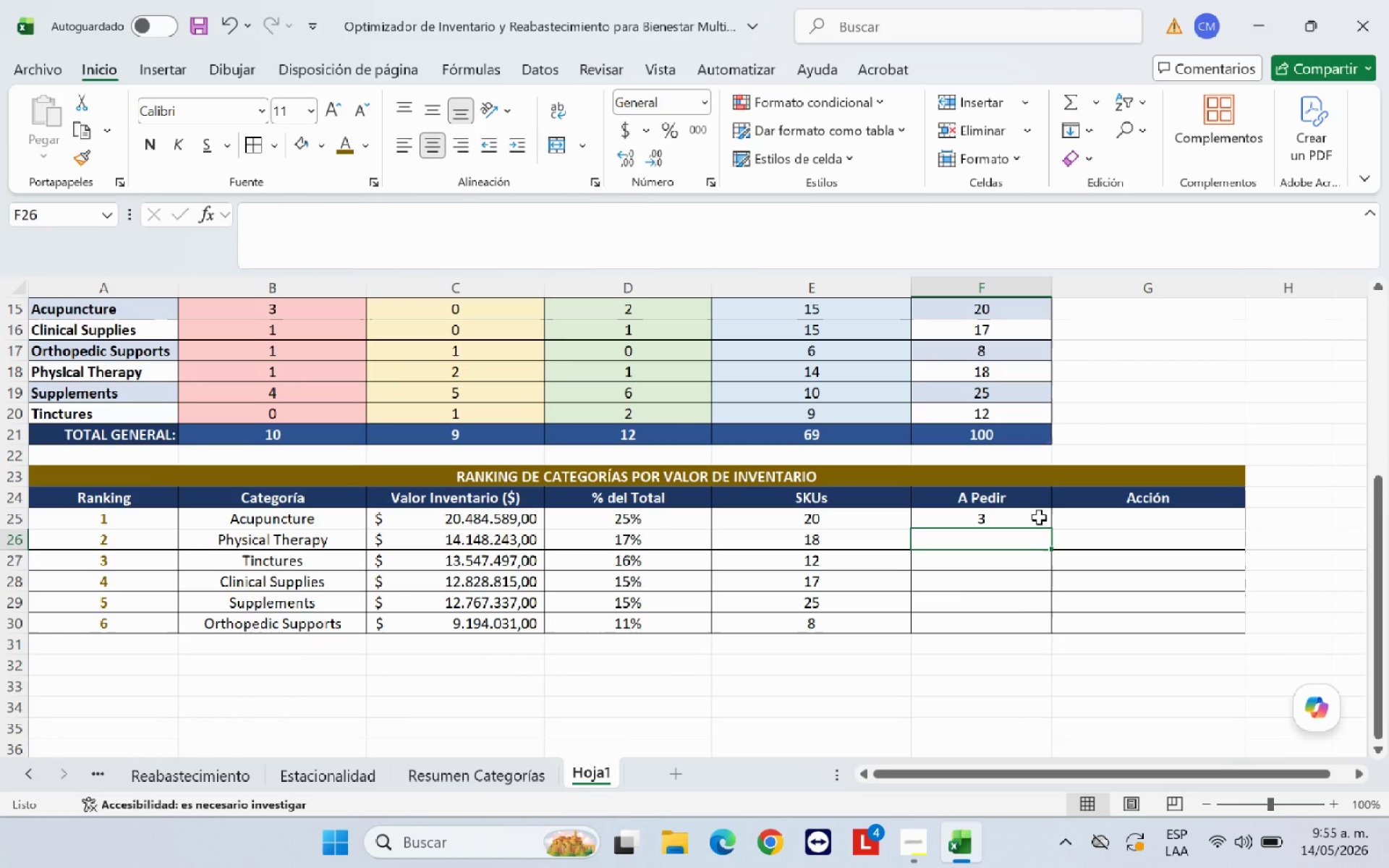 
left_click([1039, 517])
 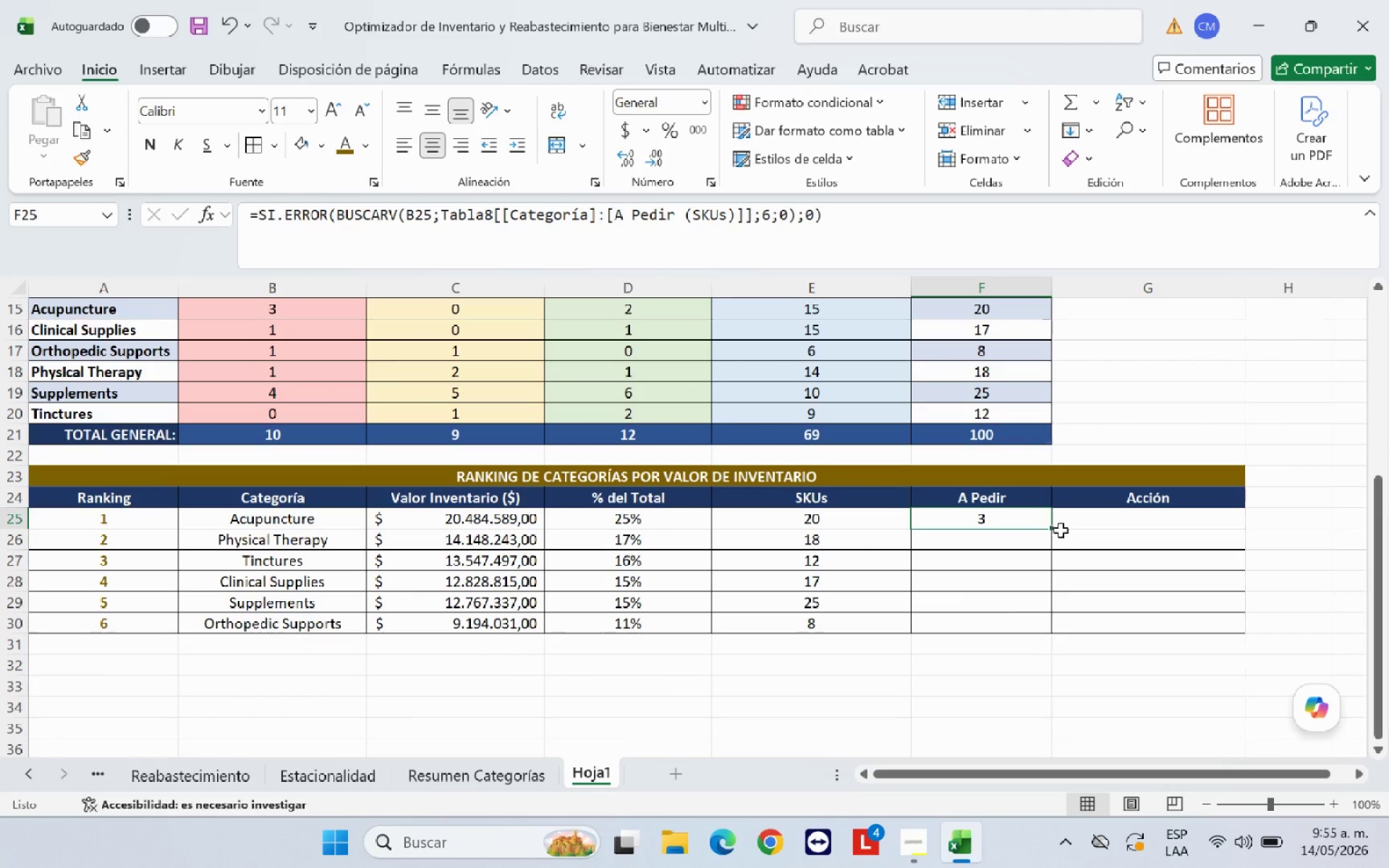 
left_click_drag(start_coordinate=[1050, 530], to_coordinate=[1035, 642])
 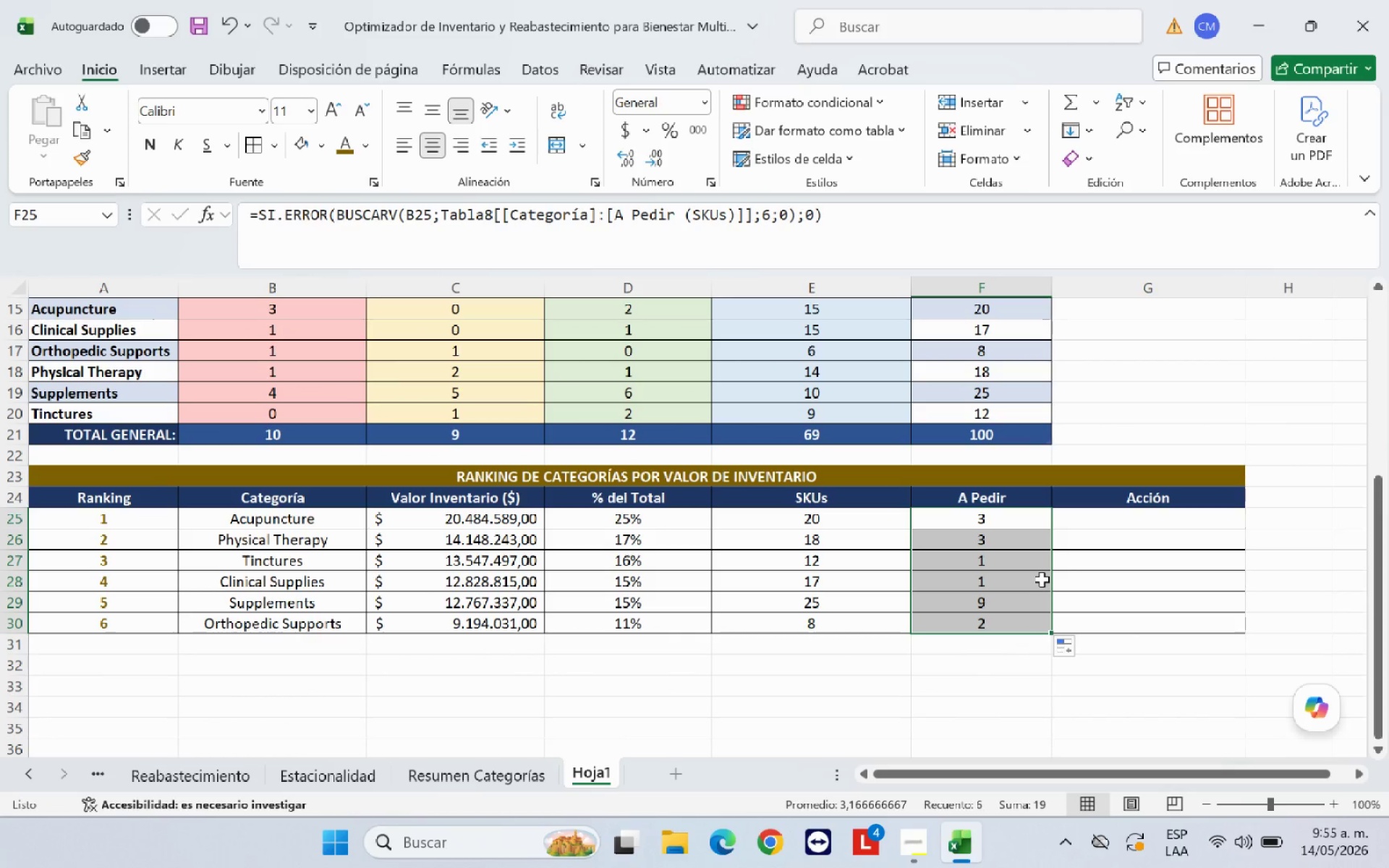 
left_click([1042, 579])
 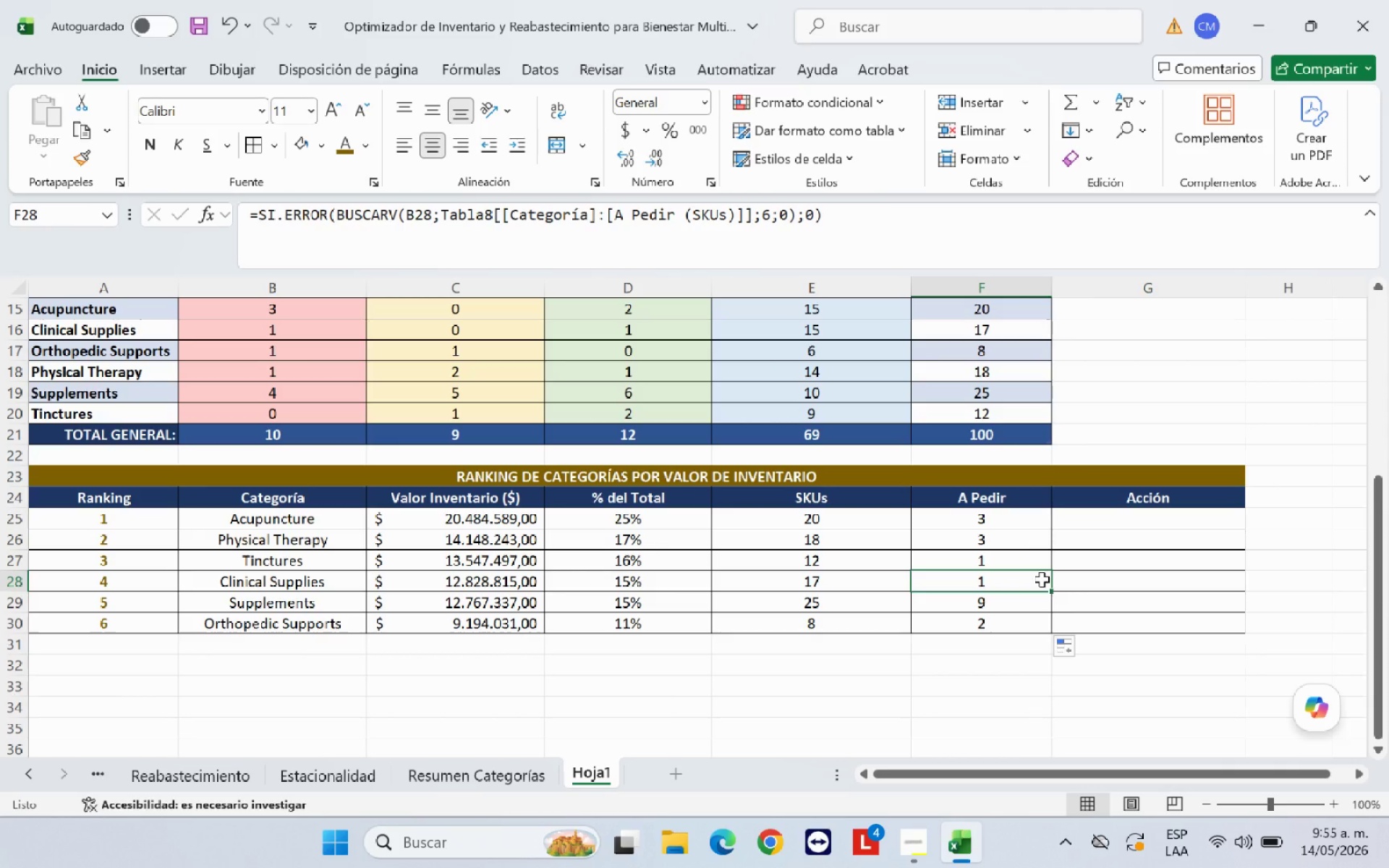 
left_click([974, 550])
 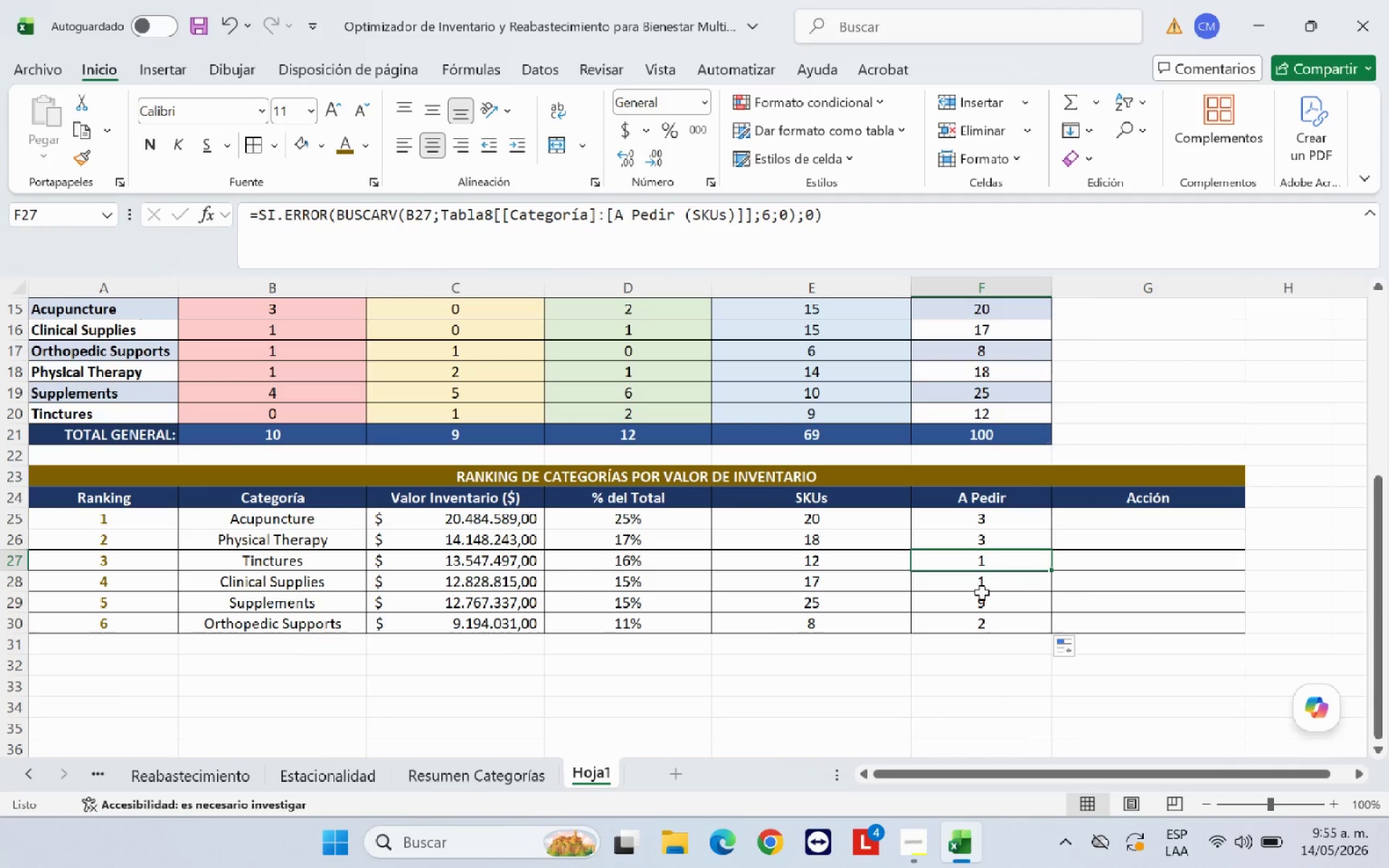 
left_click([982, 592])
 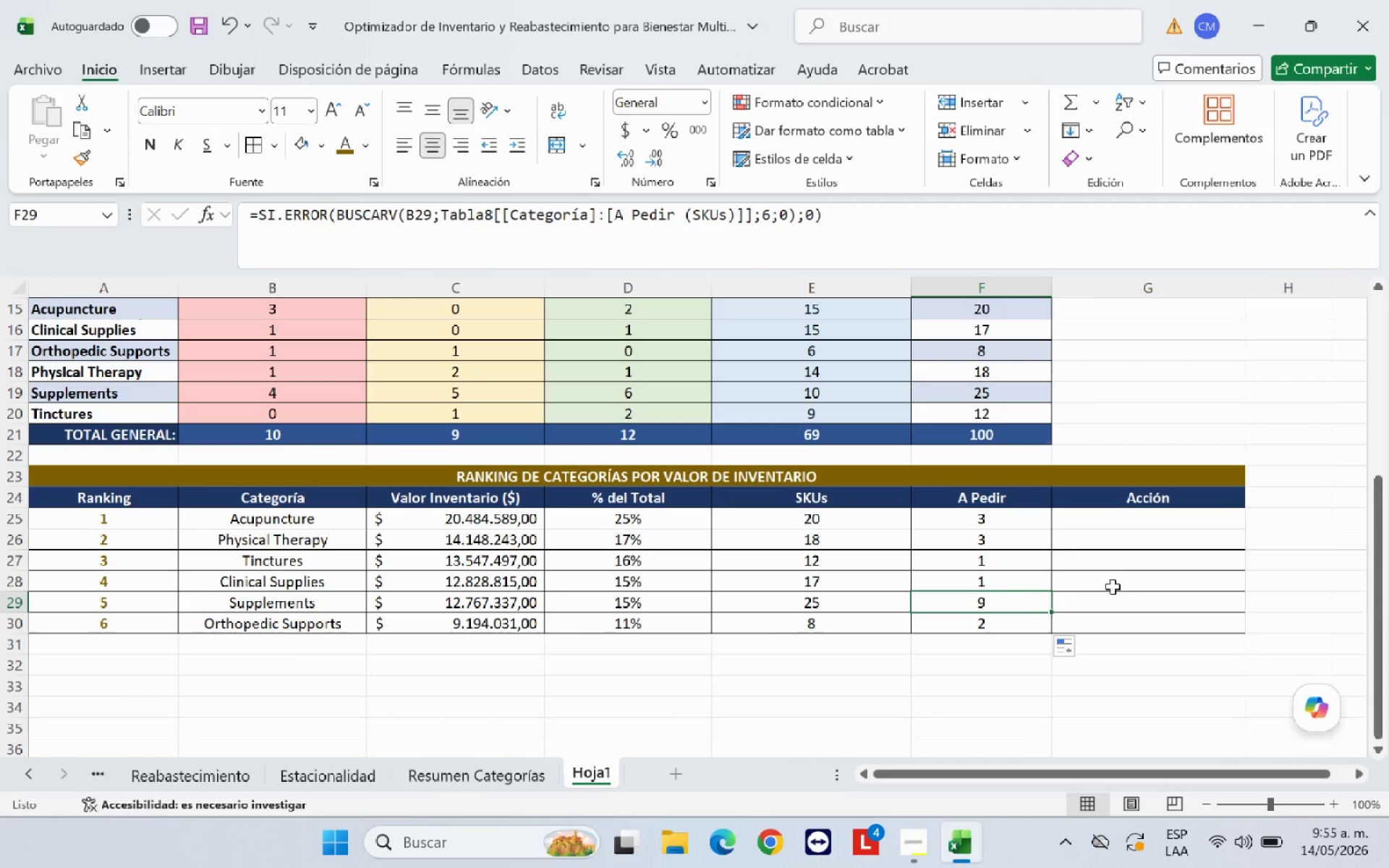 
left_click([1139, 582])
 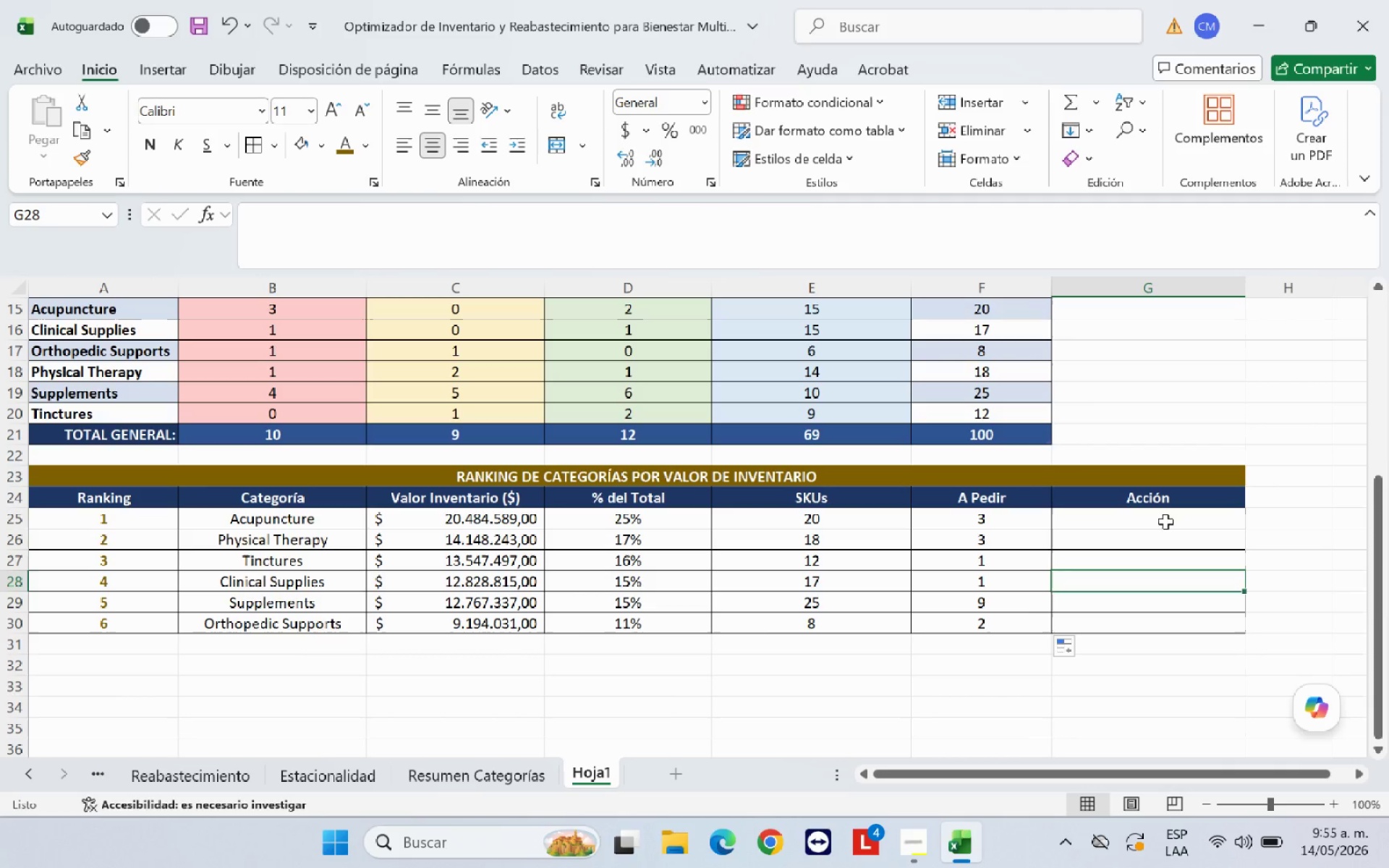 
left_click([1170, 514])
 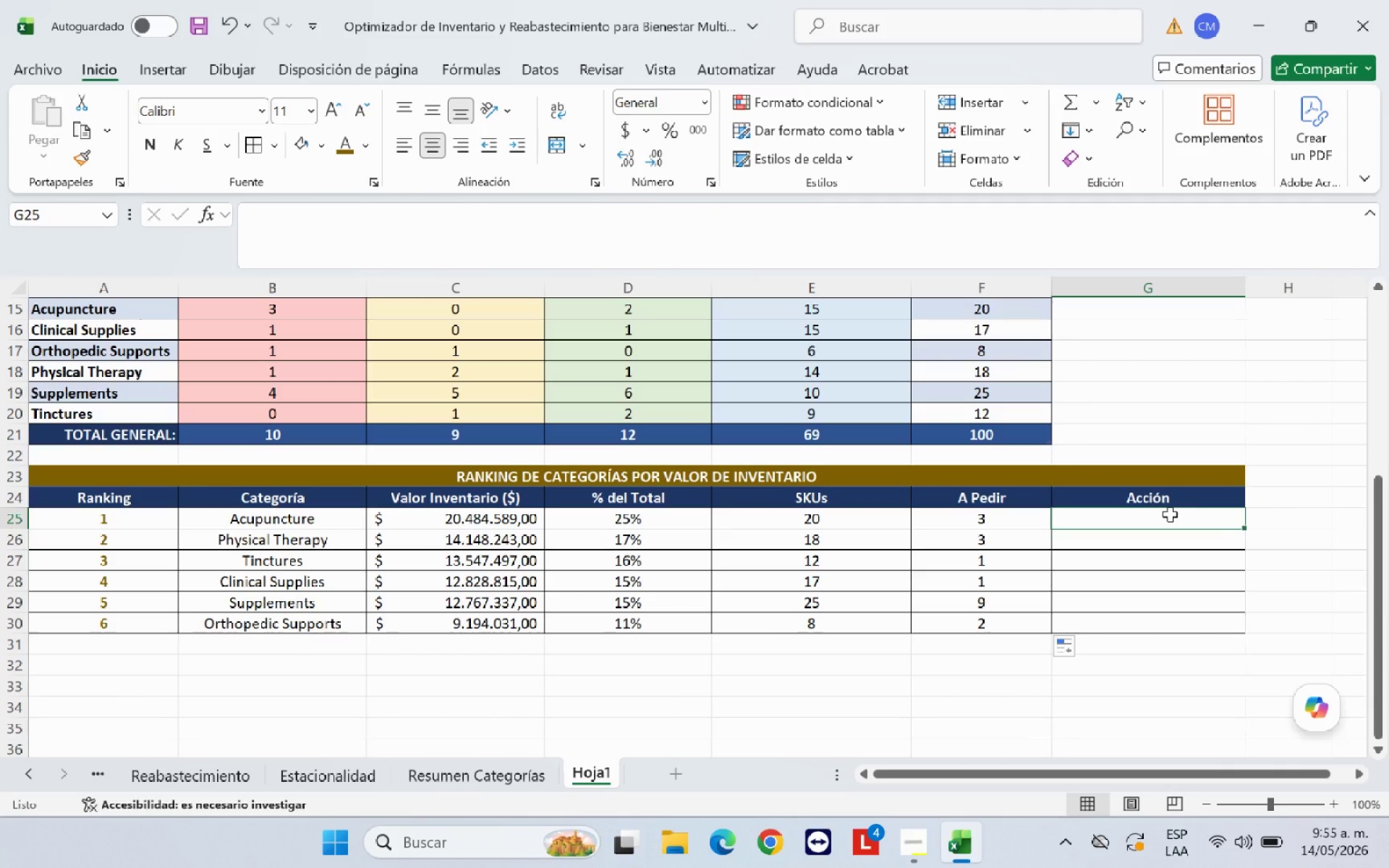 
type()SI*)
 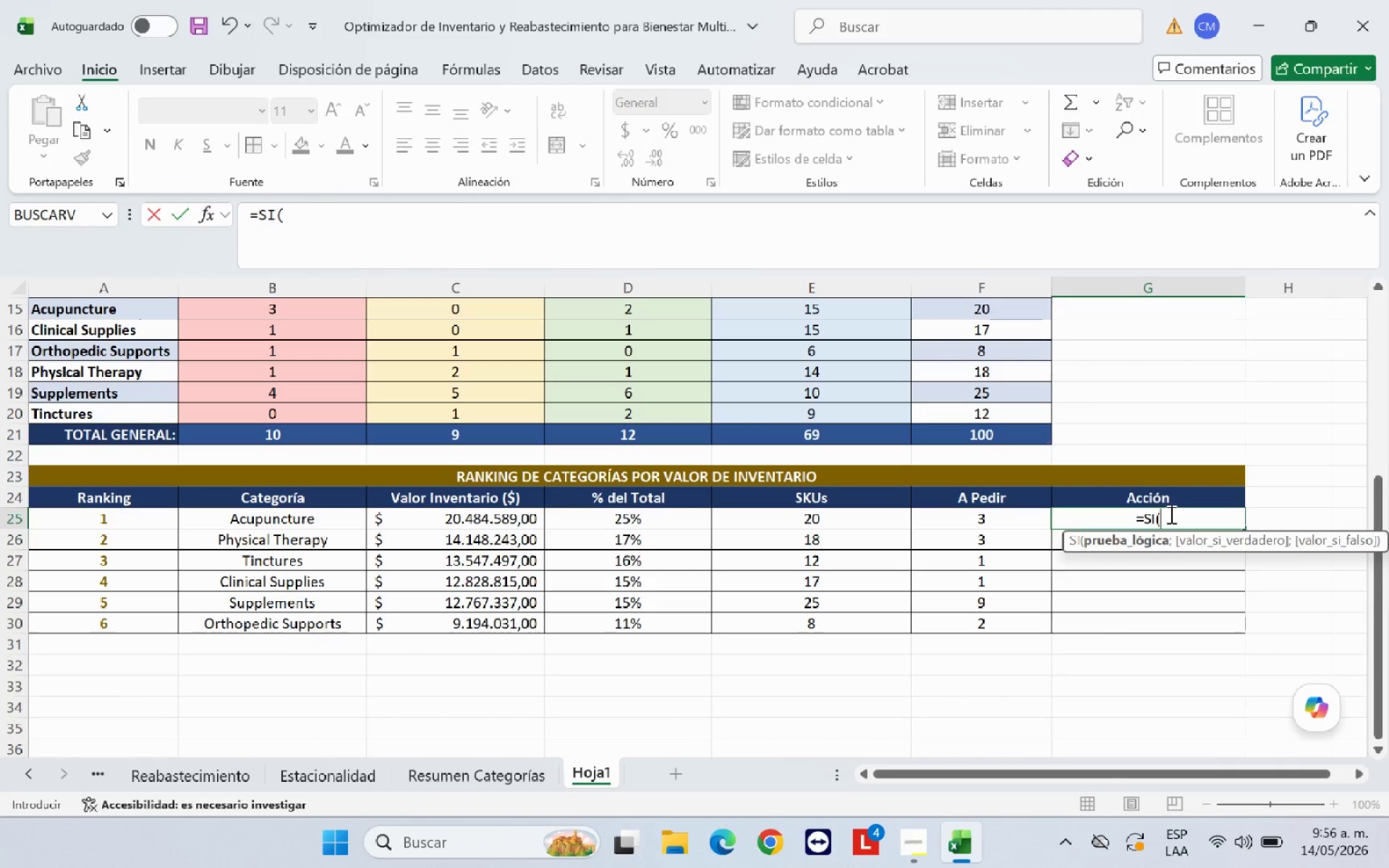 
left_click([996, 526])
 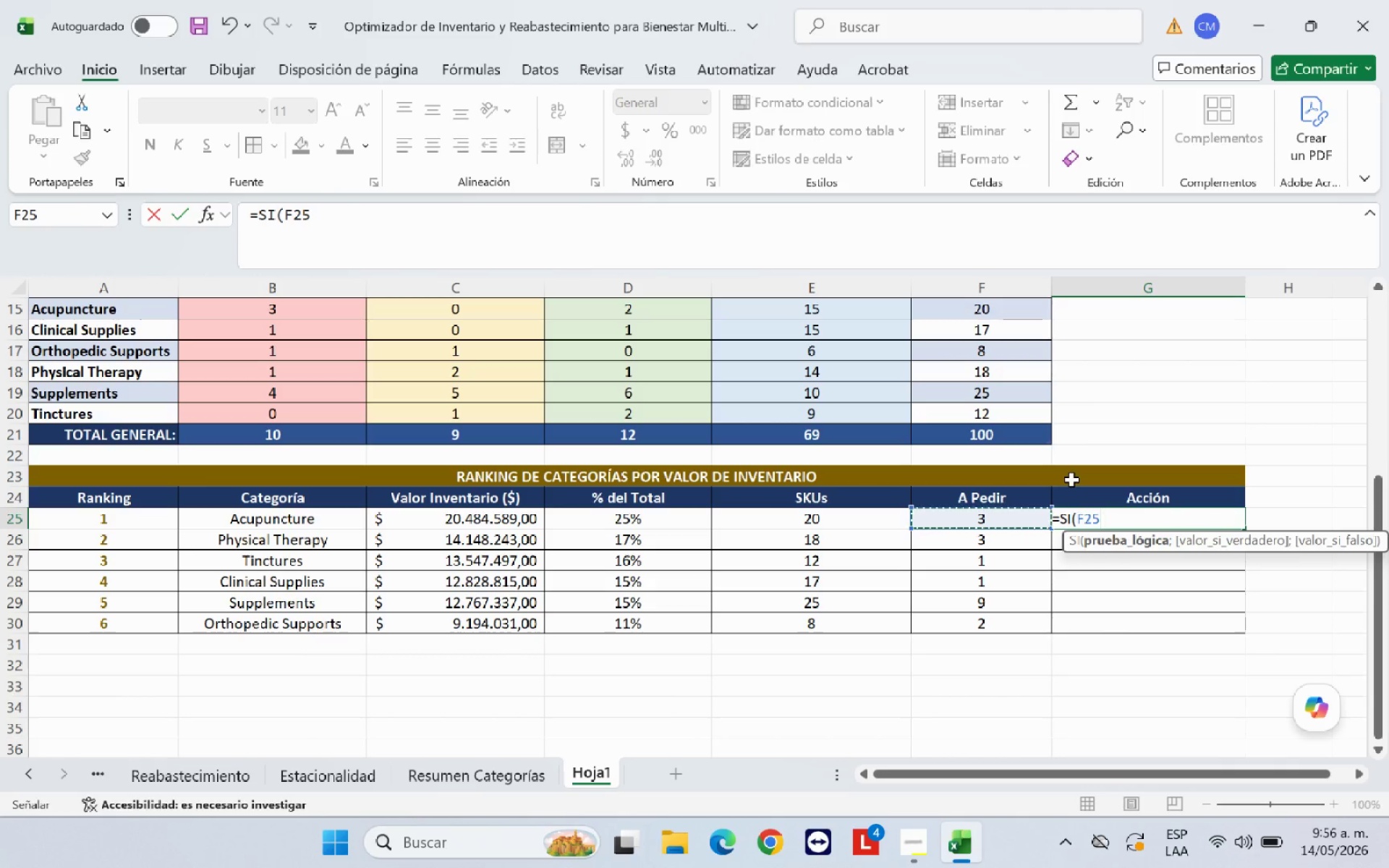 
type([Break]0<@P)
 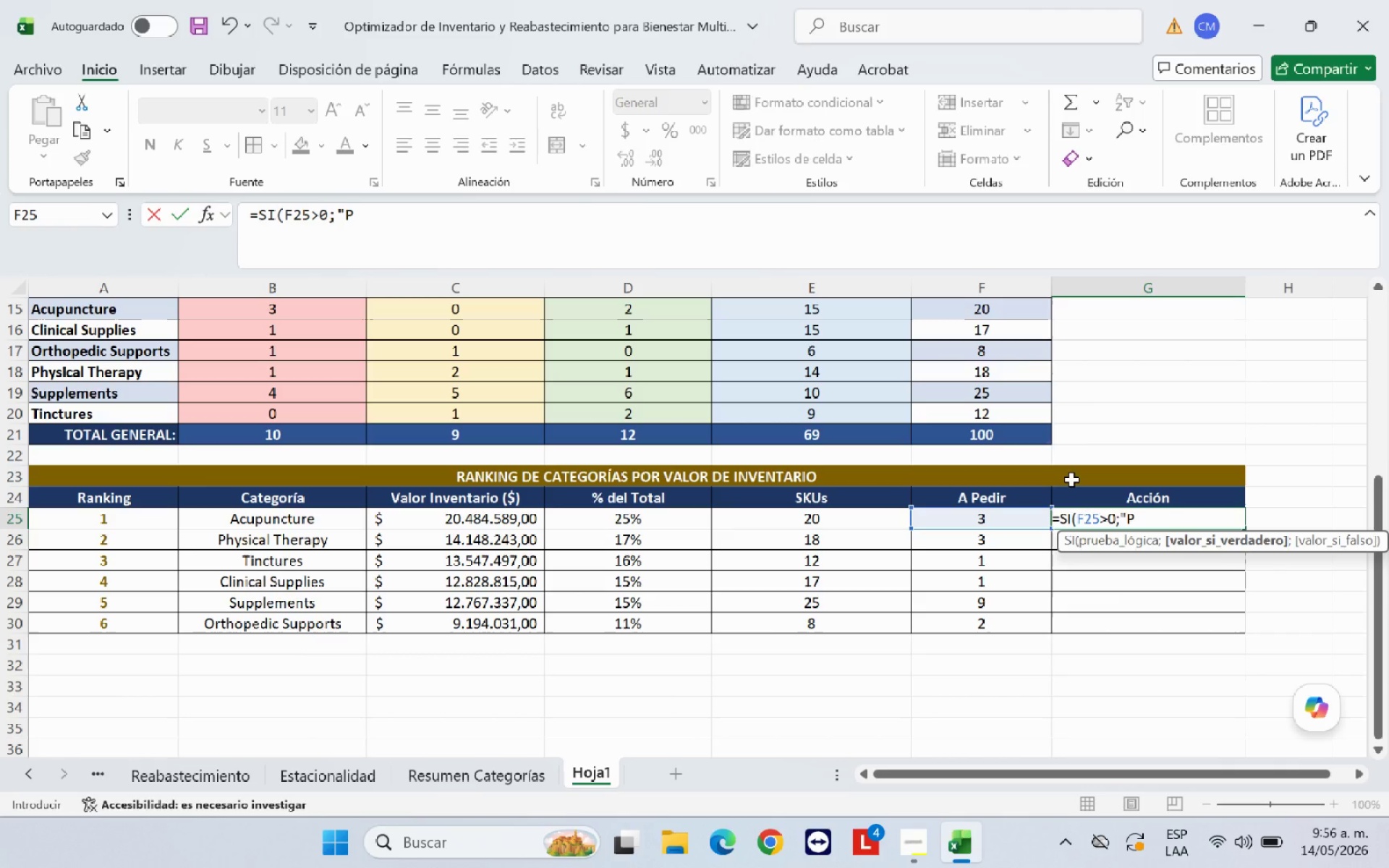 
type(edir@<@OK@()
 